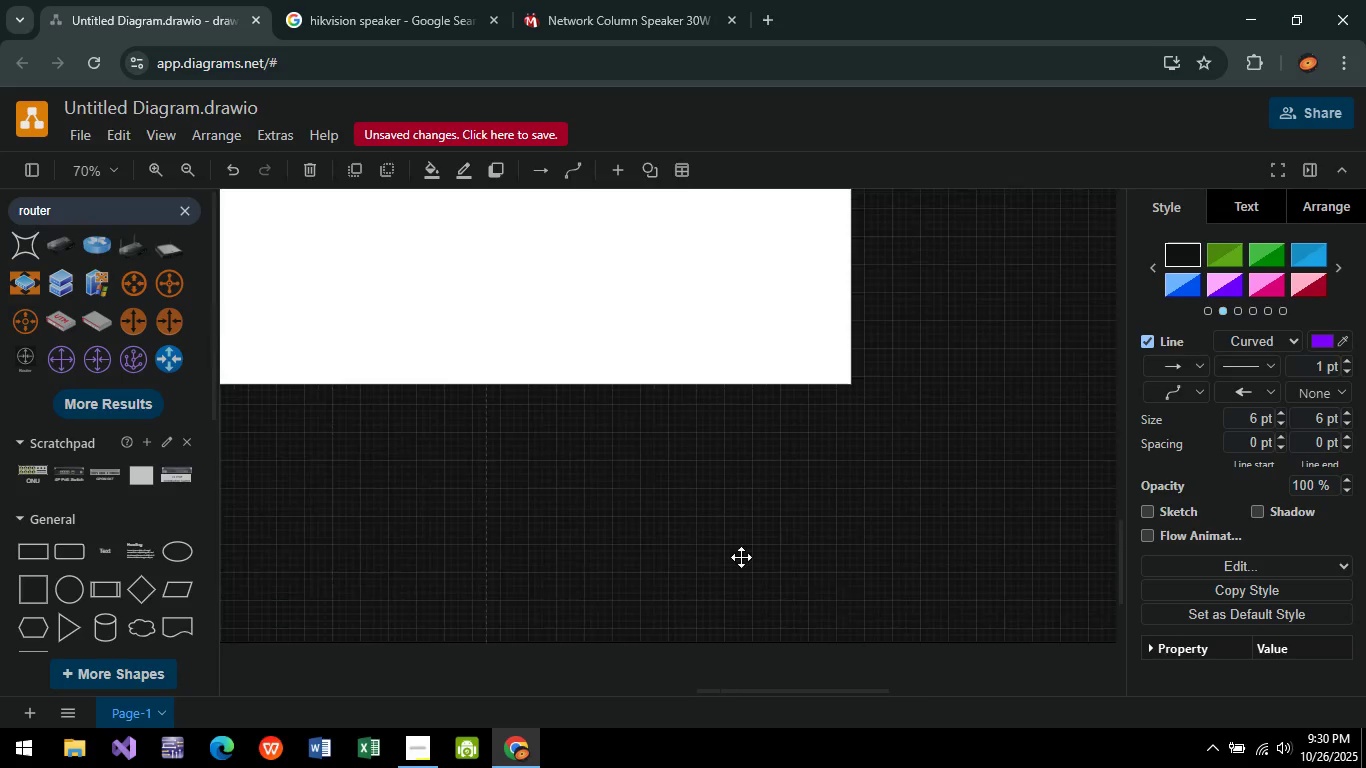 
hold_key(key=ControlLeft, duration=1.53)
 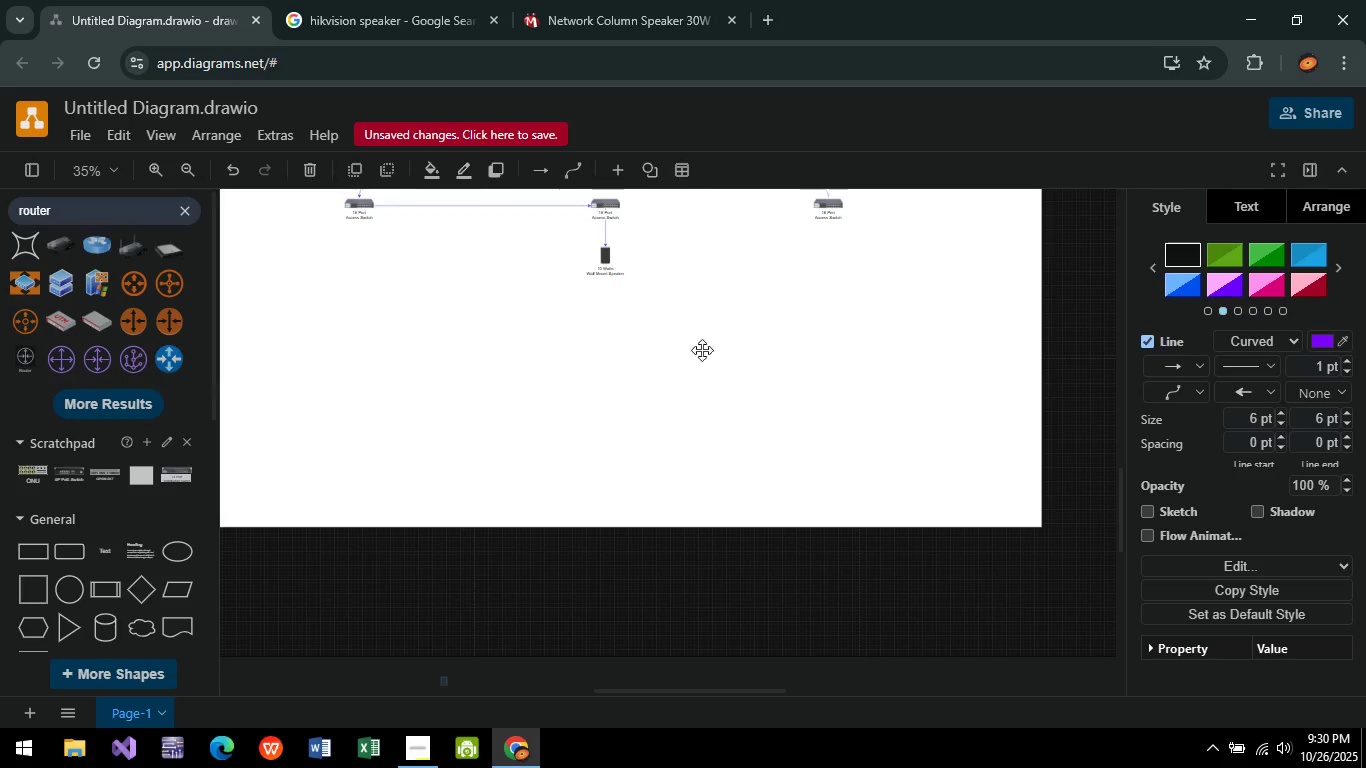 
hold_key(key=ControlLeft, duration=0.73)
scroll: coordinate [767, 384], scroll_direction: down, amount: 4.0
 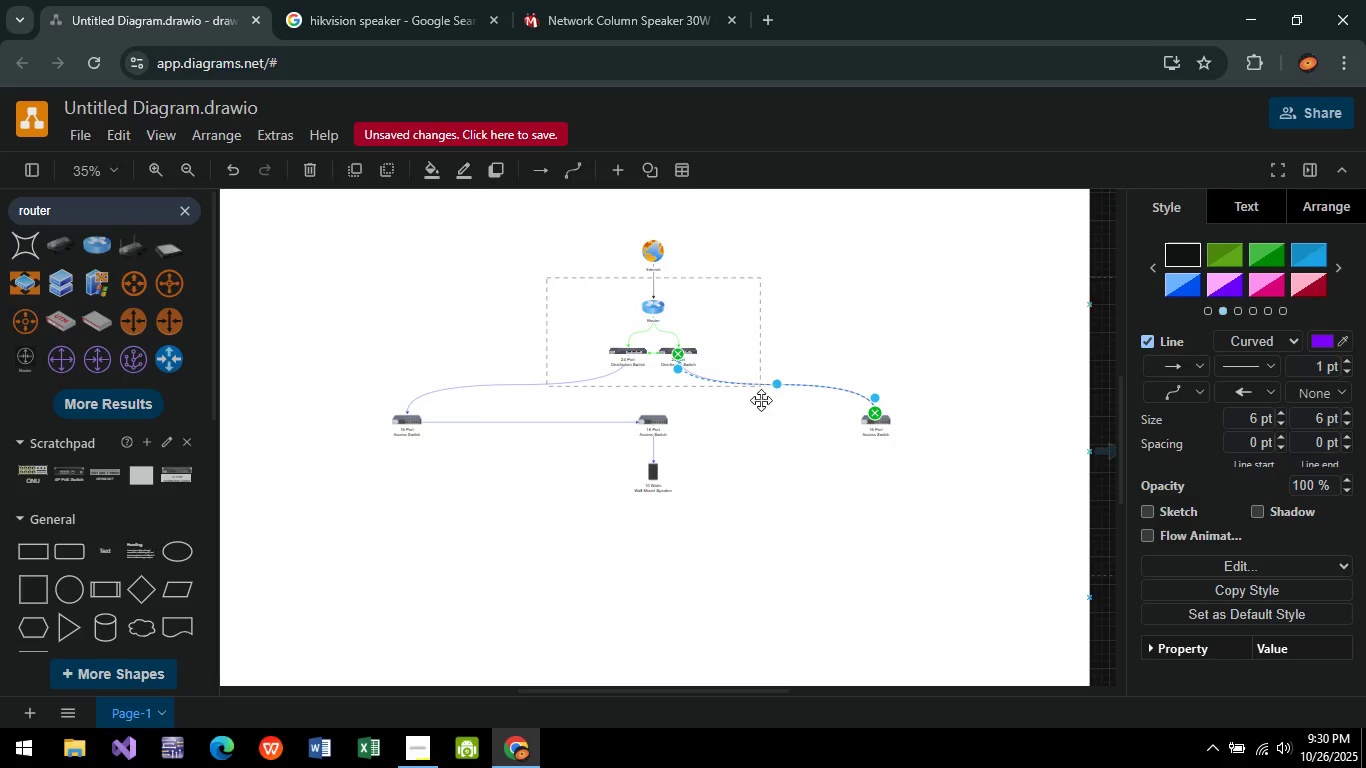 
left_click([746, 424])
 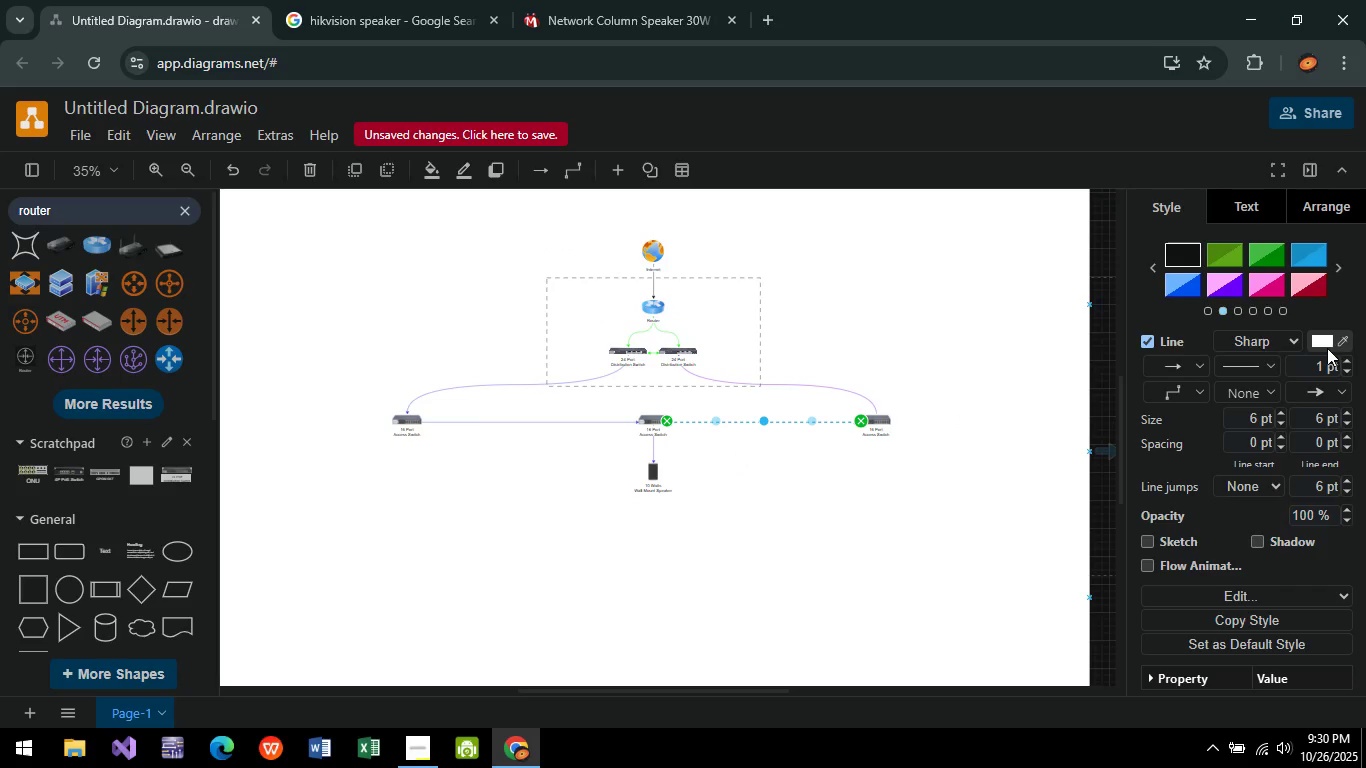 
left_click([1326, 347])
 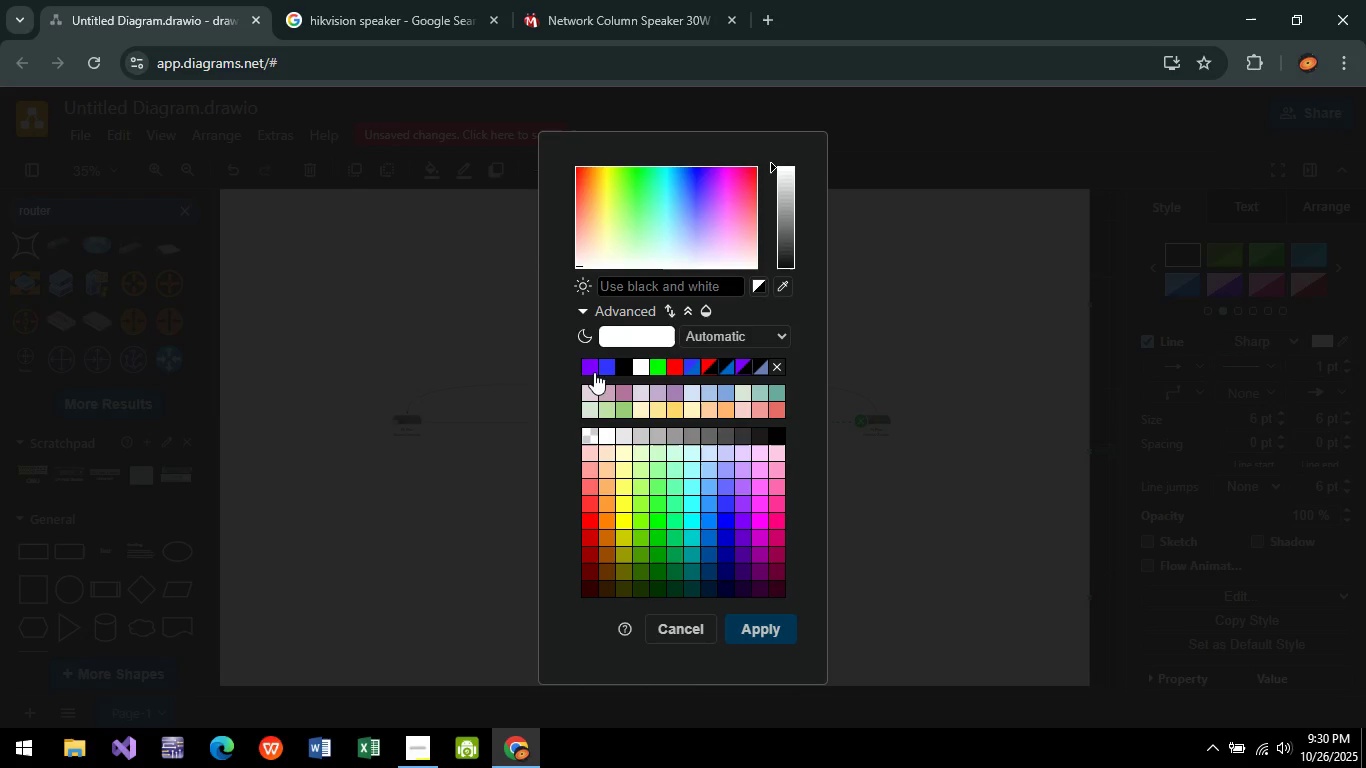 
left_click([590, 372])
 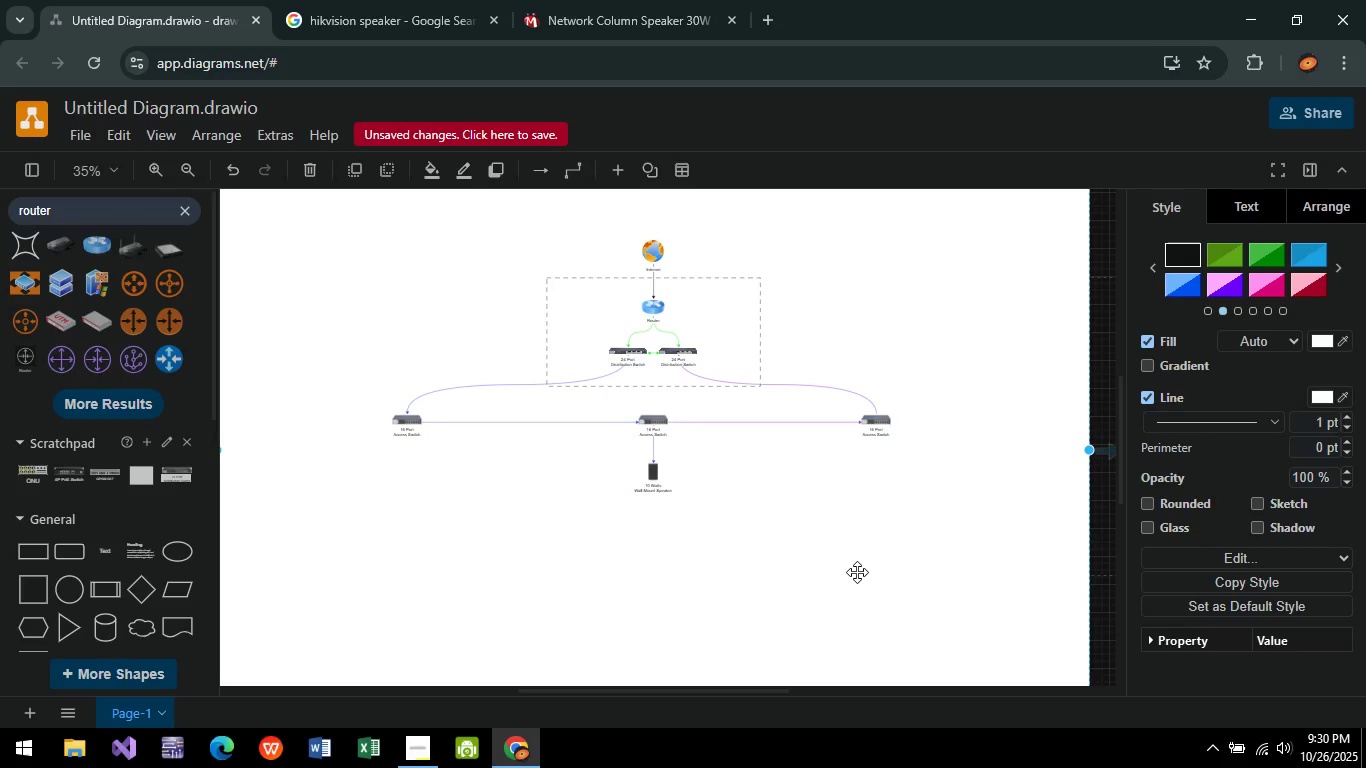 
wait(8.88)
 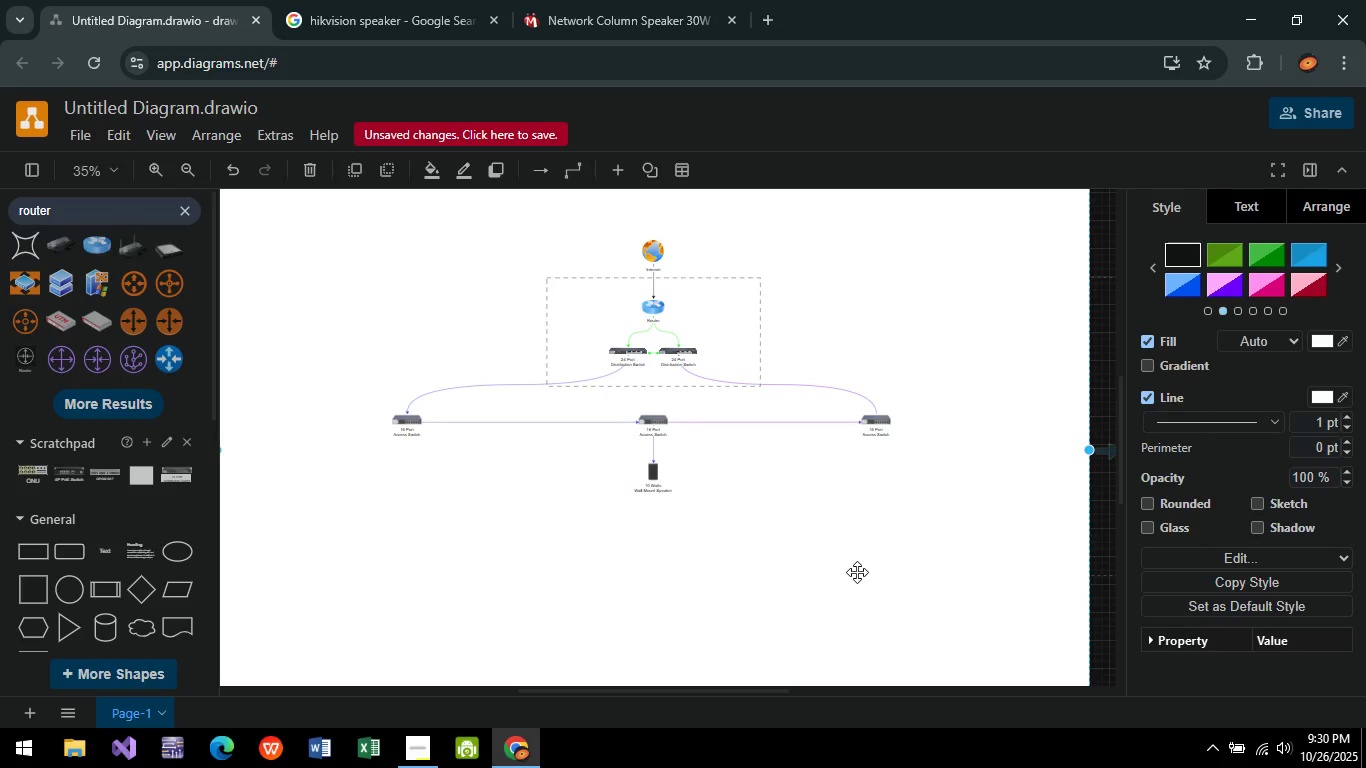 
hold_key(key=ControlLeft, duration=1.19)
 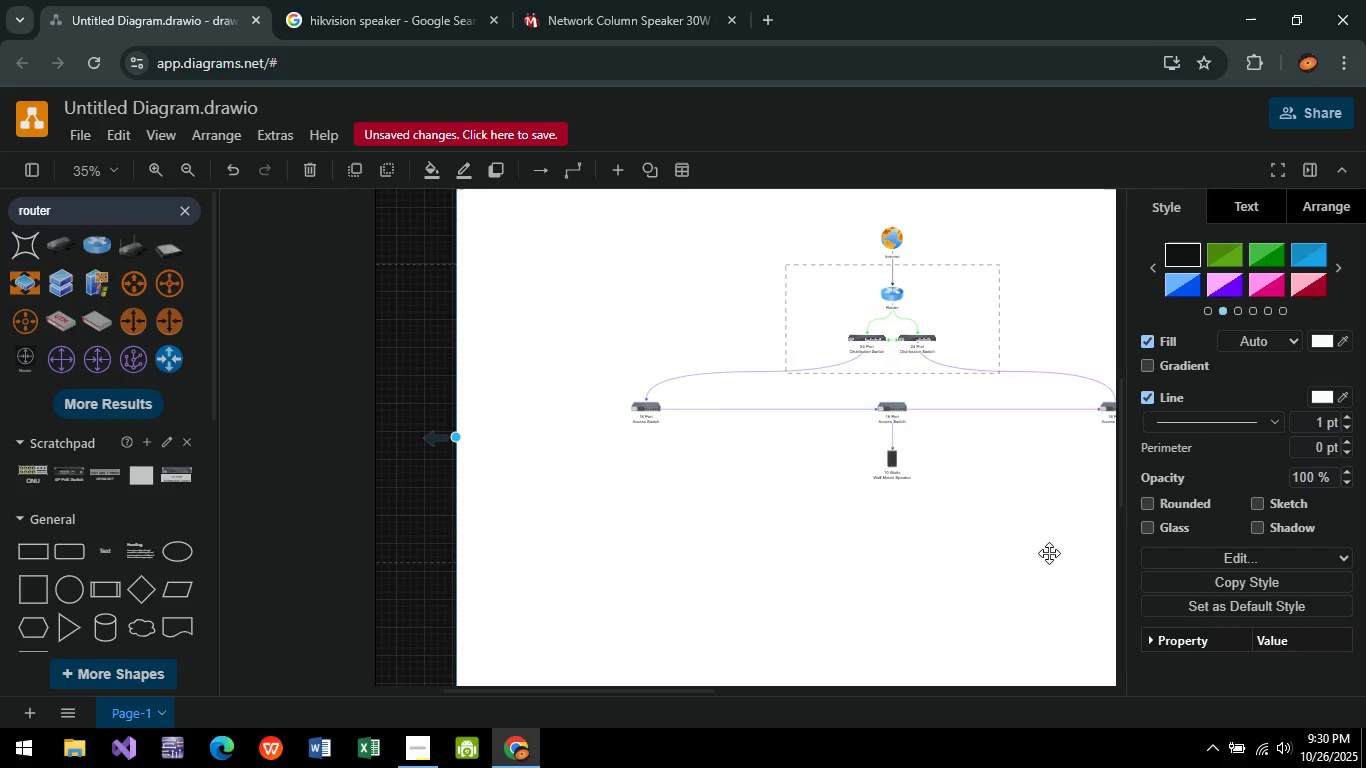 
hold_key(key=ControlLeft, duration=1.52)
 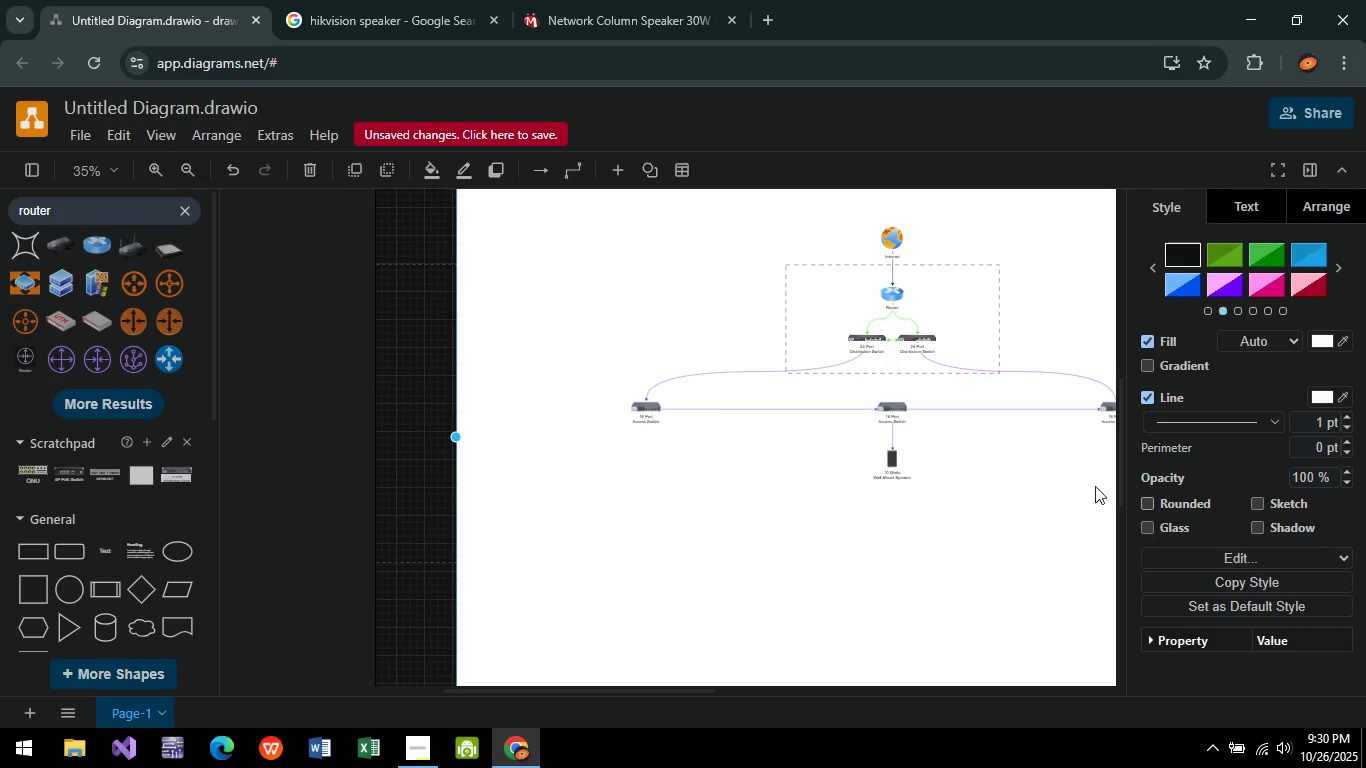 
hold_key(key=ControlLeft, duration=0.46)
 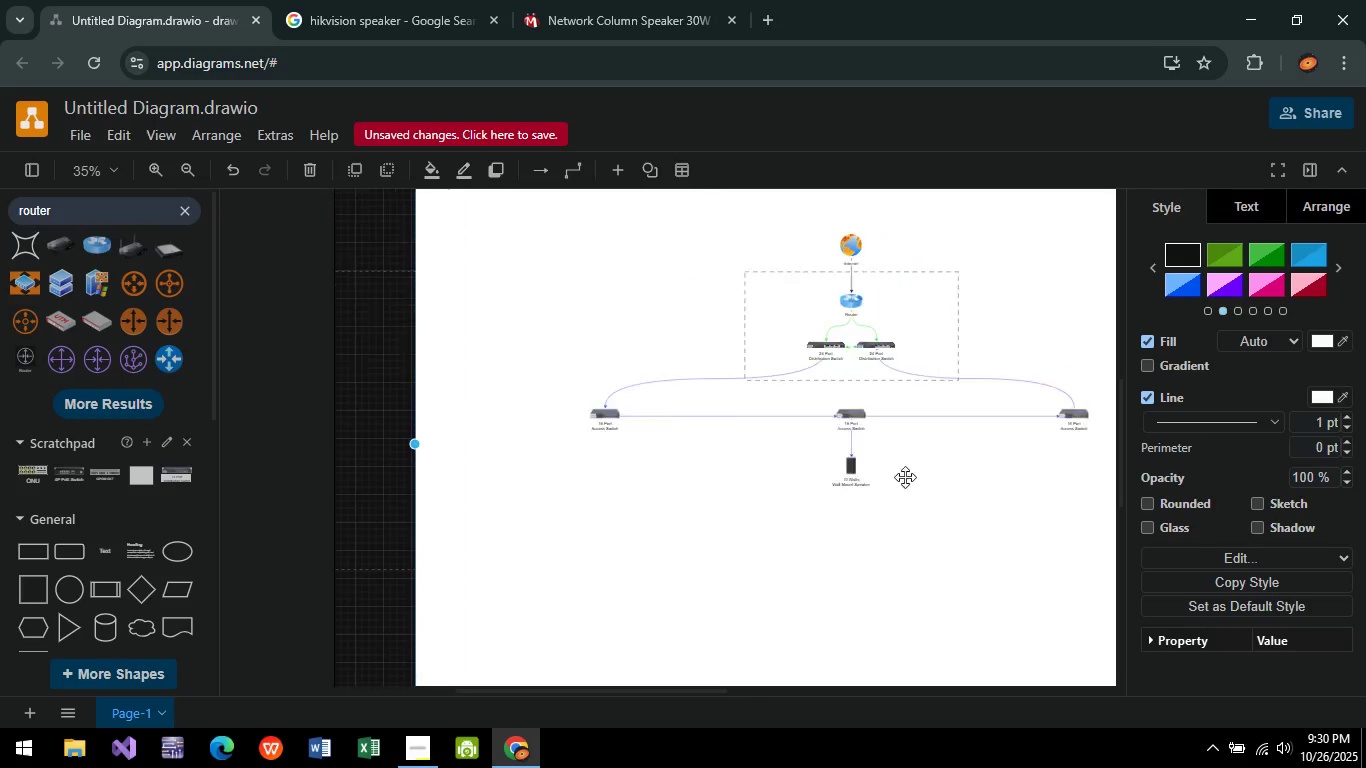 
hold_key(key=ControlLeft, duration=1.52)
scroll: coordinate [772, 443], scroll_direction: up, amount: 6.0
 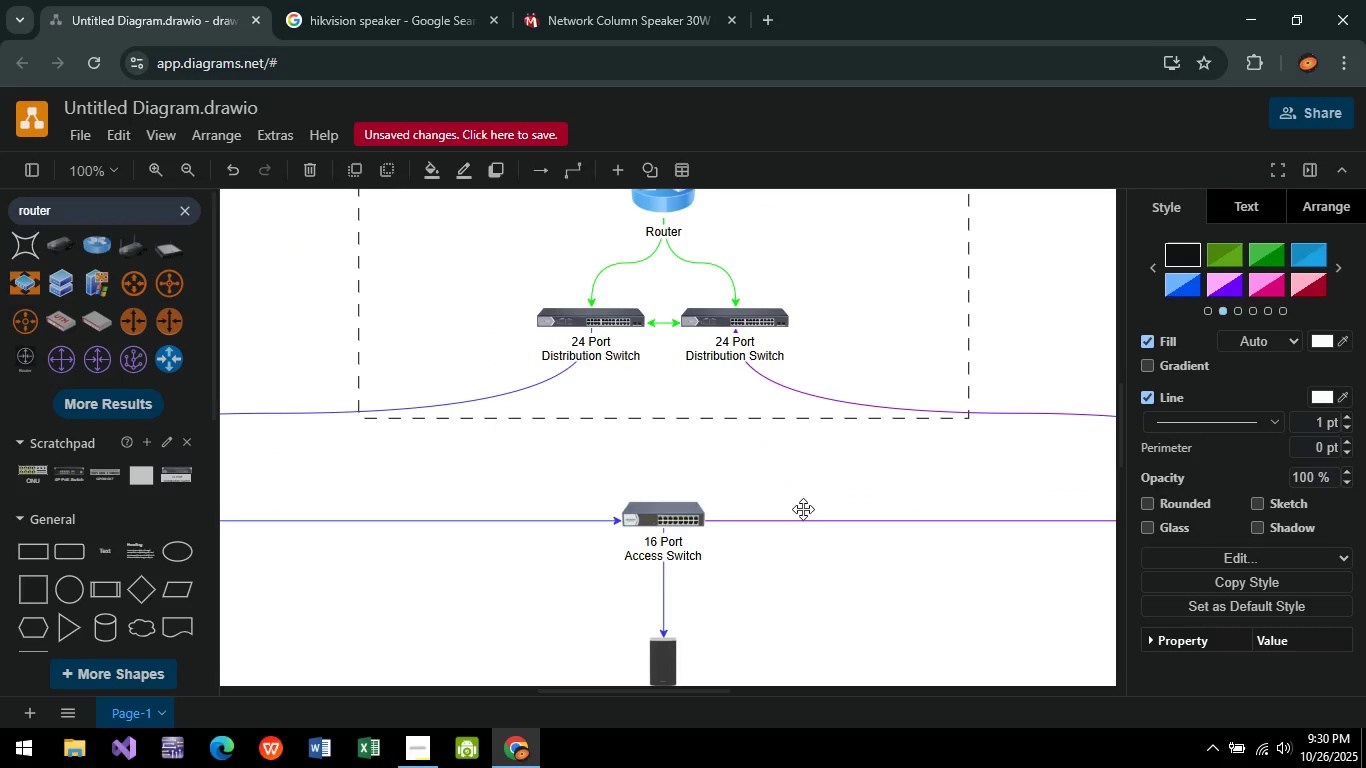 
key(Control+ControlLeft)
 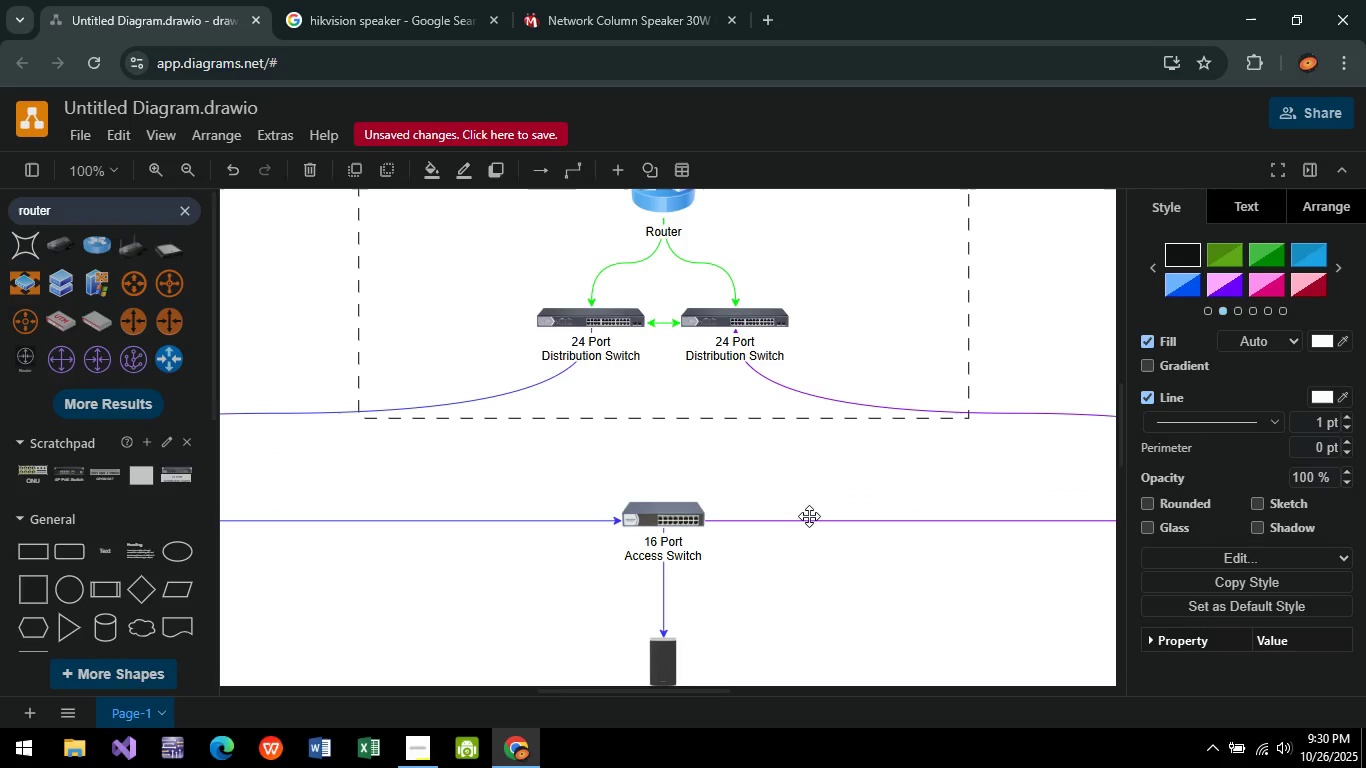 
key(Control+ControlLeft)
 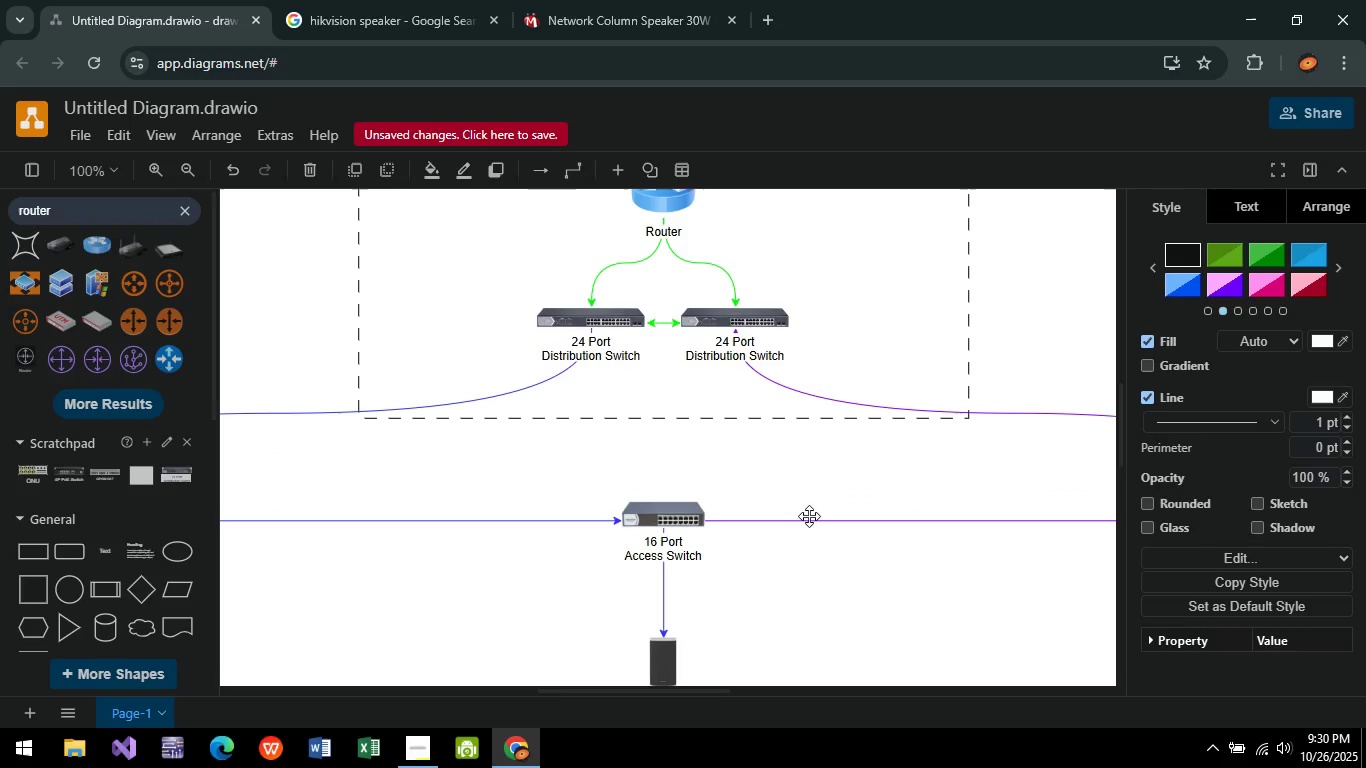 
key(Control+ControlLeft)
 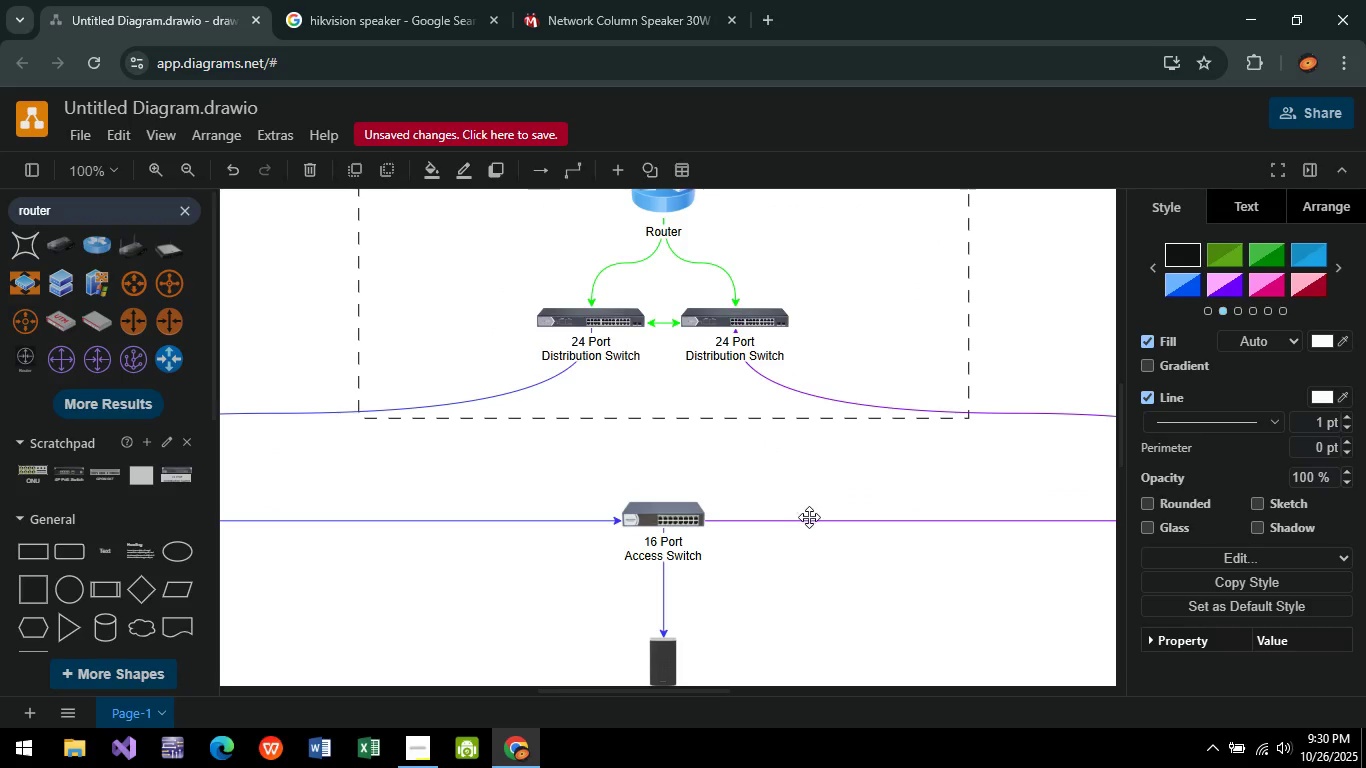 
key(Control+ControlLeft)
 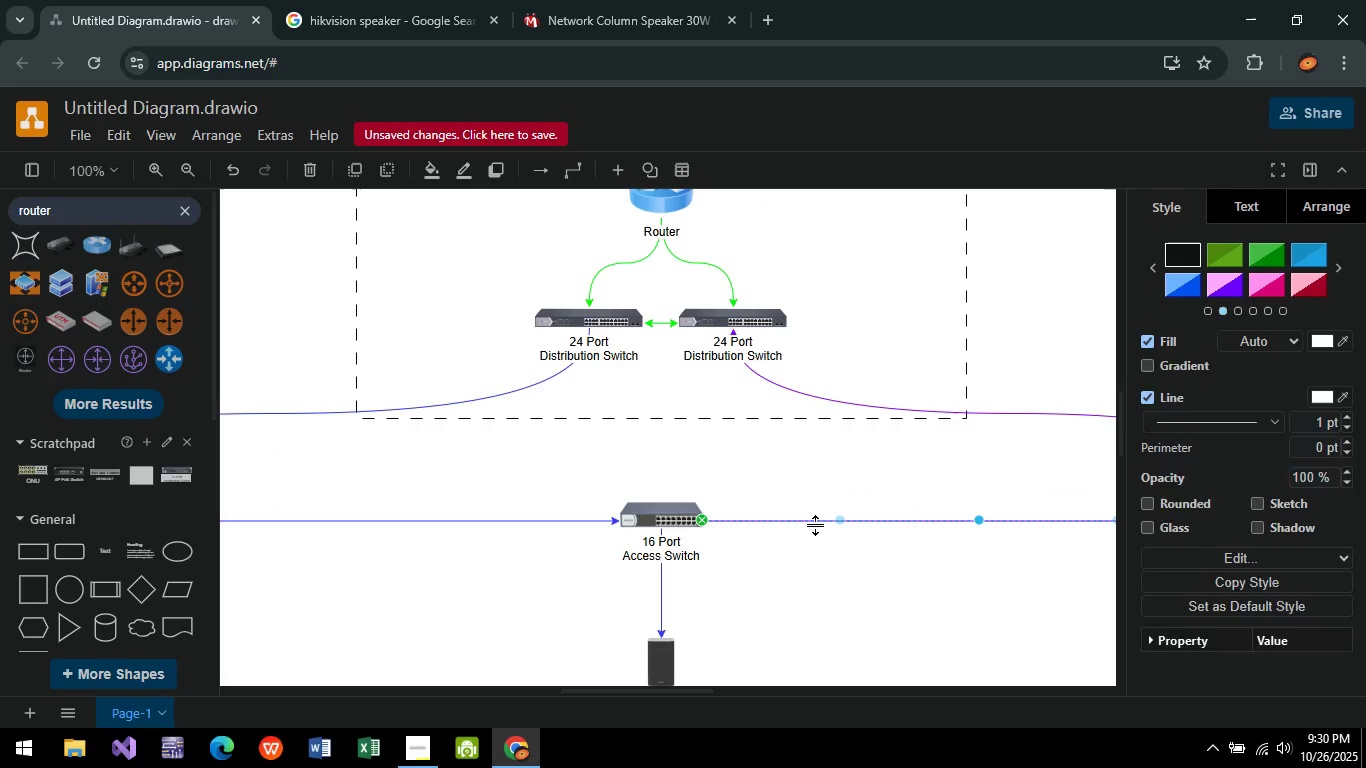 
left_click([816, 525])
 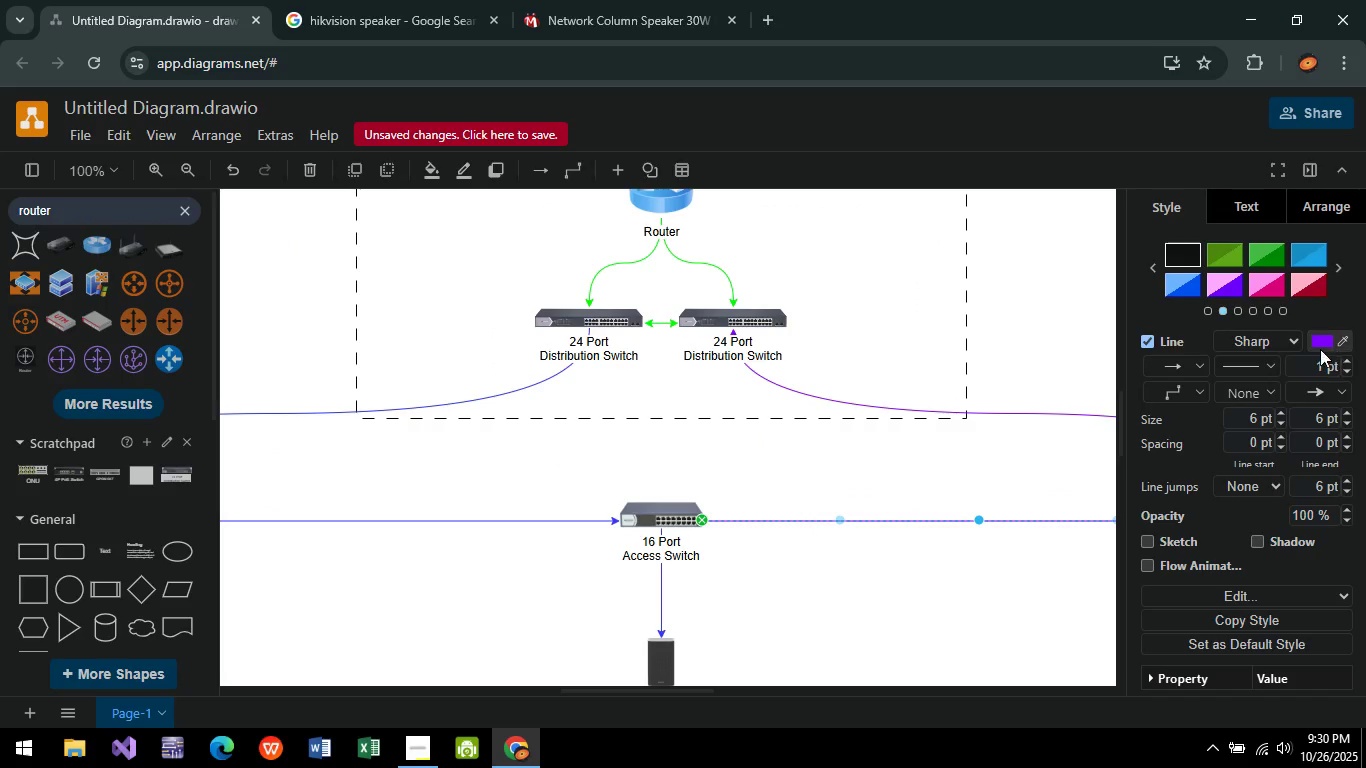 
left_click([1320, 349])
 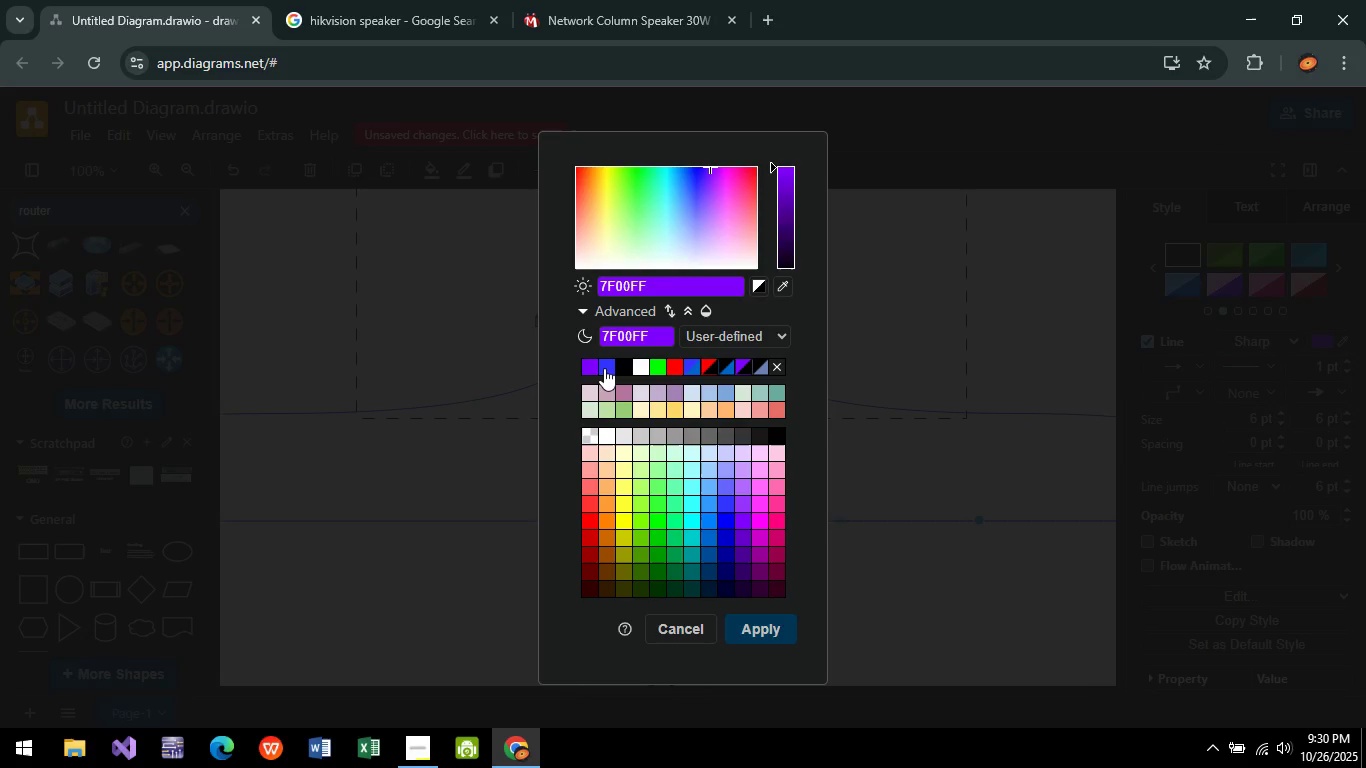 
left_click([604, 368])
 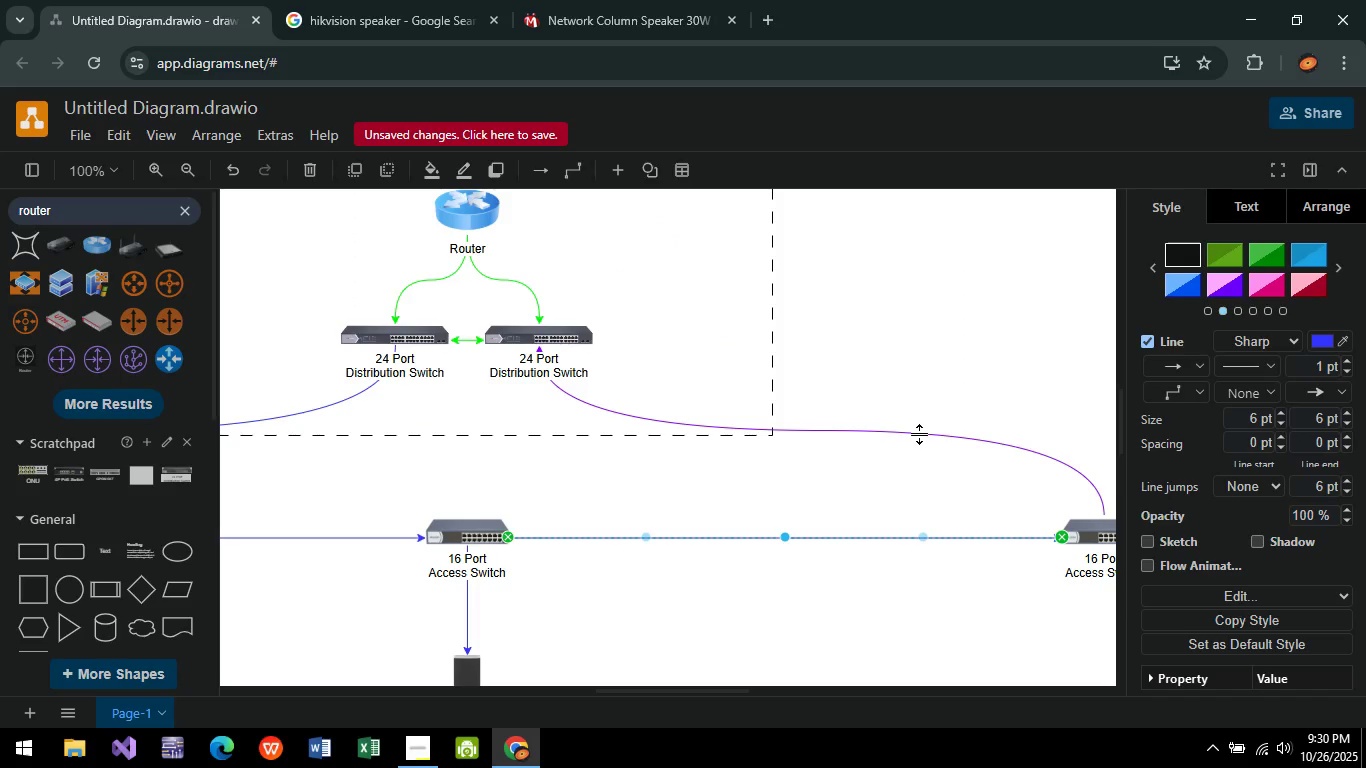 
left_click([920, 434])
 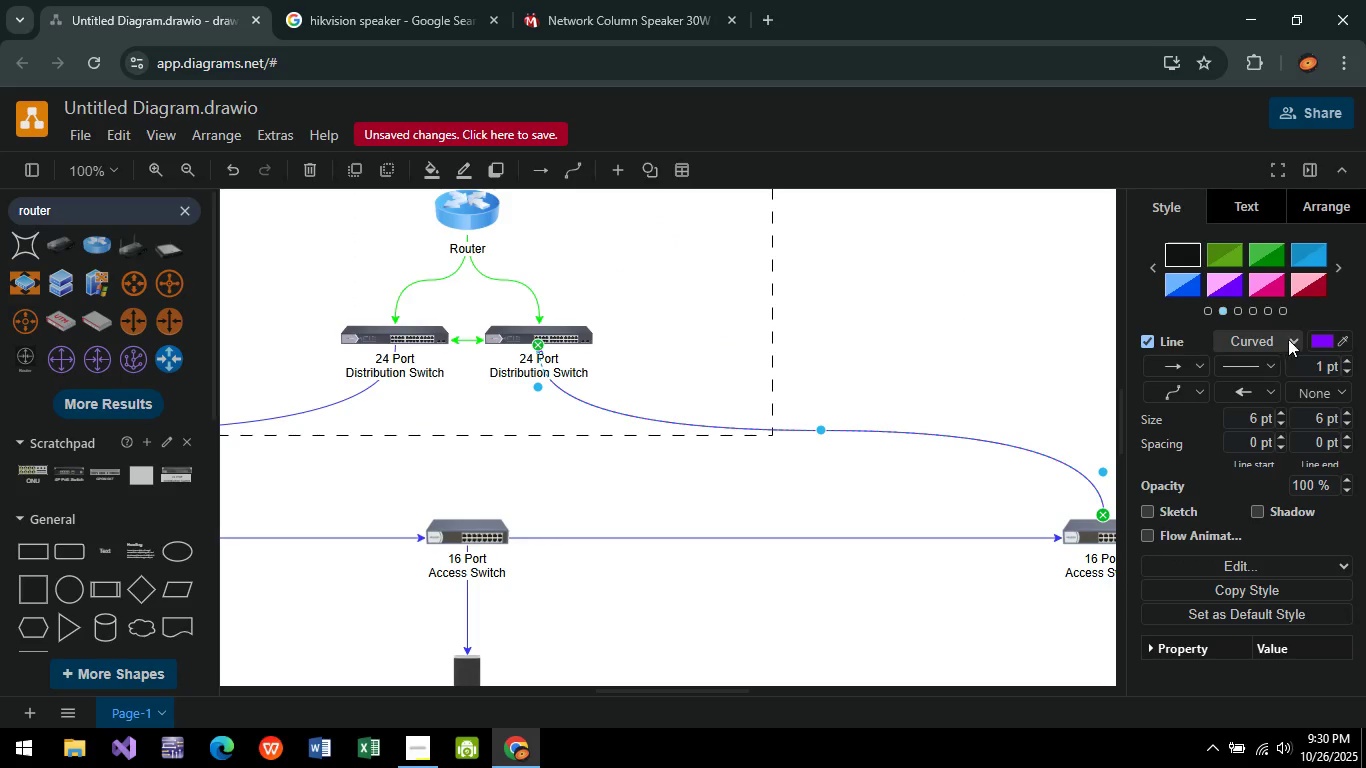 
left_click([1322, 339])
 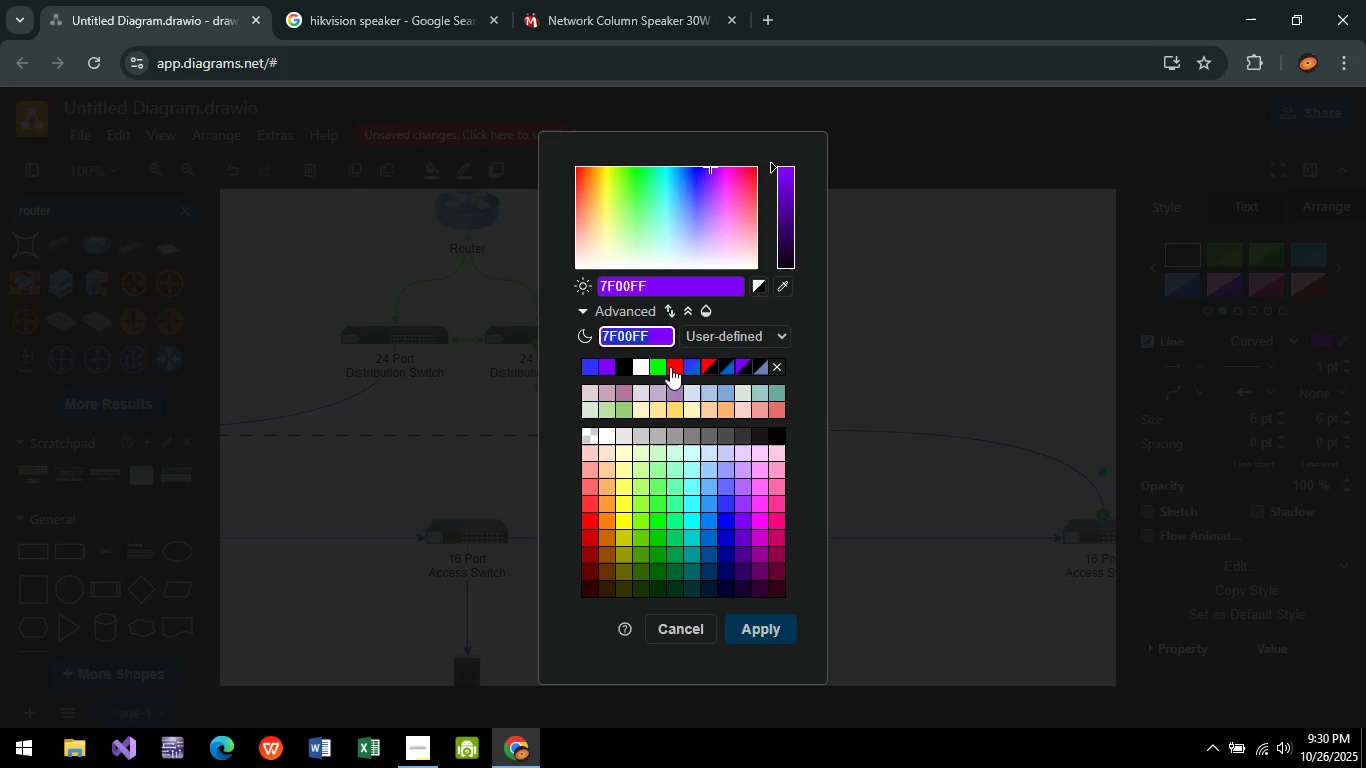 
left_click([670, 367])
 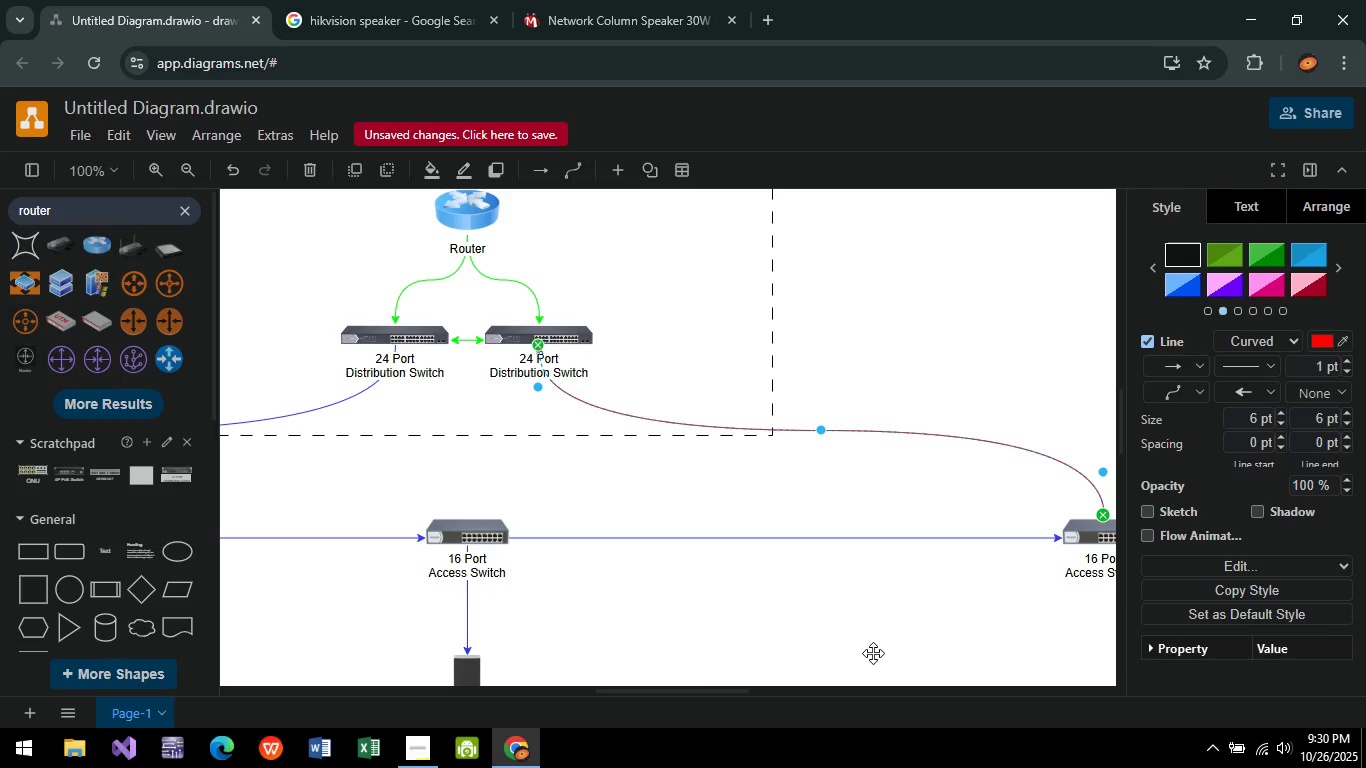 
left_click([875, 636])
 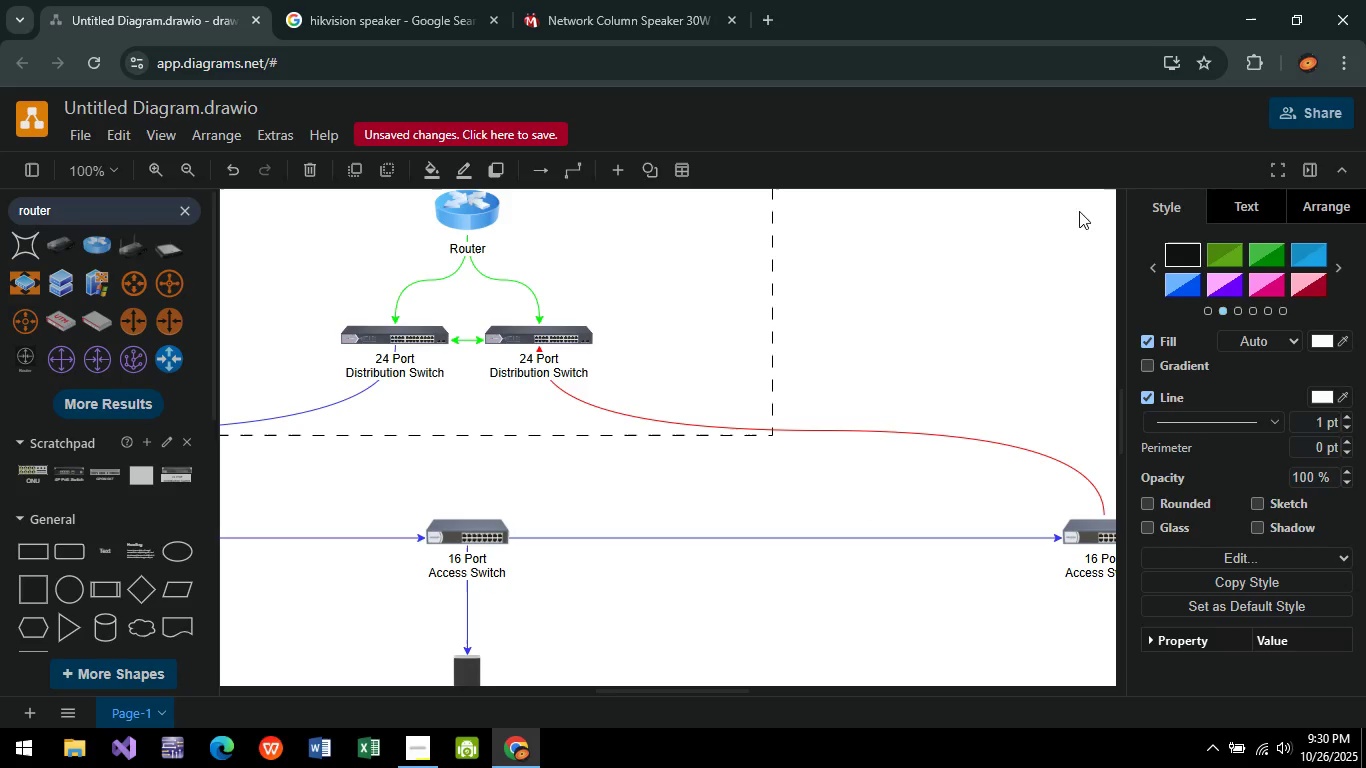 
wait(6.08)
 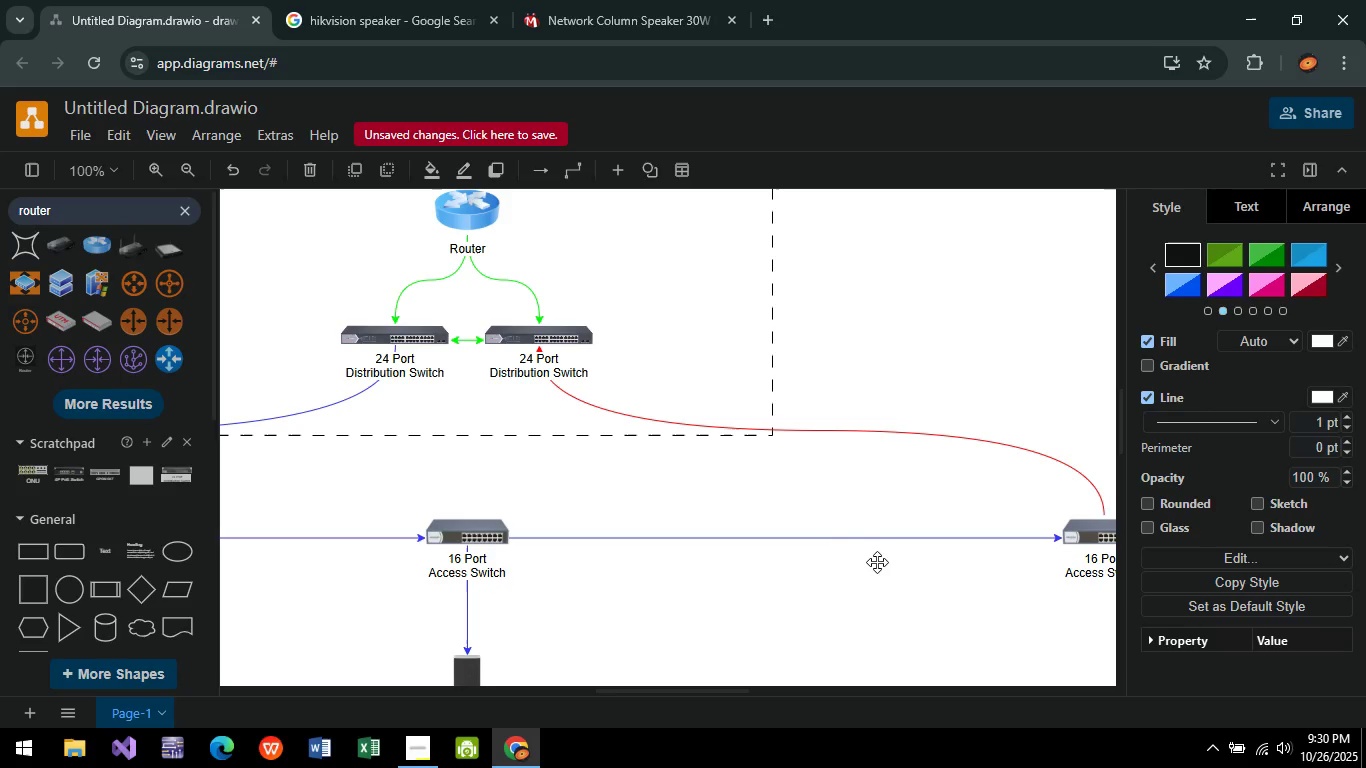 
hold_key(key=ControlLeft, duration=0.64)
 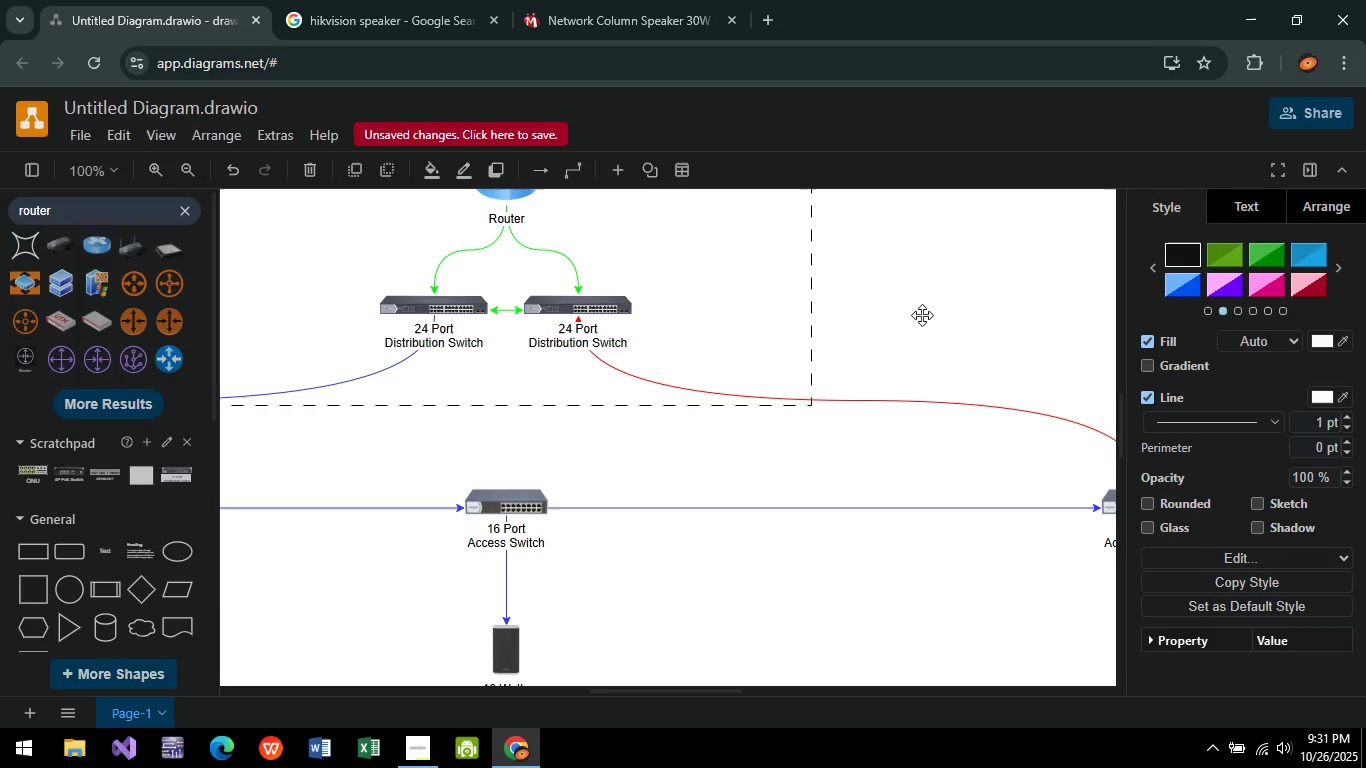 
hold_key(key=ControlLeft, duration=0.75)
 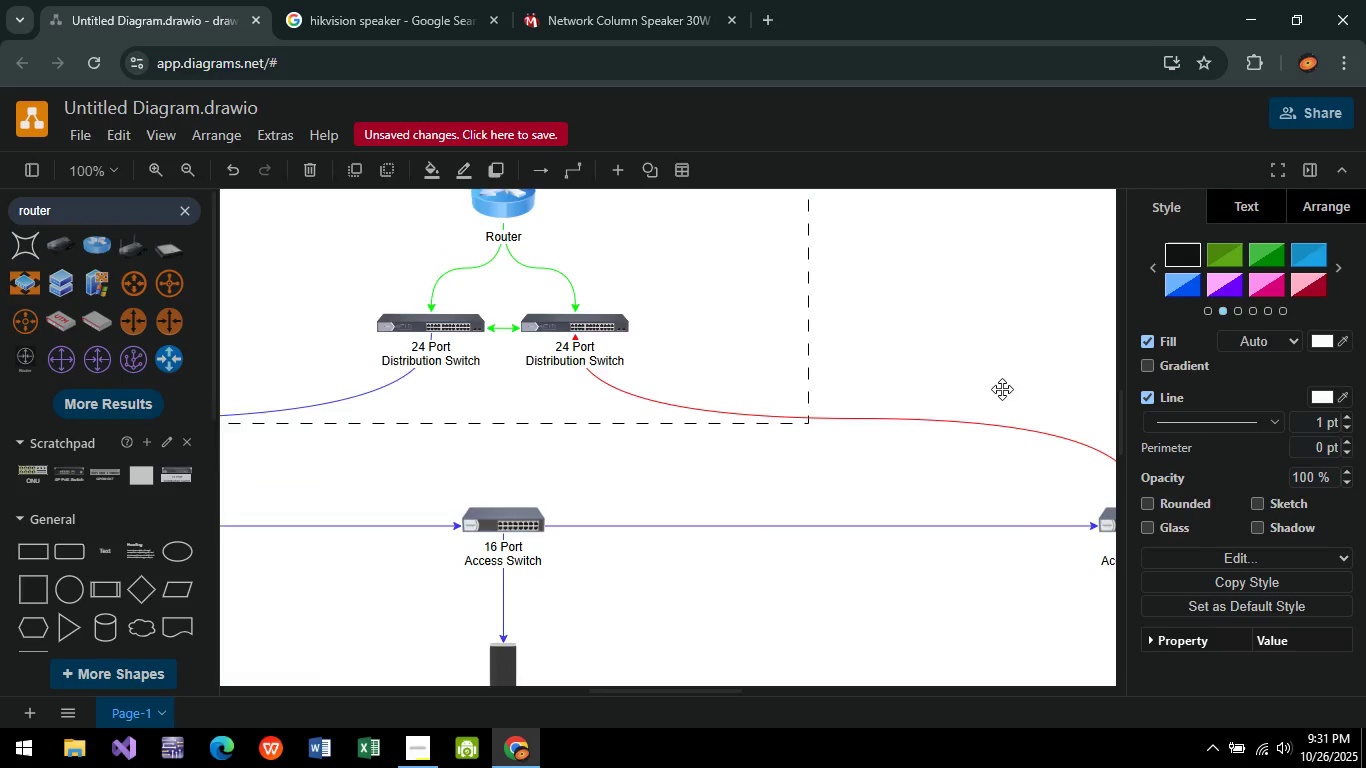 
hold_key(key=ControlLeft, duration=0.46)
scroll: coordinate [997, 396], scroll_direction: down, amount: 4.0
 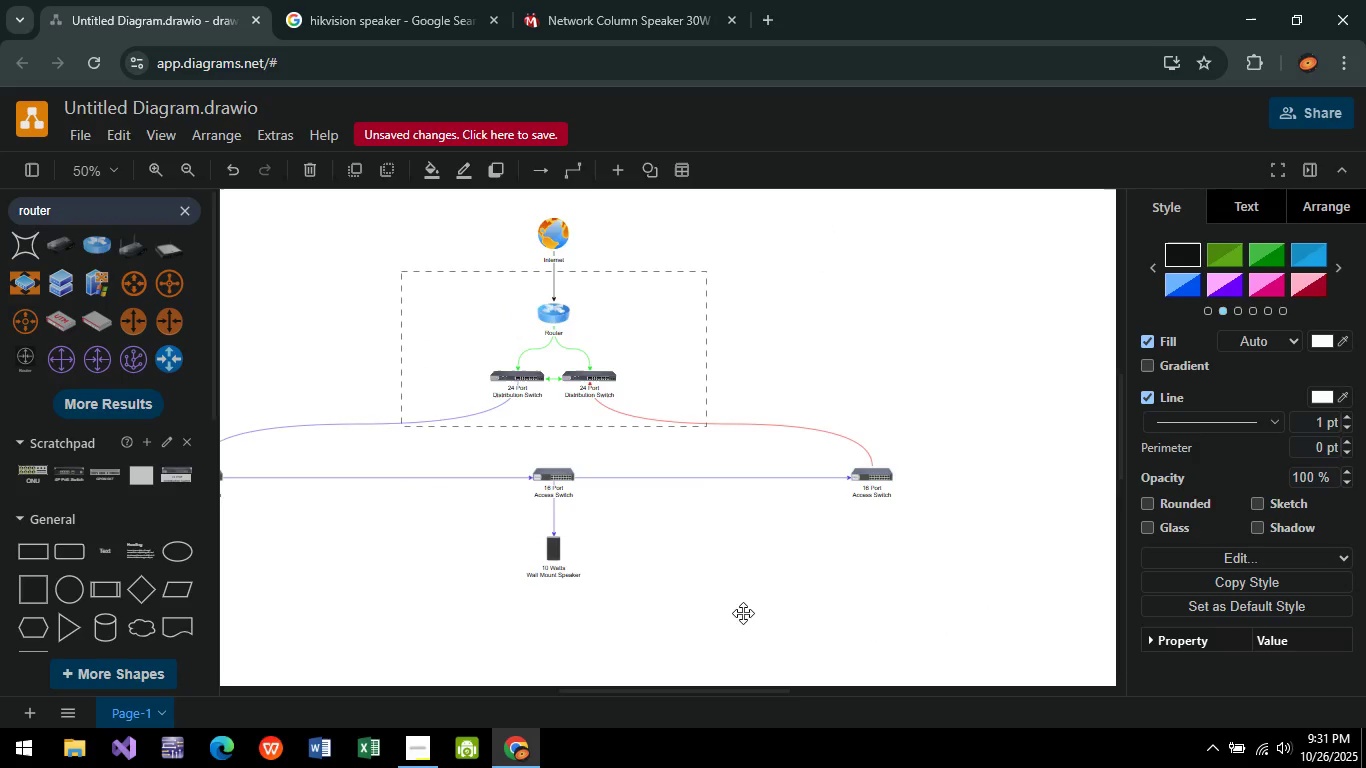 
wait(5.06)
 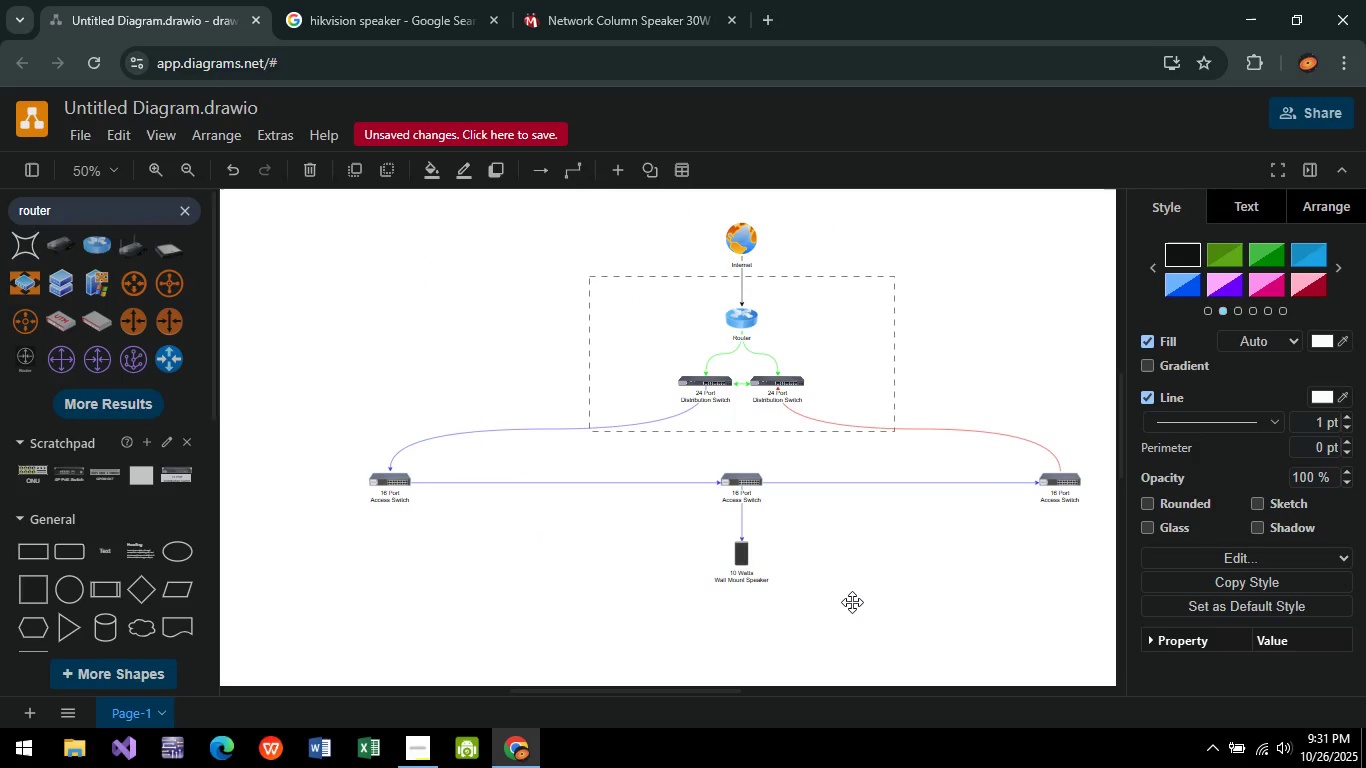 
left_click([971, 482])
 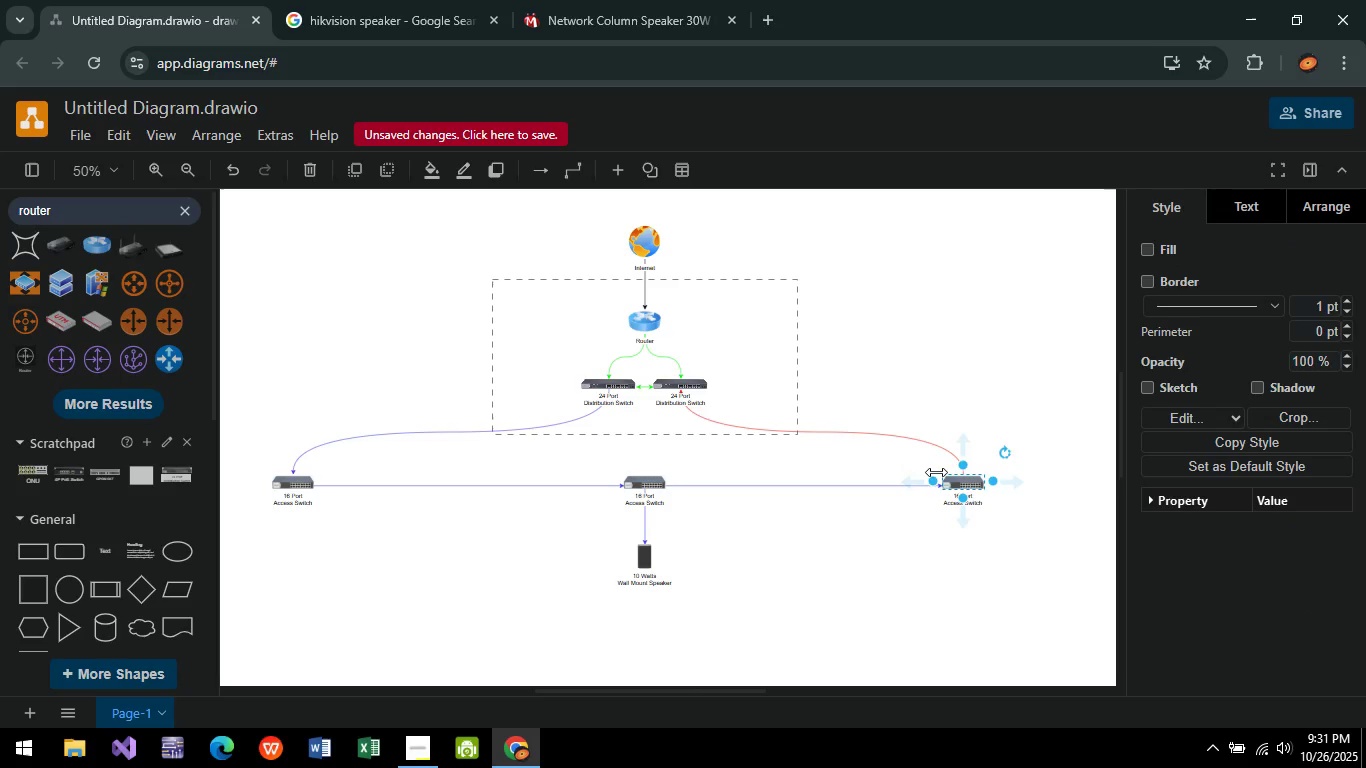 
key(ArrowRight)
 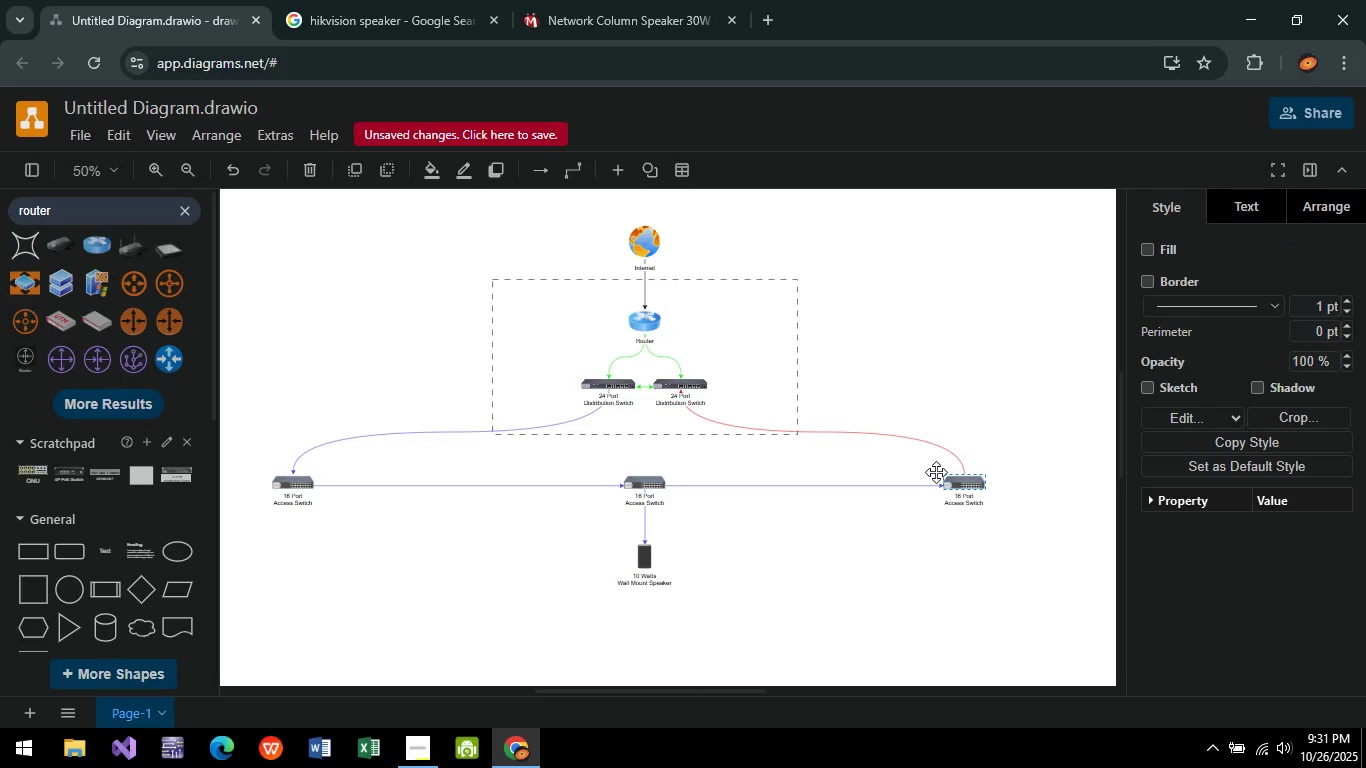 
hold_key(key=ArrowRight, duration=1.38)
 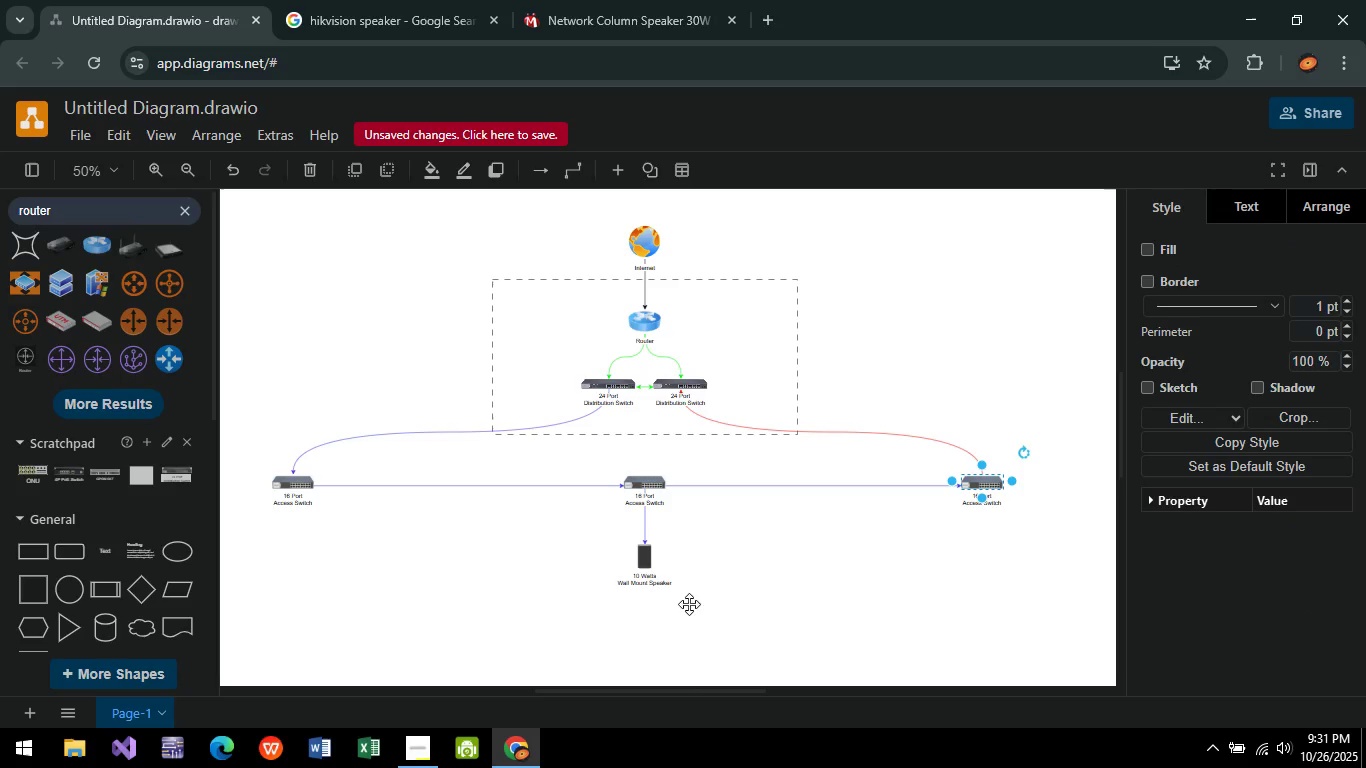 
wait(7.4)
 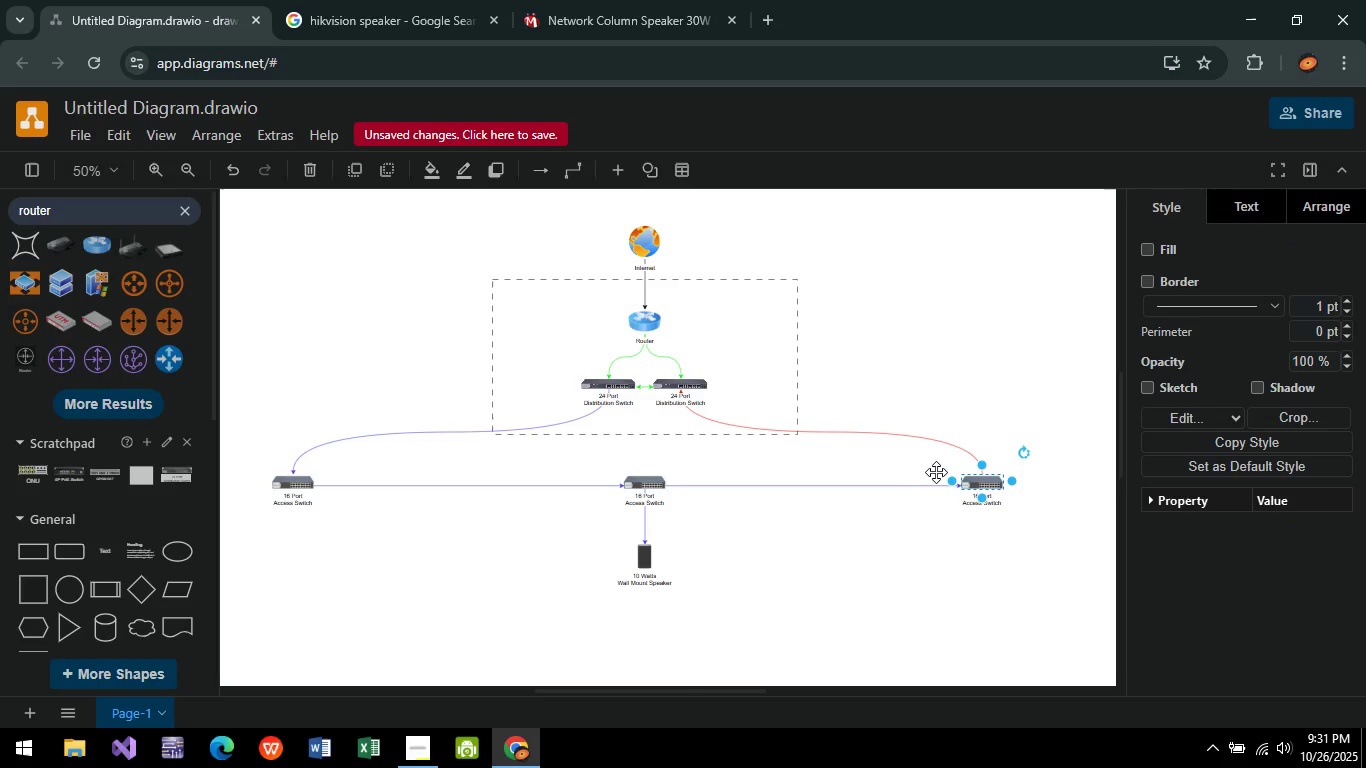 
left_click([647, 560])
 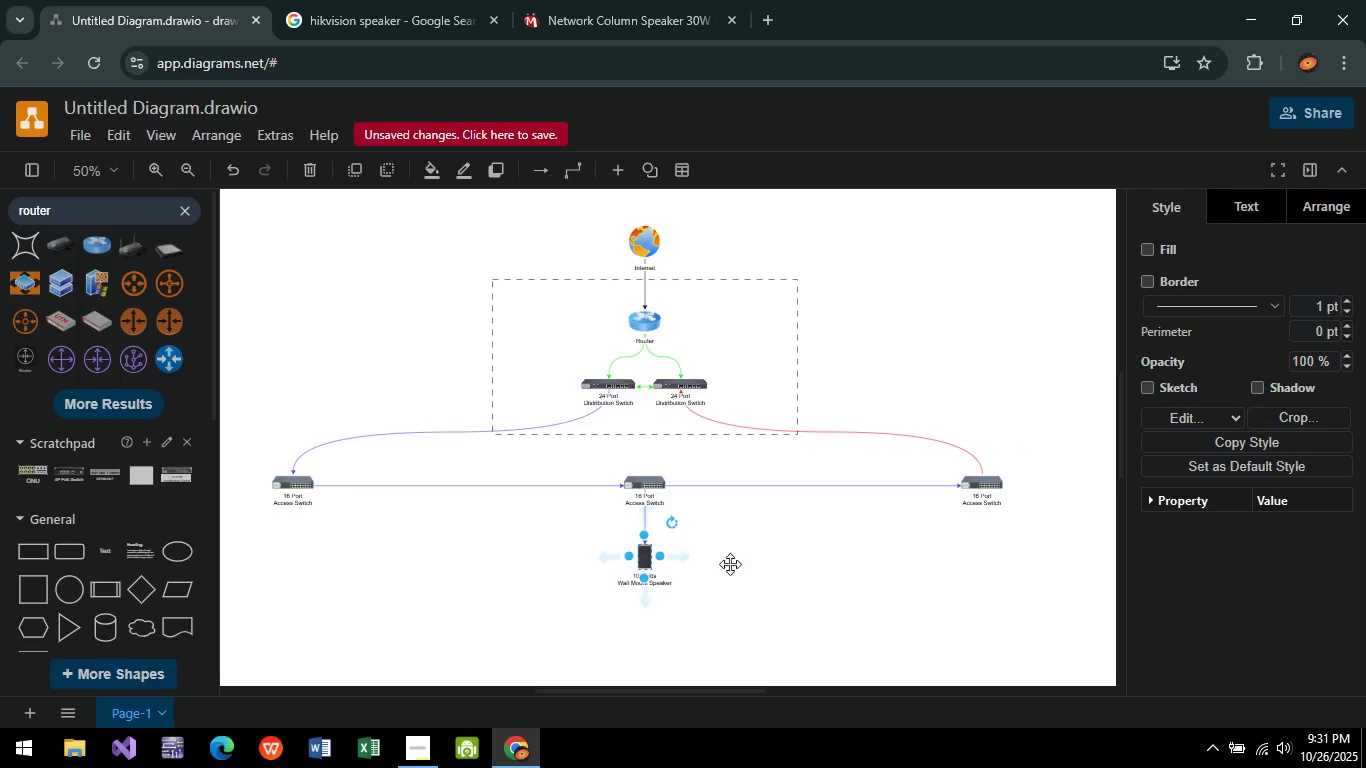 
key(Control+C)
 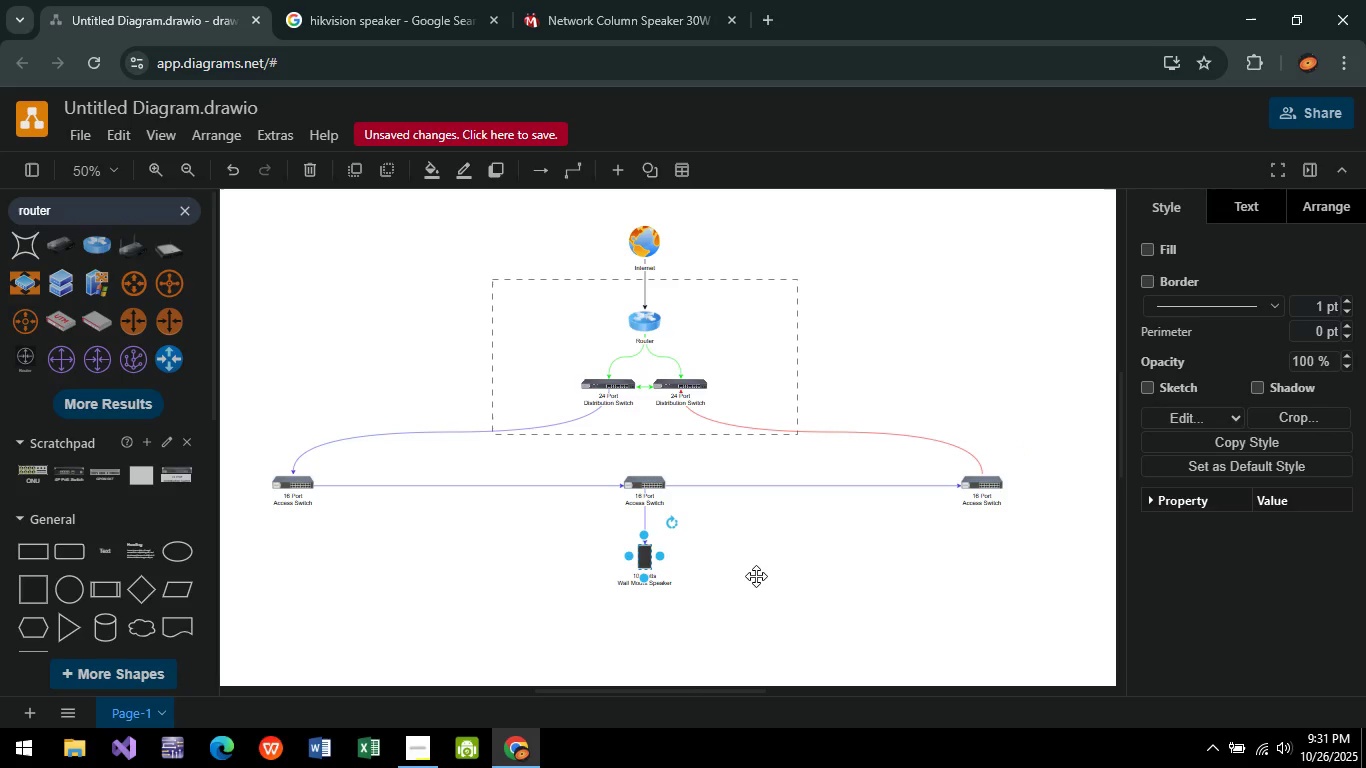 
key(Control+V)
 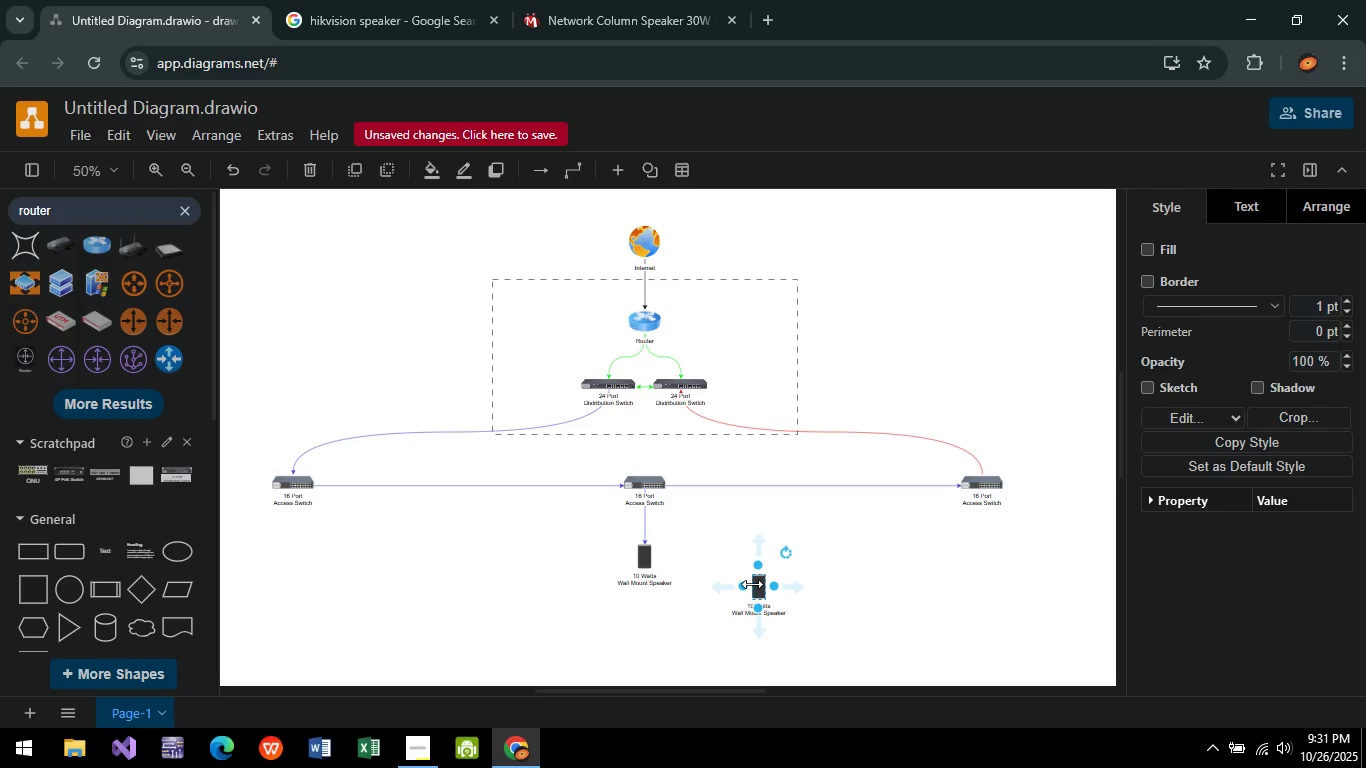 
key(Control+C)
 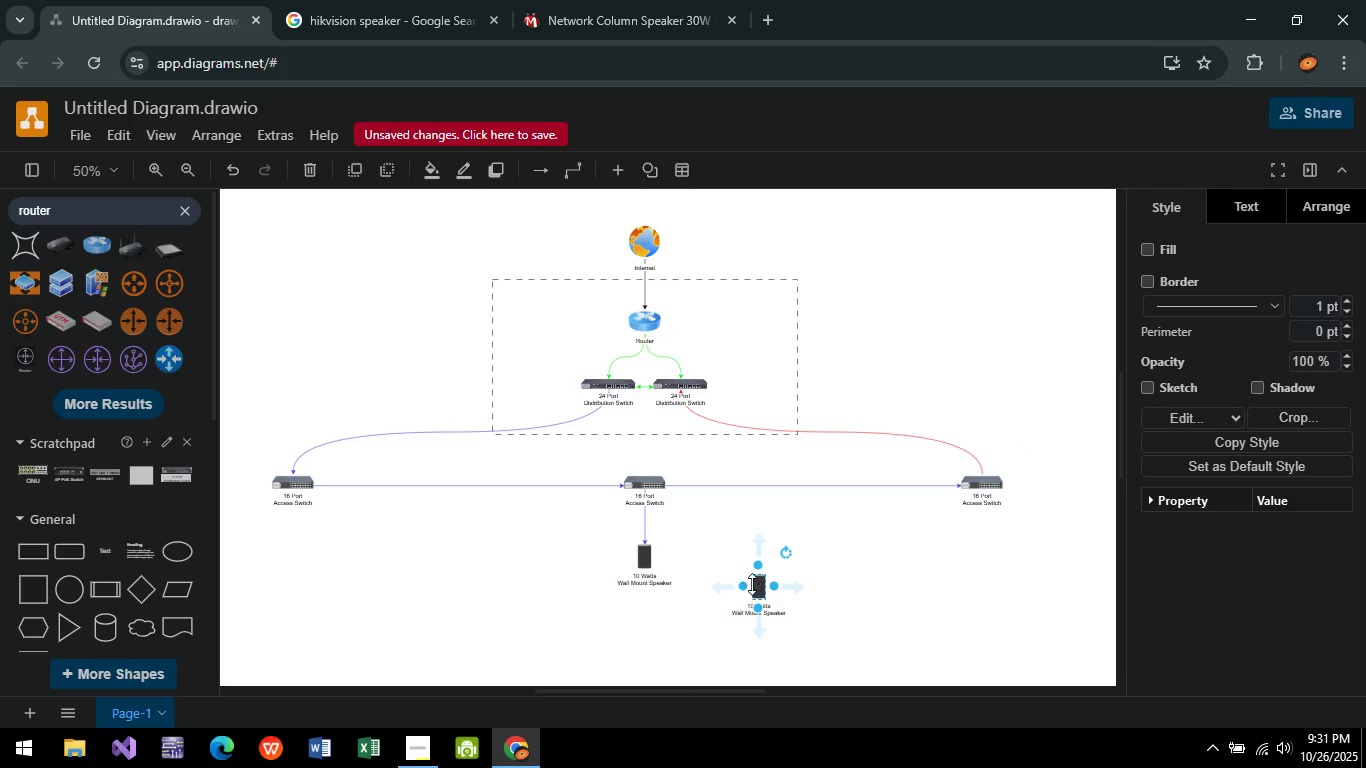 
key(Control+V)
 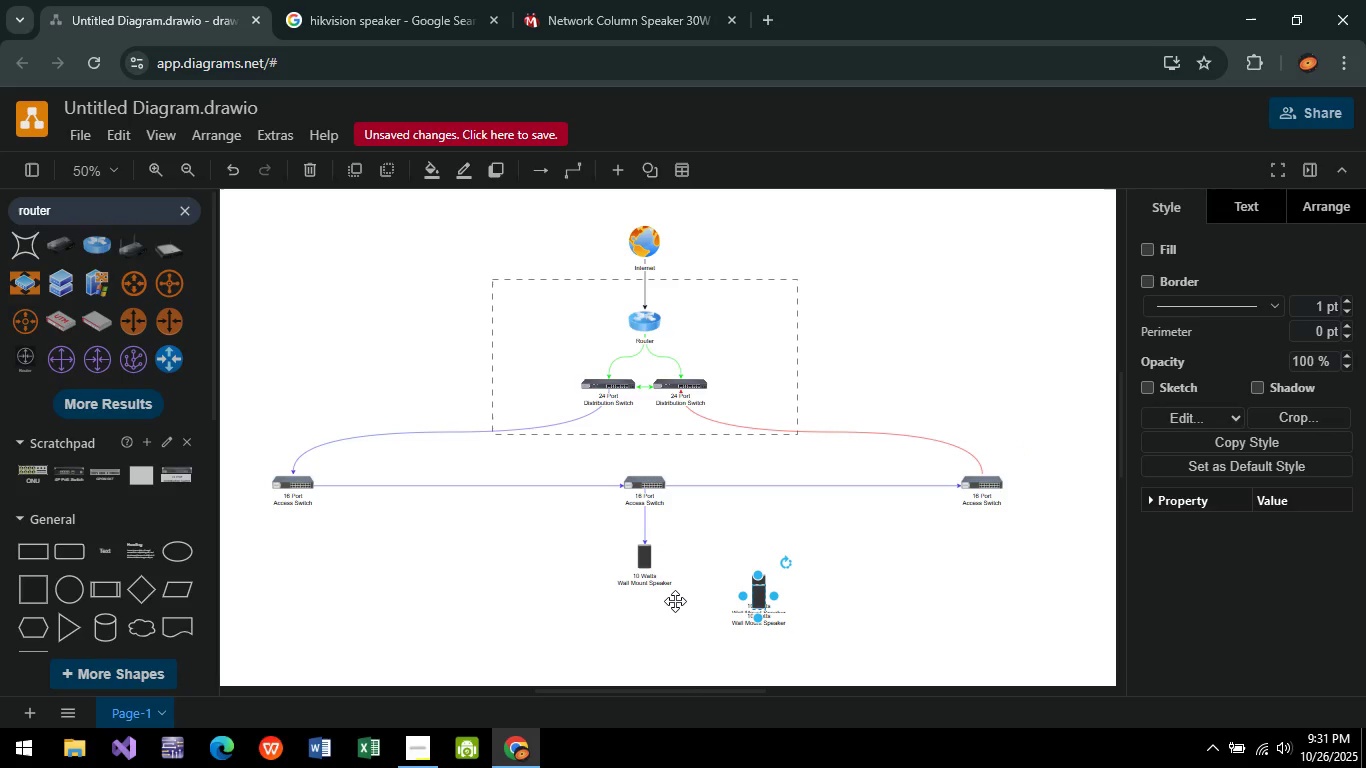 
key(Control+V)
 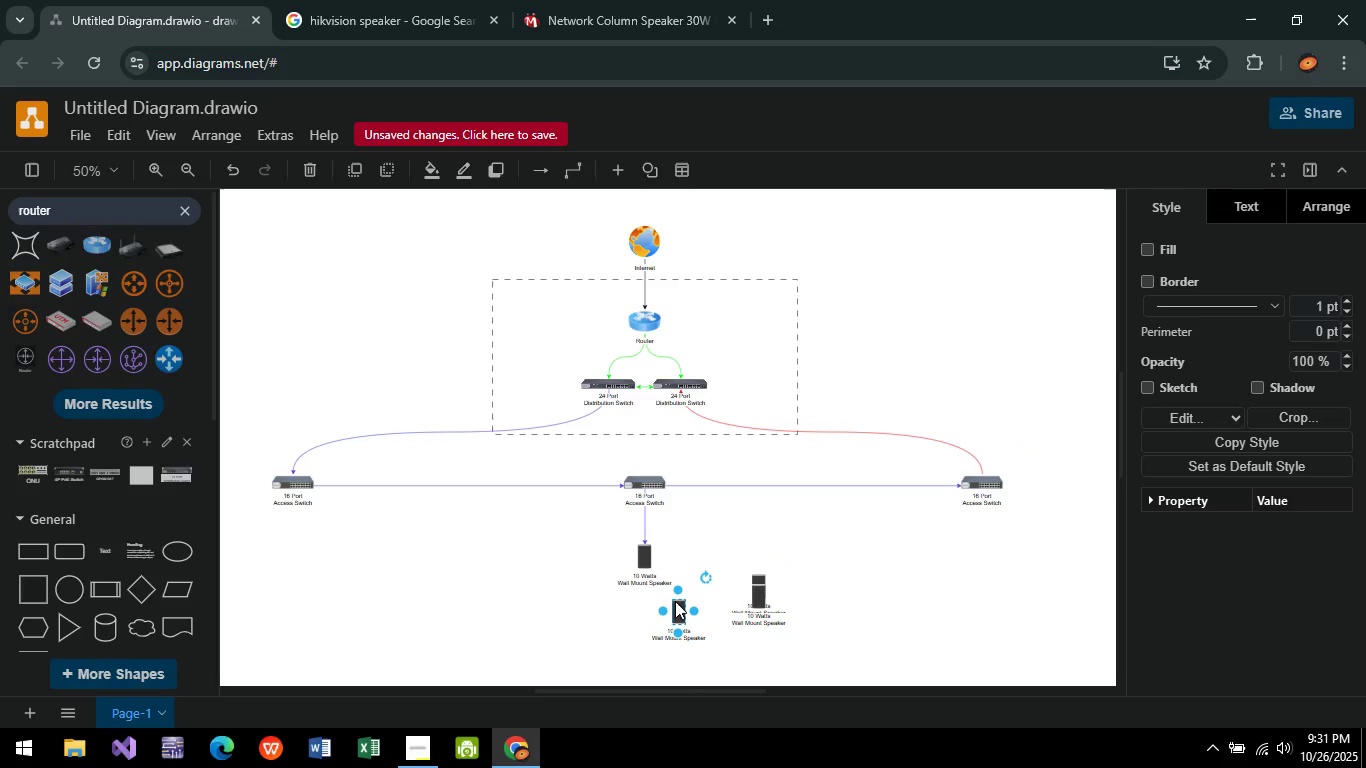 
key(Control+V)
 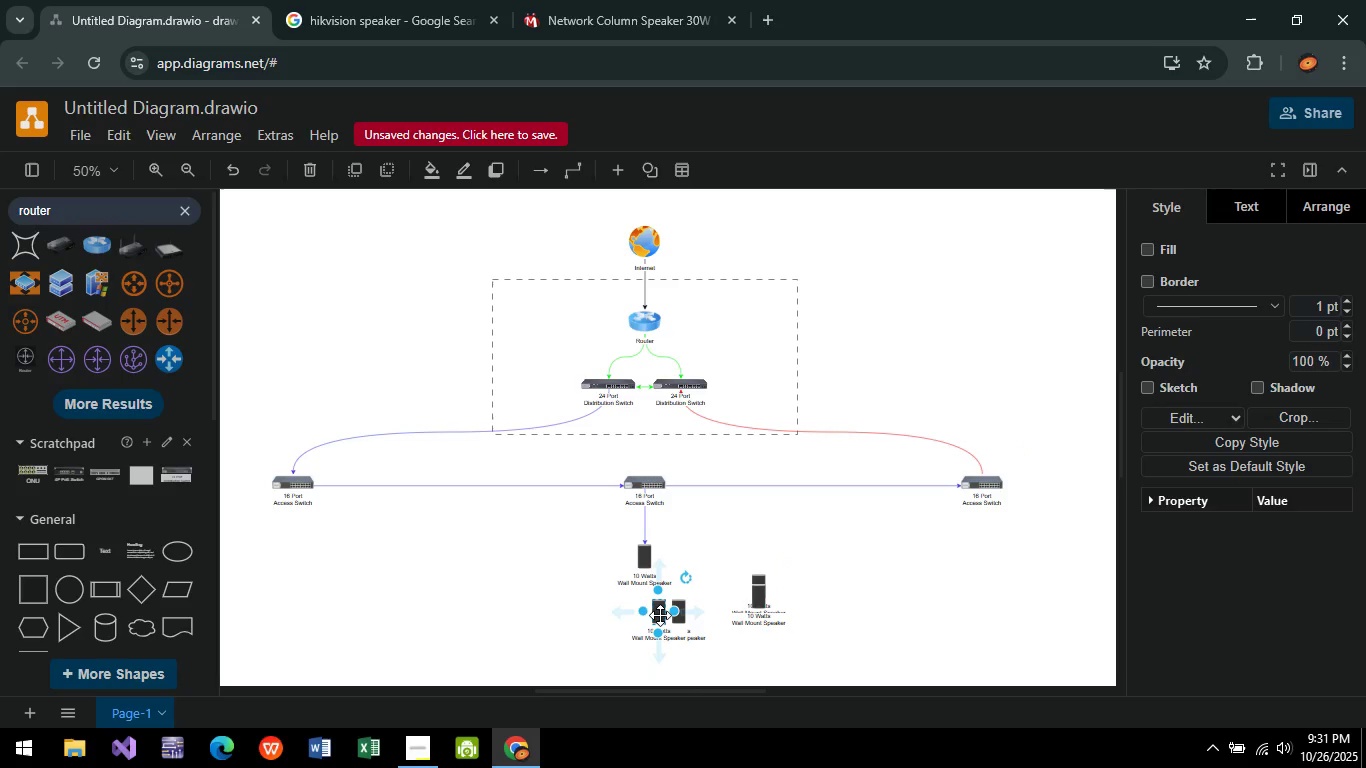 
left_click_drag(start_coordinate=[660, 615], to_coordinate=[616, 560])
 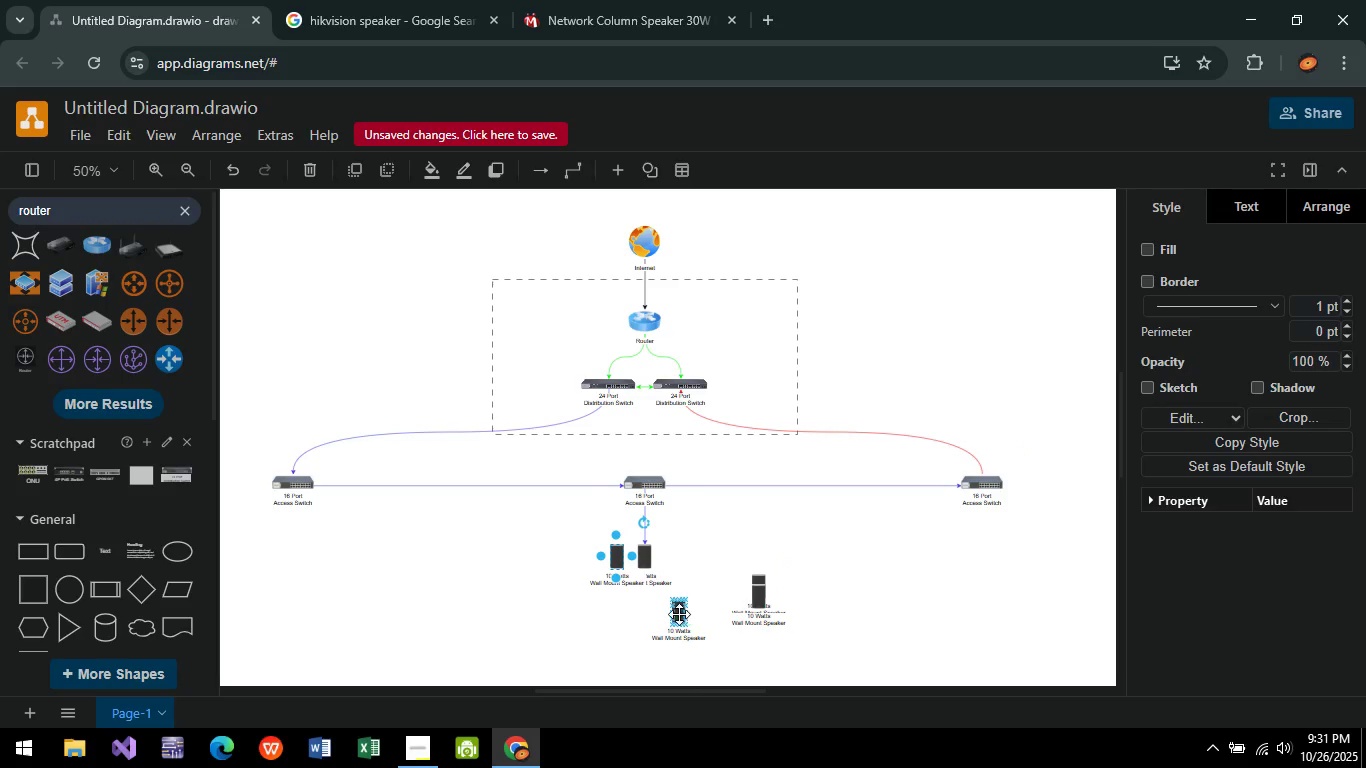 
left_click_drag(start_coordinate=[679, 613], to_coordinate=[671, 558])
 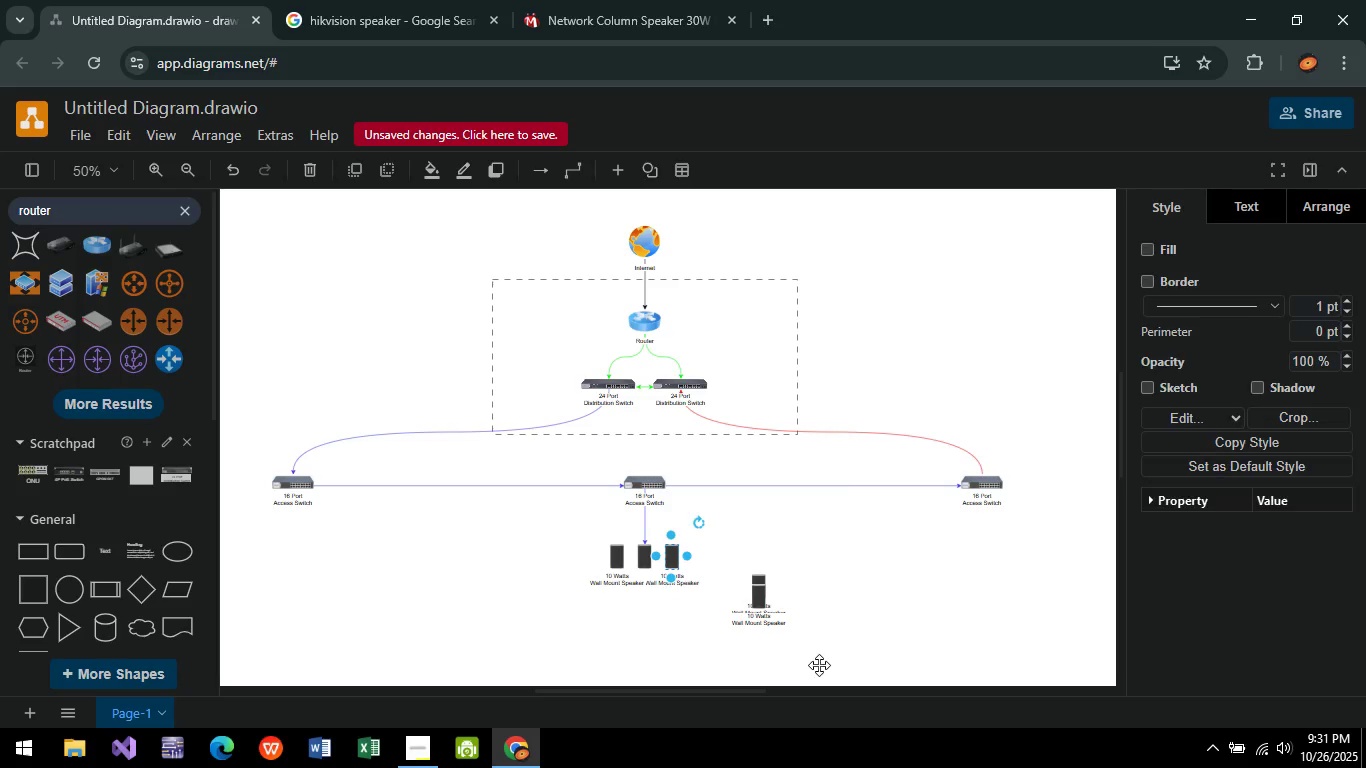 
left_click([817, 666])
 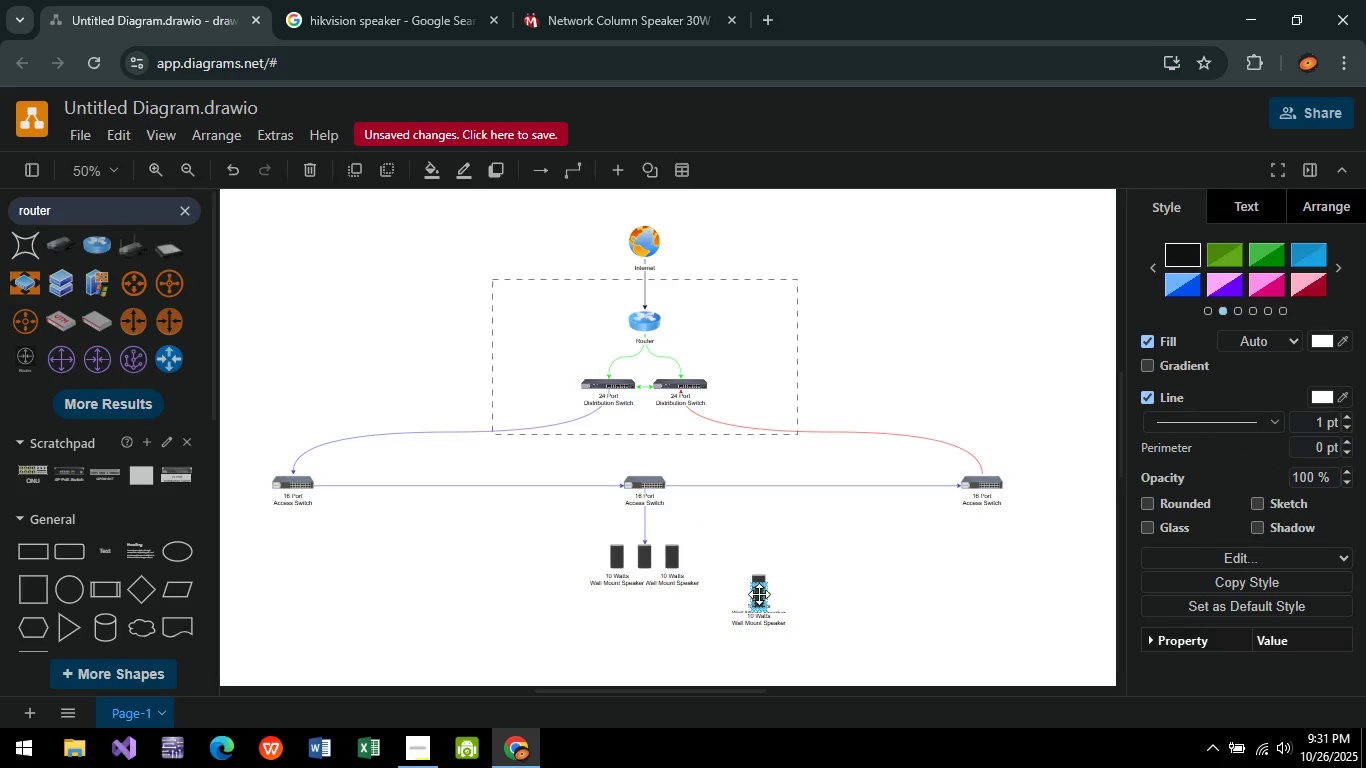 
left_click_drag(start_coordinate=[759, 594], to_coordinate=[700, 554])
 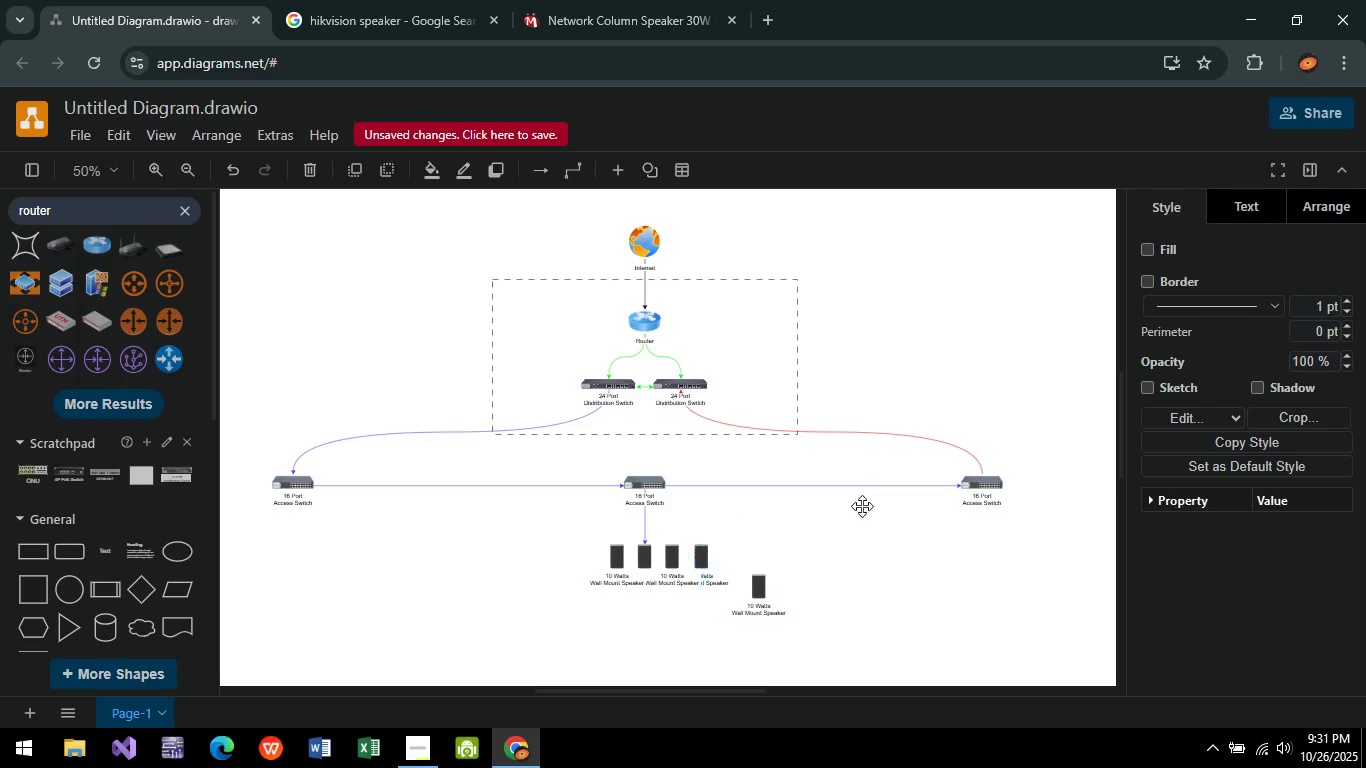 
left_click([862, 506])
 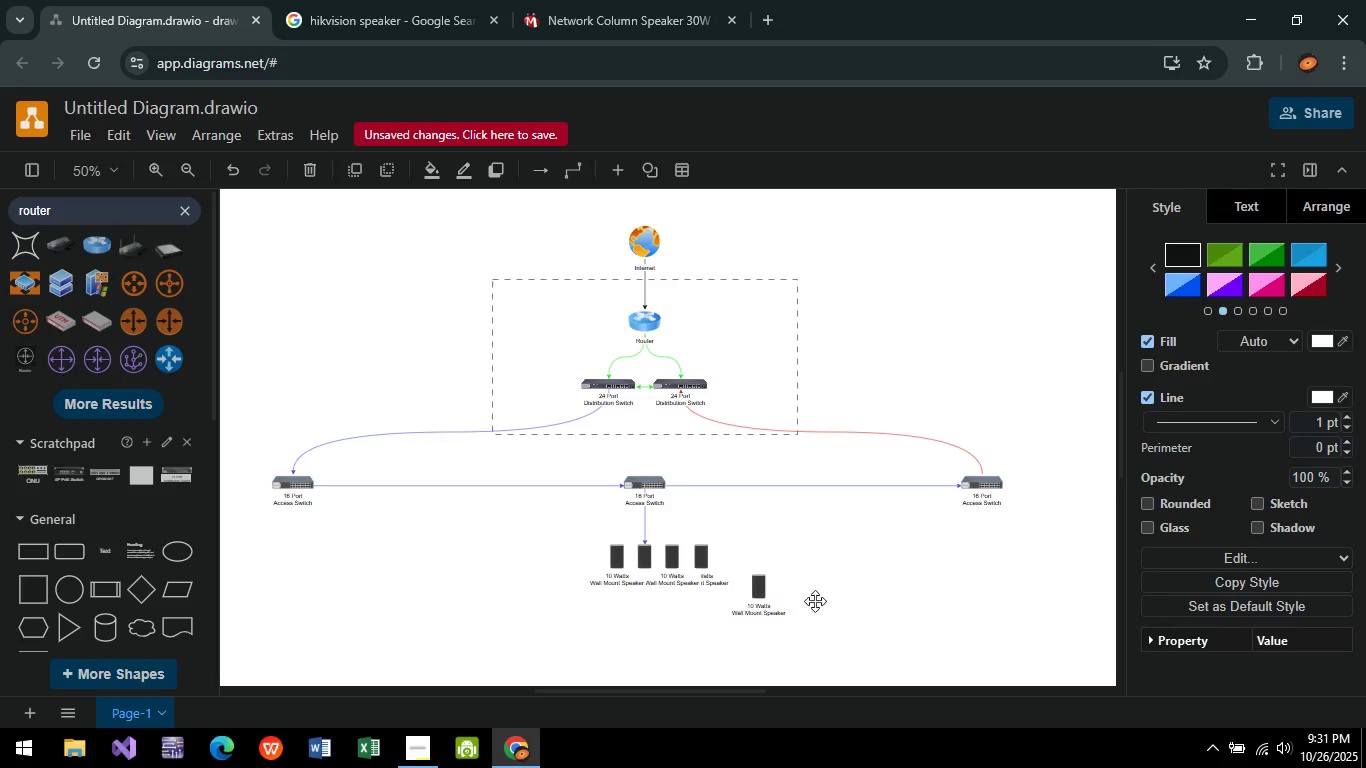 
mouse_move([760, 592])
 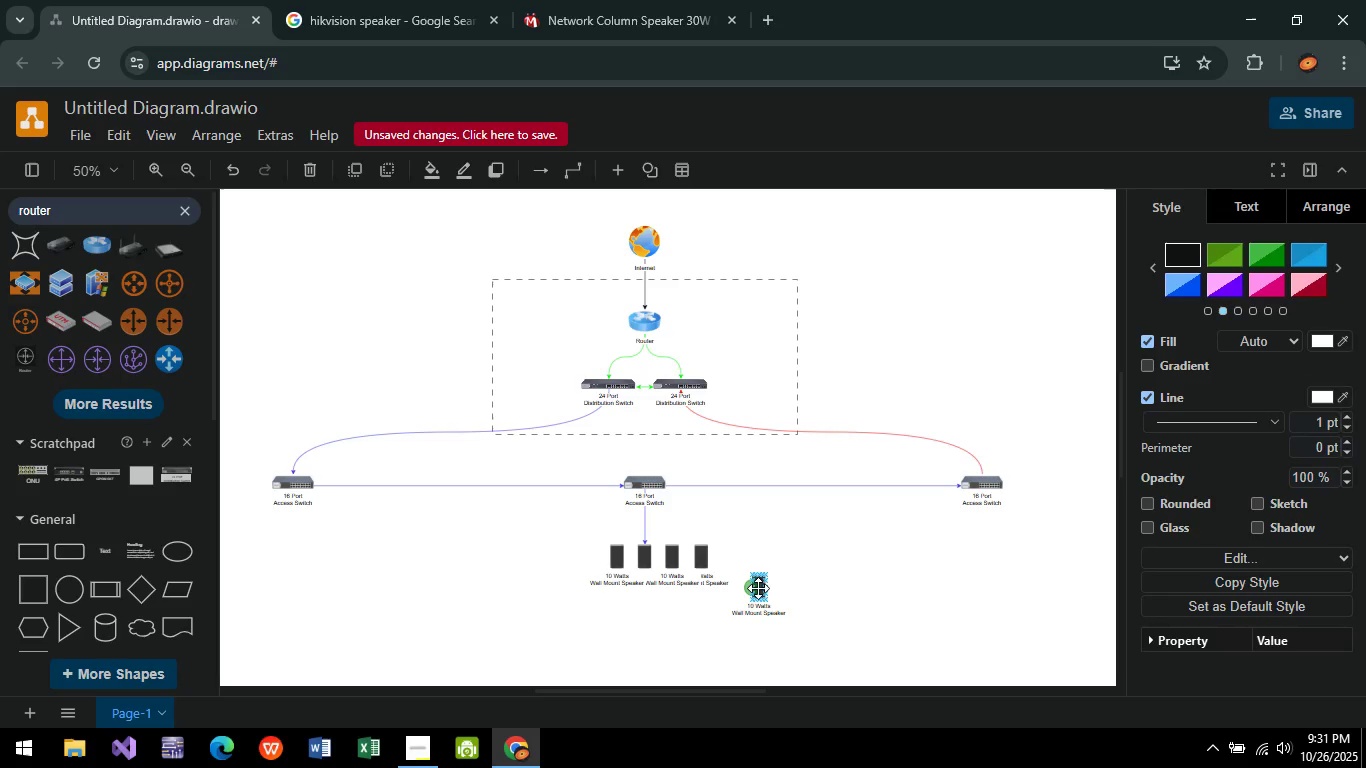 
left_click_drag(start_coordinate=[758, 588], to_coordinate=[584, 562])
 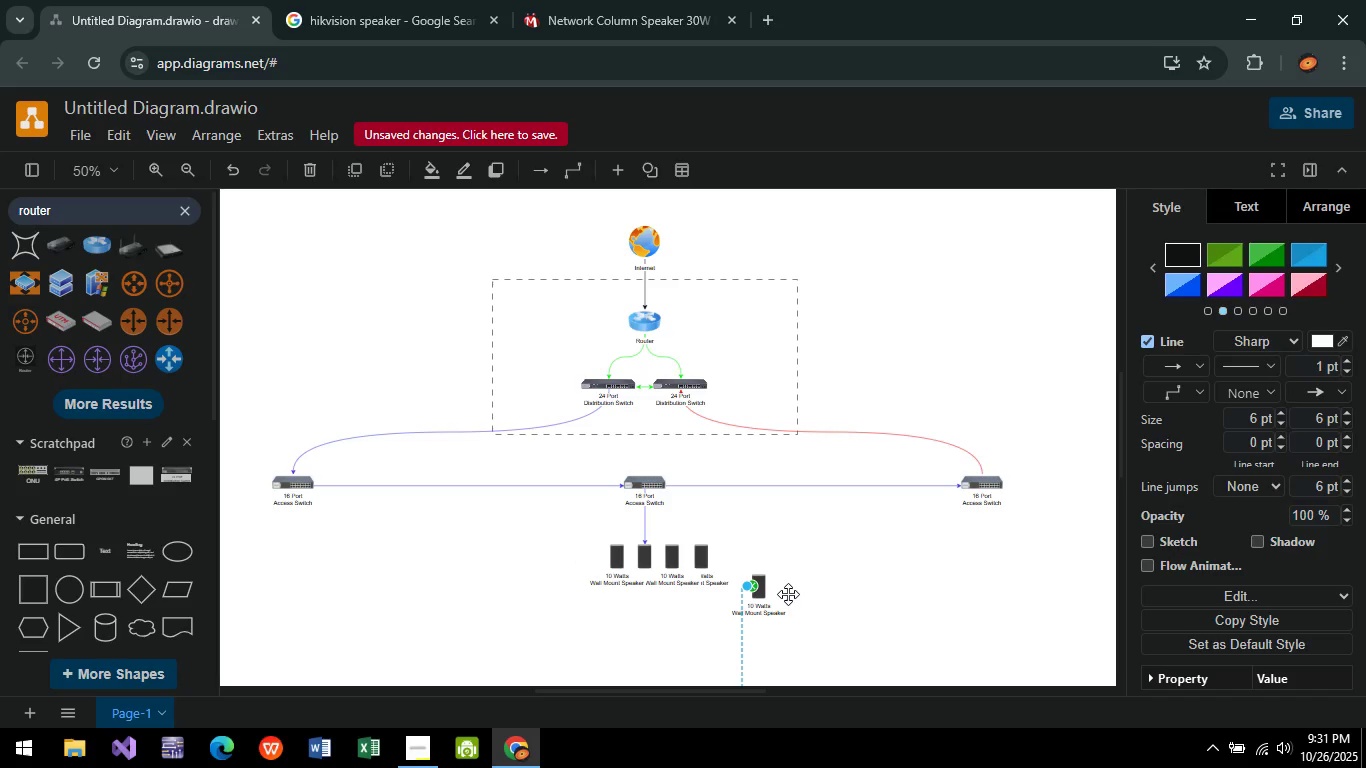 
key(Delete)
 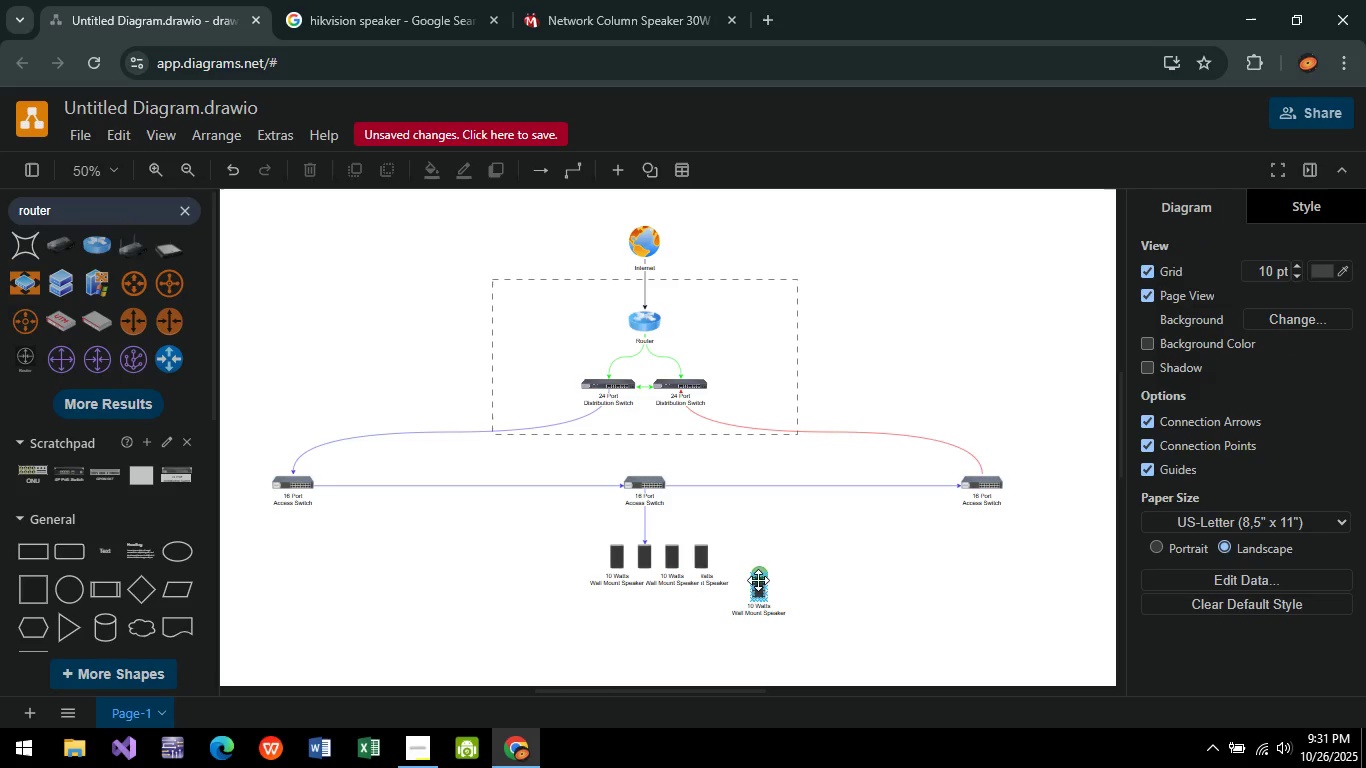 
left_click([758, 586])
 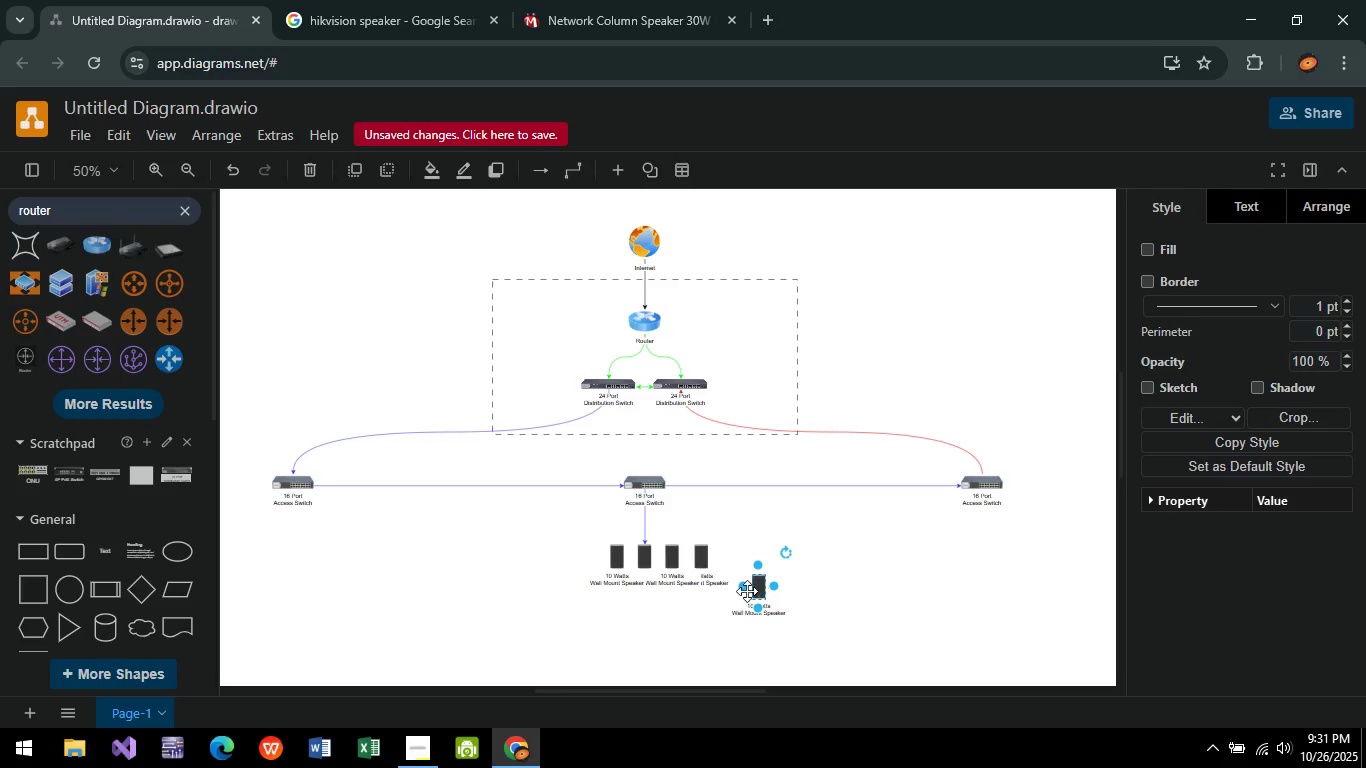 
left_click_drag(start_coordinate=[758, 586], to_coordinate=[590, 554])
 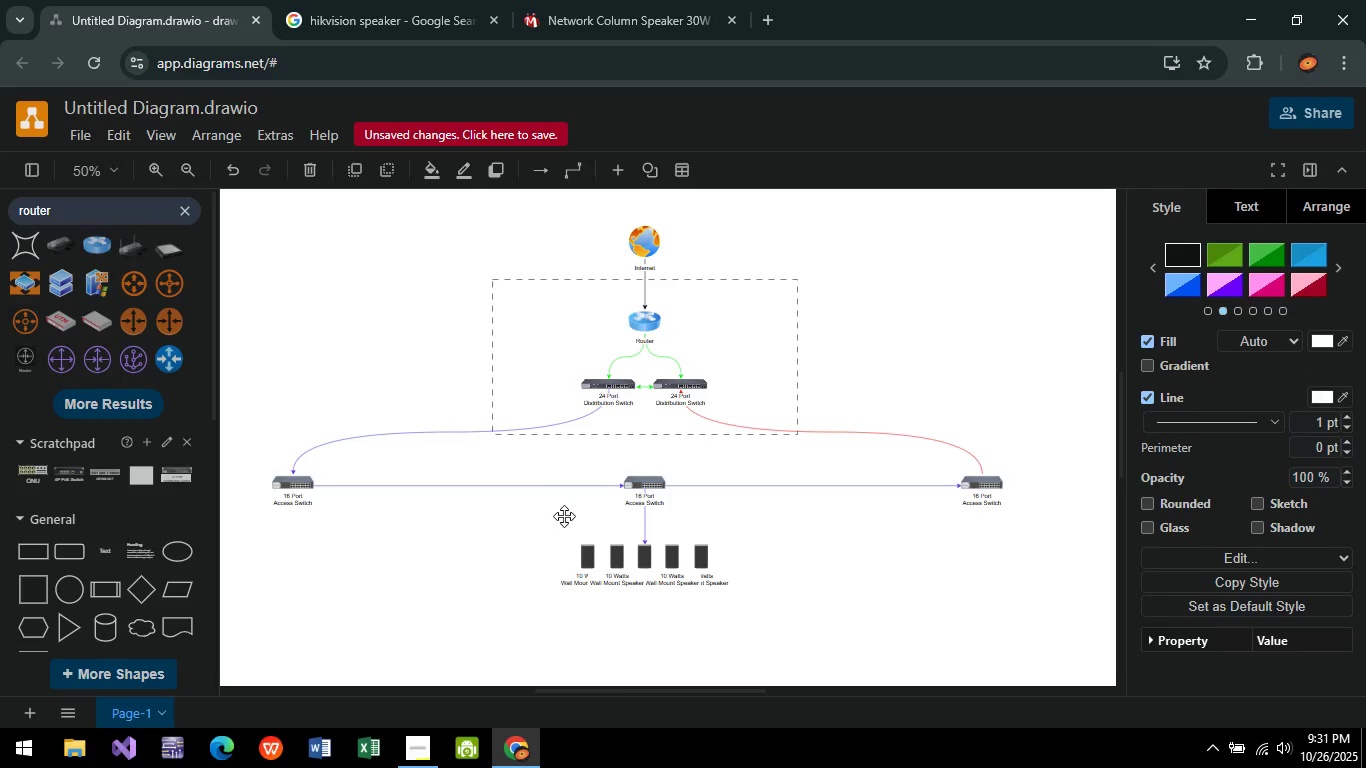 
hold_key(key=ControlLeft, duration=0.73)
scroll: coordinate [672, 505], scroll_direction: up, amount: 4.0
 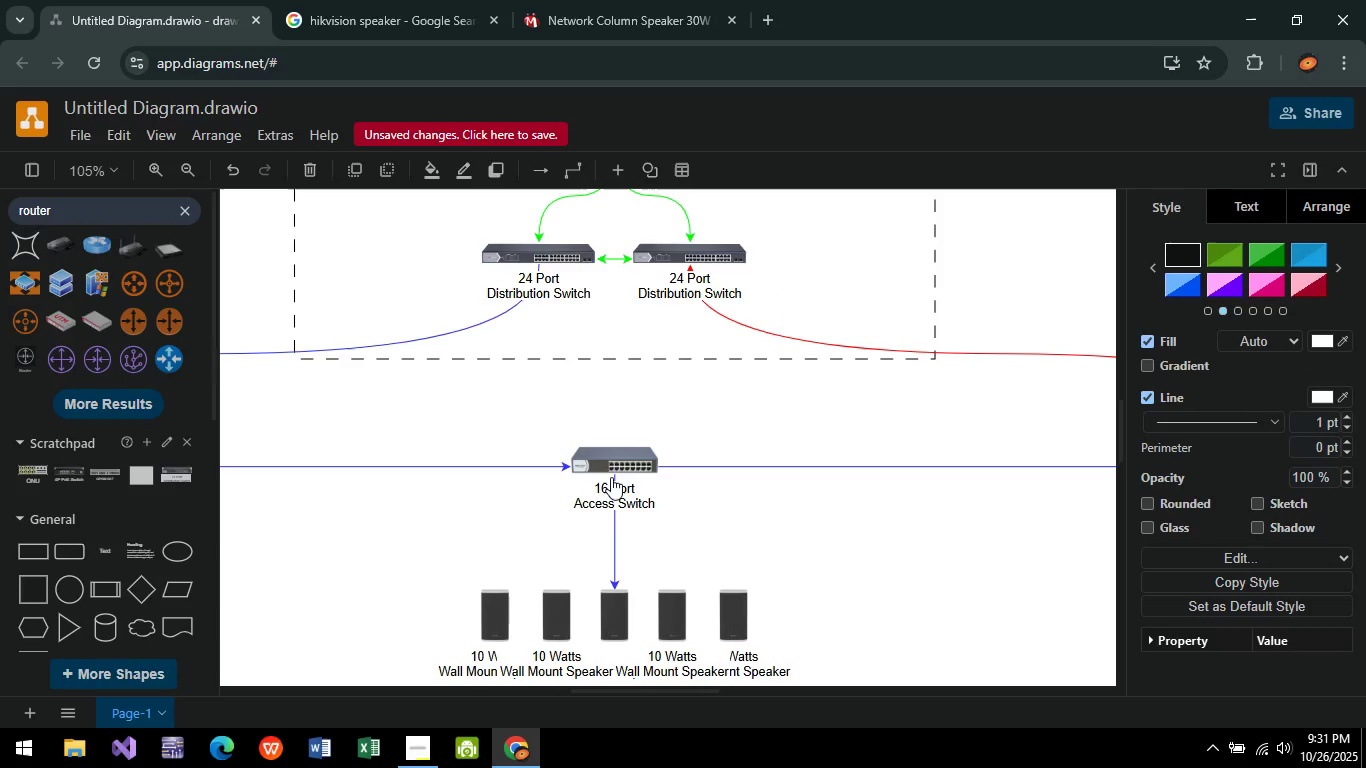 
left_click_drag(start_coordinate=[615, 470], to_coordinate=[556, 587])
 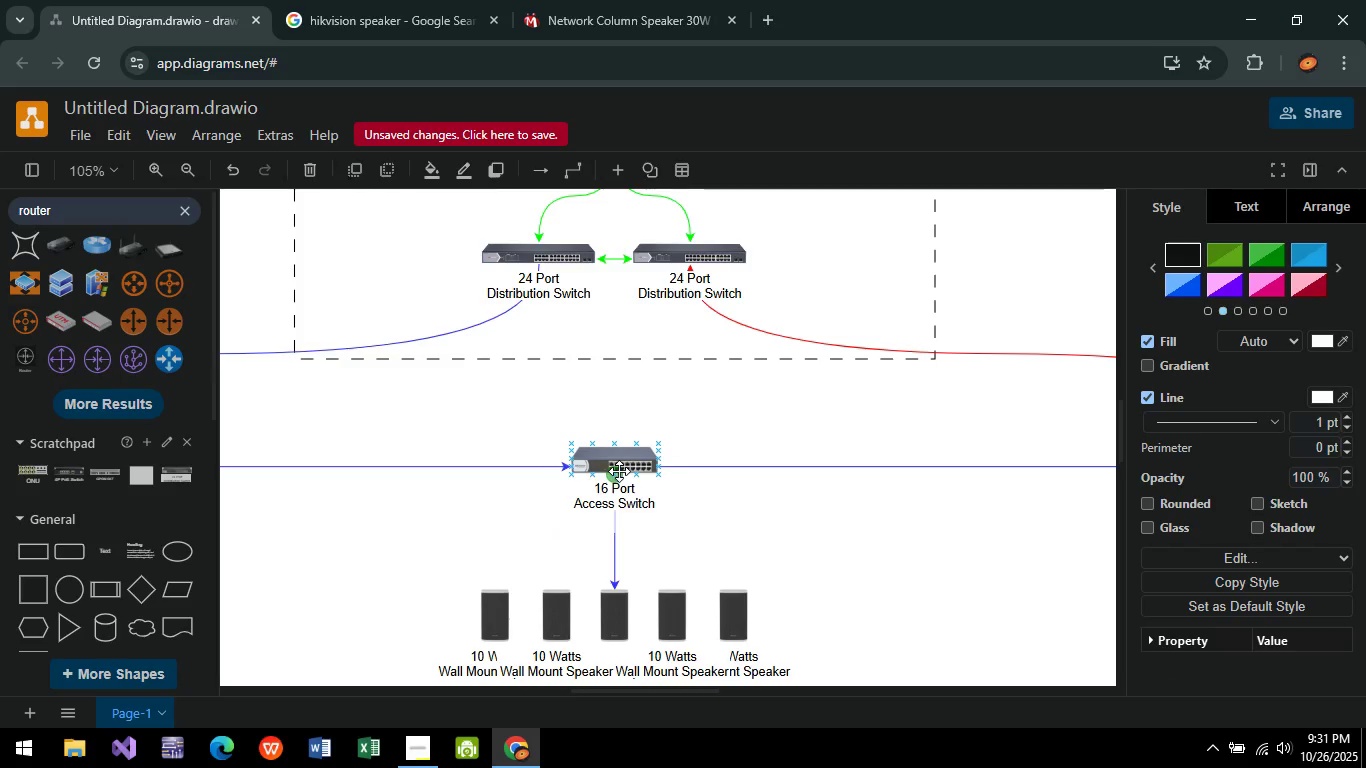 
left_click_drag(start_coordinate=[613, 475], to_coordinate=[672, 591])
 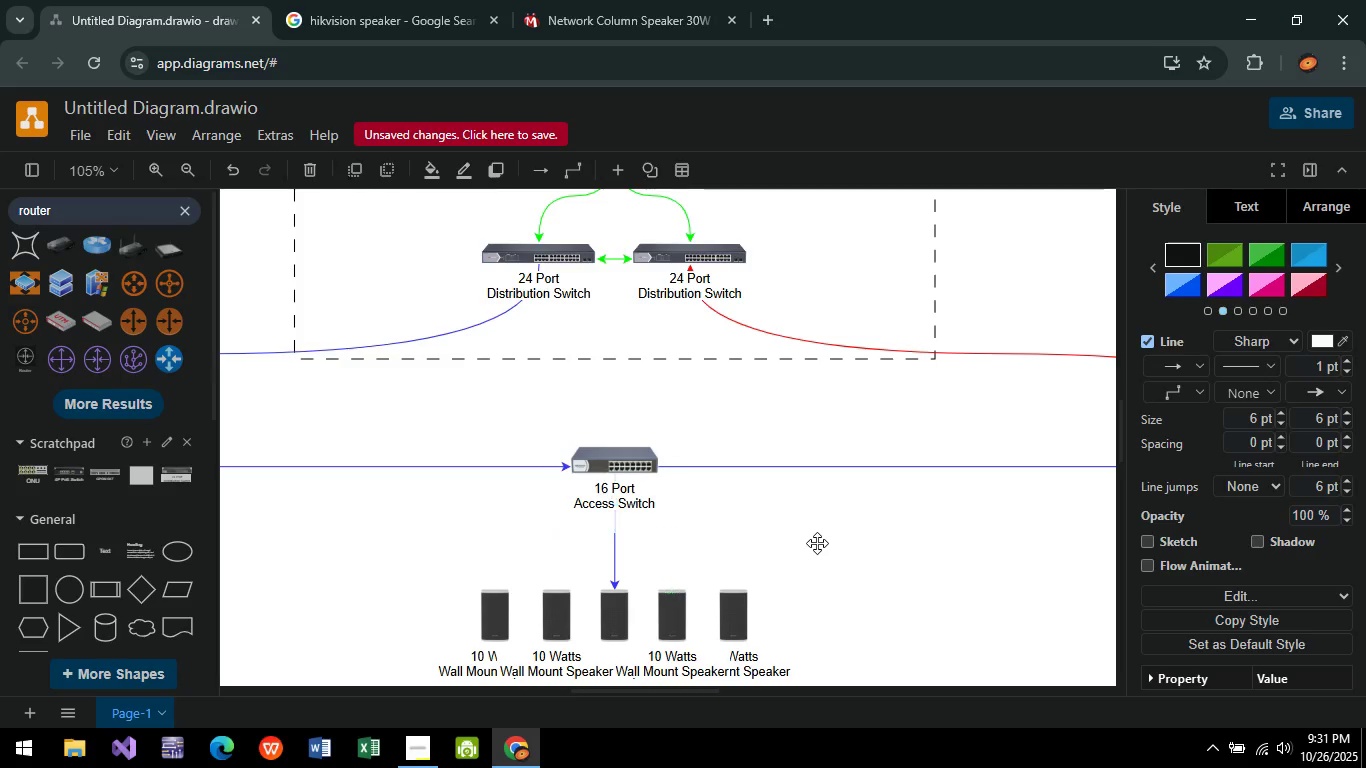 
left_click([817, 543])
 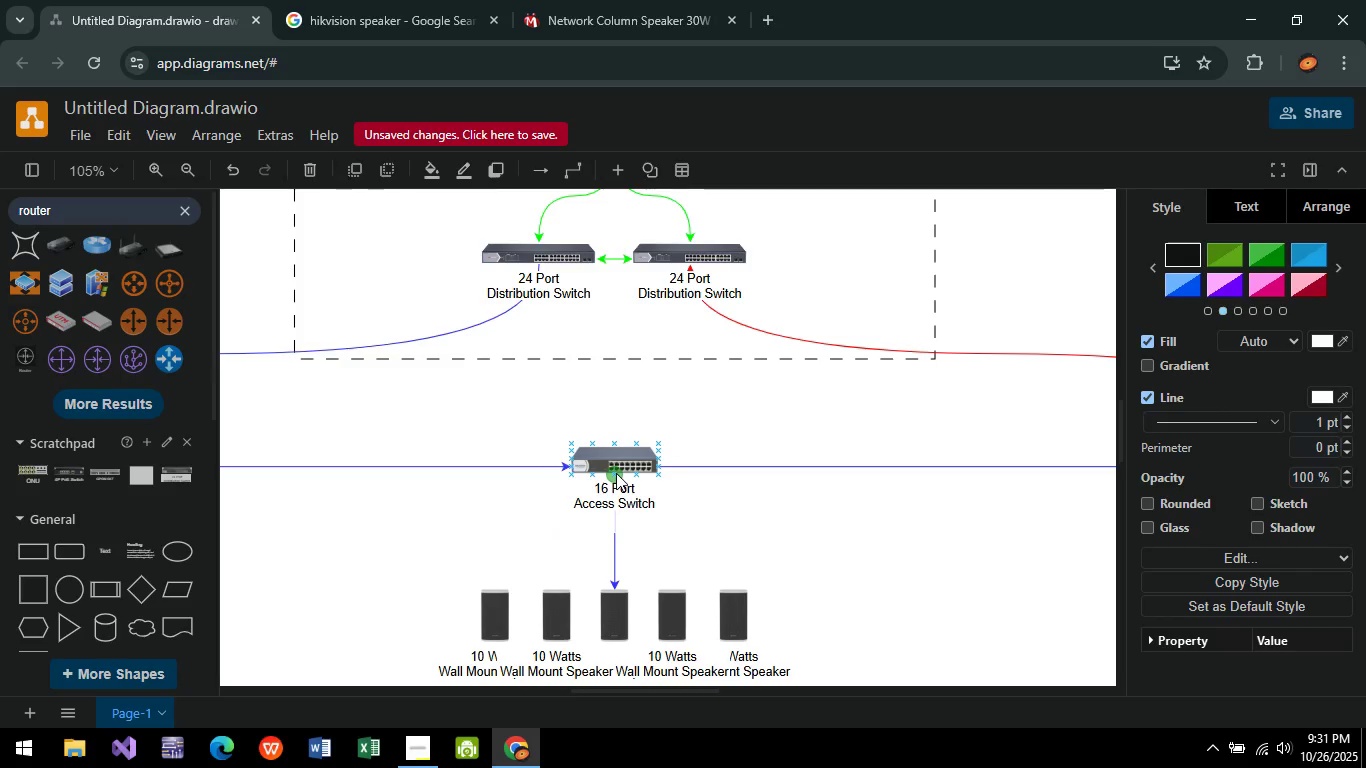 
left_click_drag(start_coordinate=[616, 473], to_coordinate=[732, 593])
 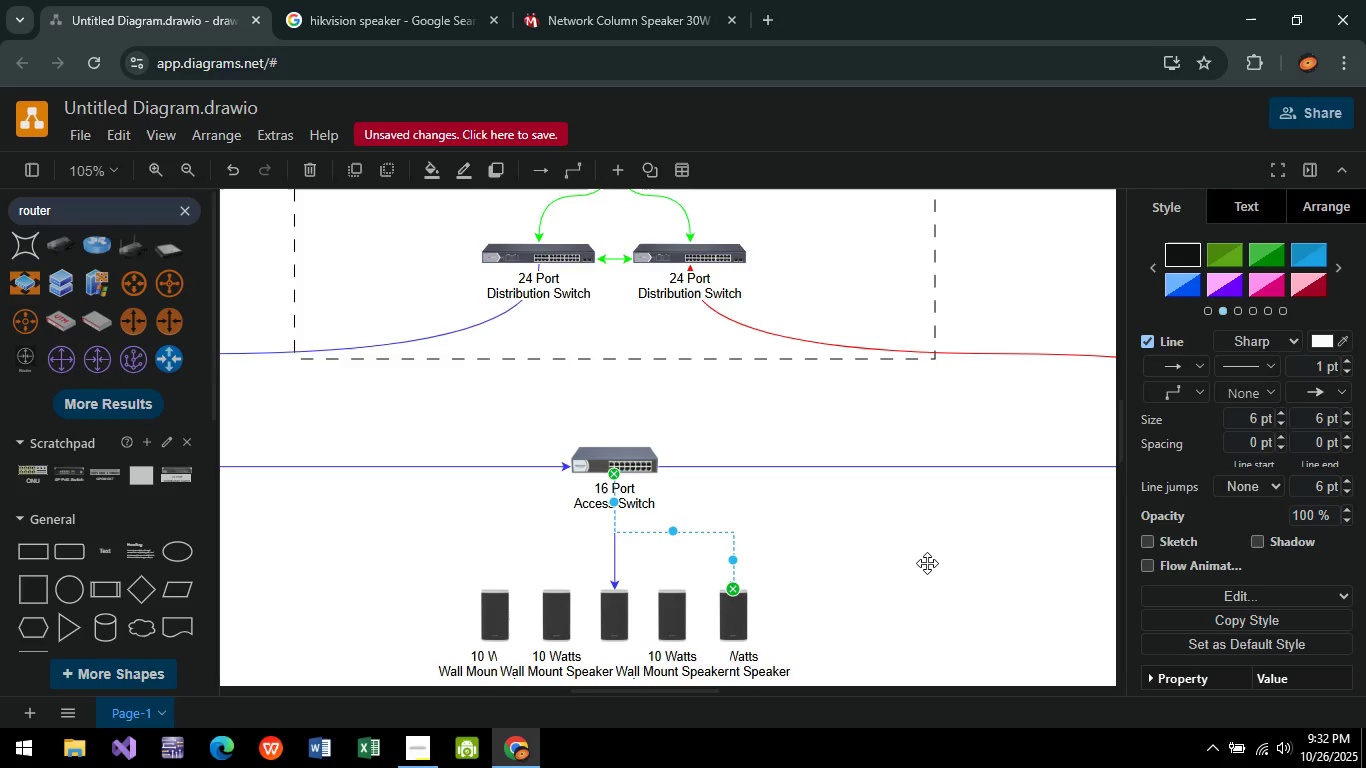 
left_click([927, 563])
 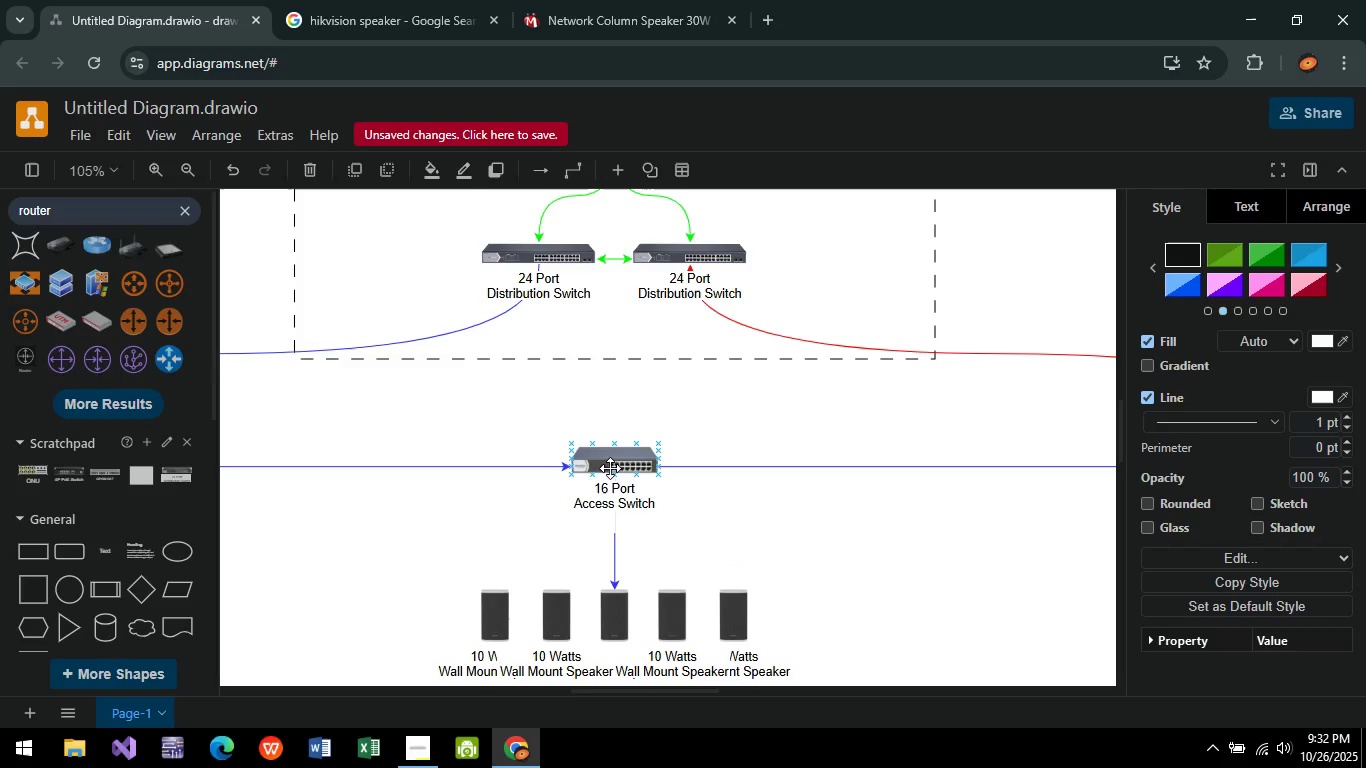 
left_click_drag(start_coordinate=[609, 473], to_coordinate=[496, 587])
 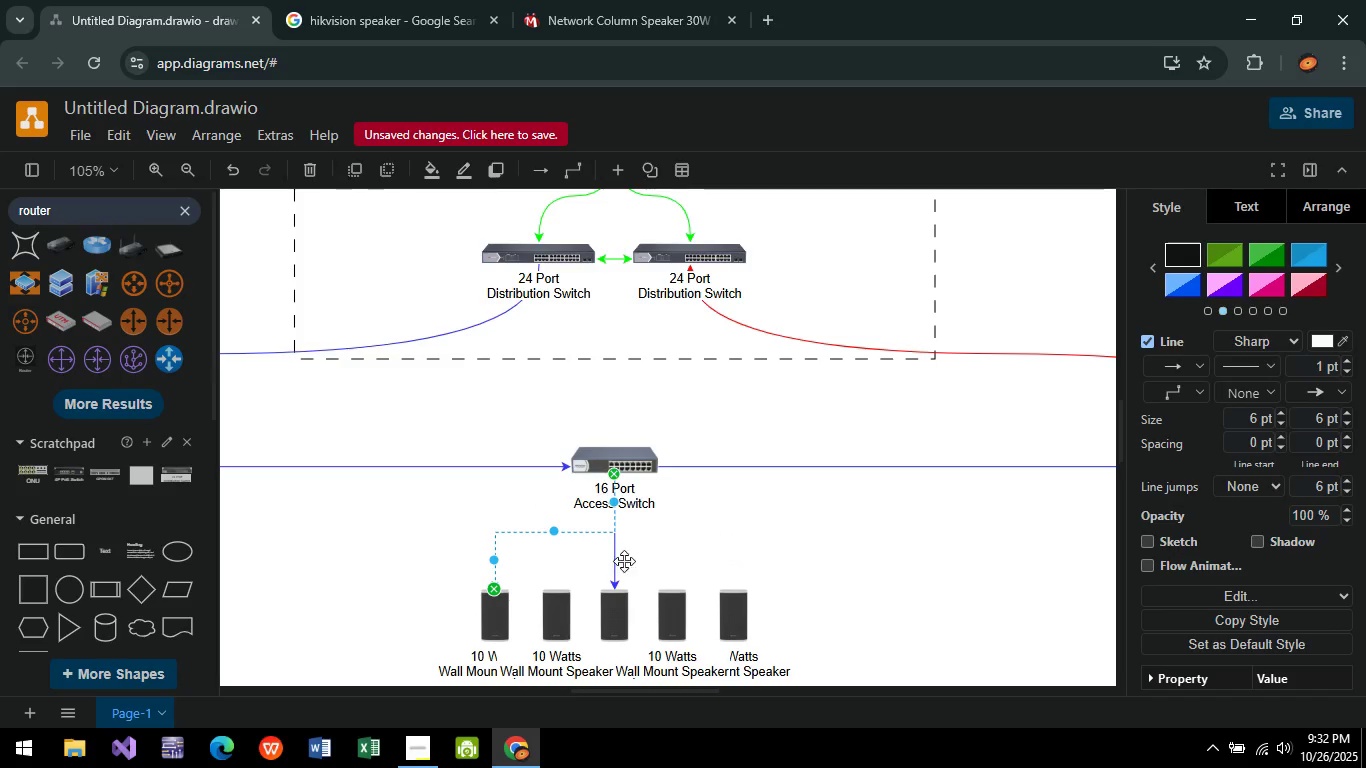 
hold_key(key=ControlLeft, duration=1.52)
left_click([557, 556])
 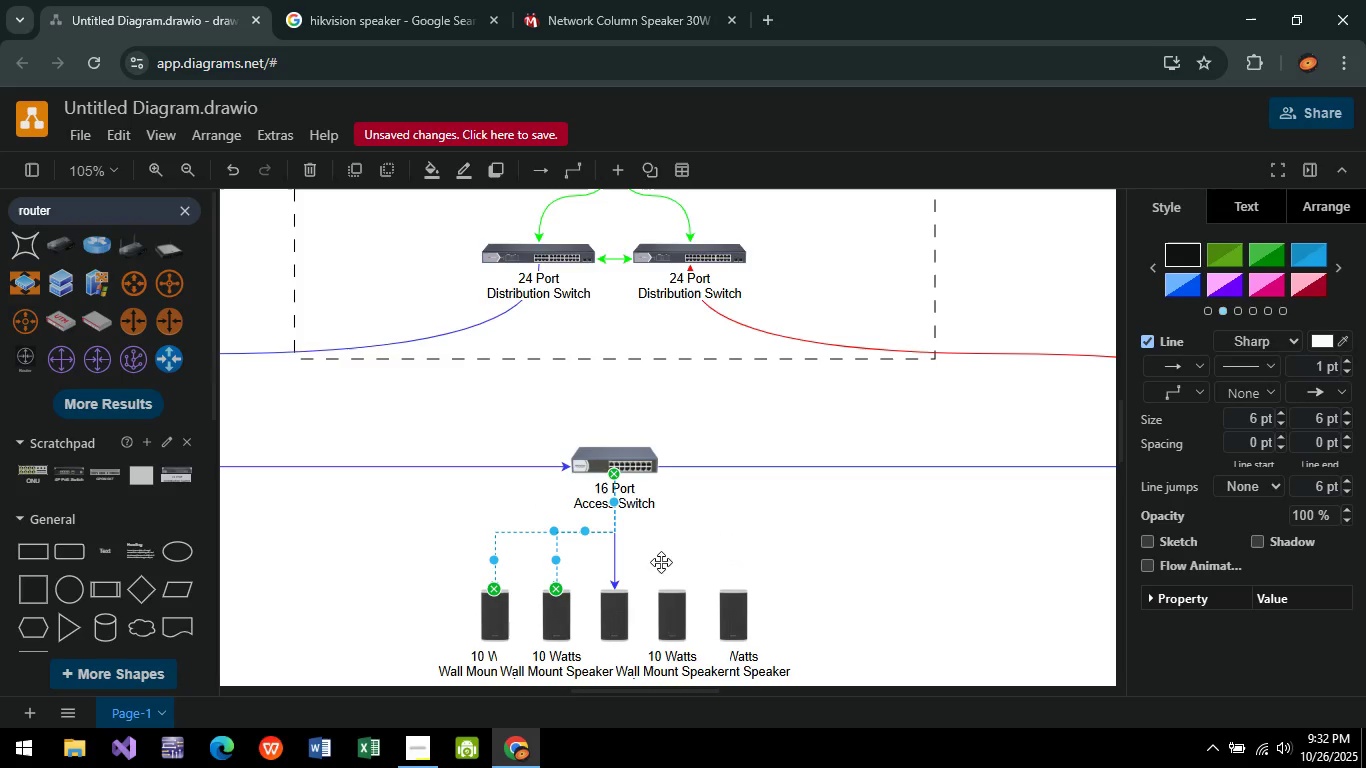 
hold_key(key=ControlLeft, duration=1.38)
left_click([668, 560])
 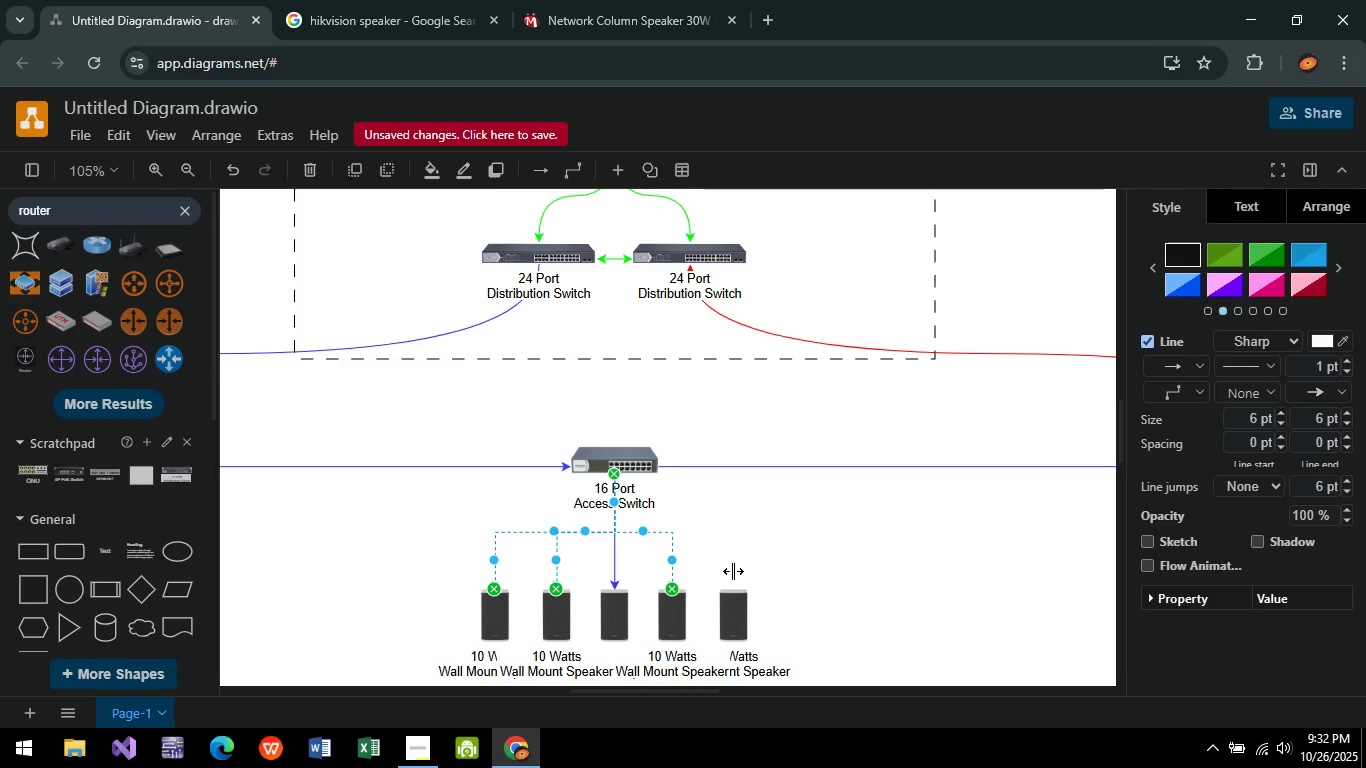 
left_click([733, 571])
 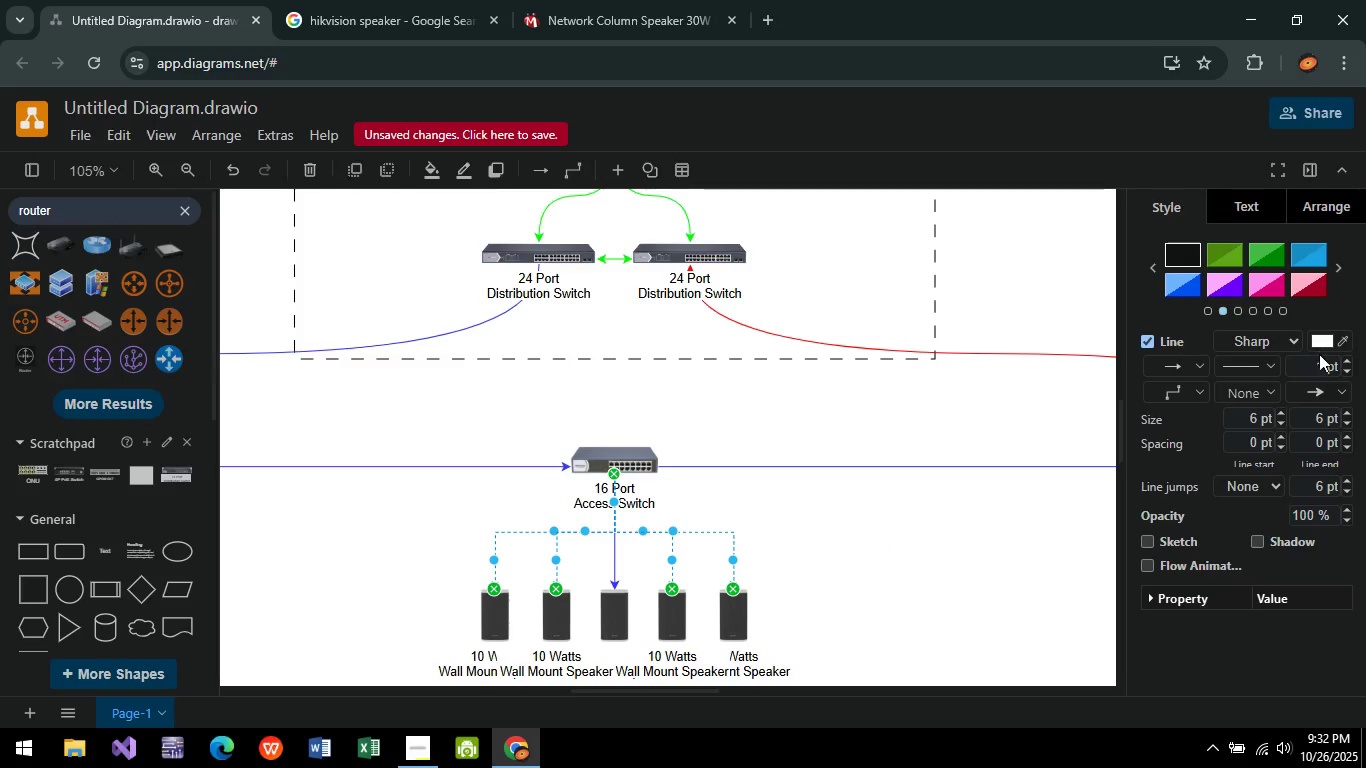 
left_click([1321, 344])
 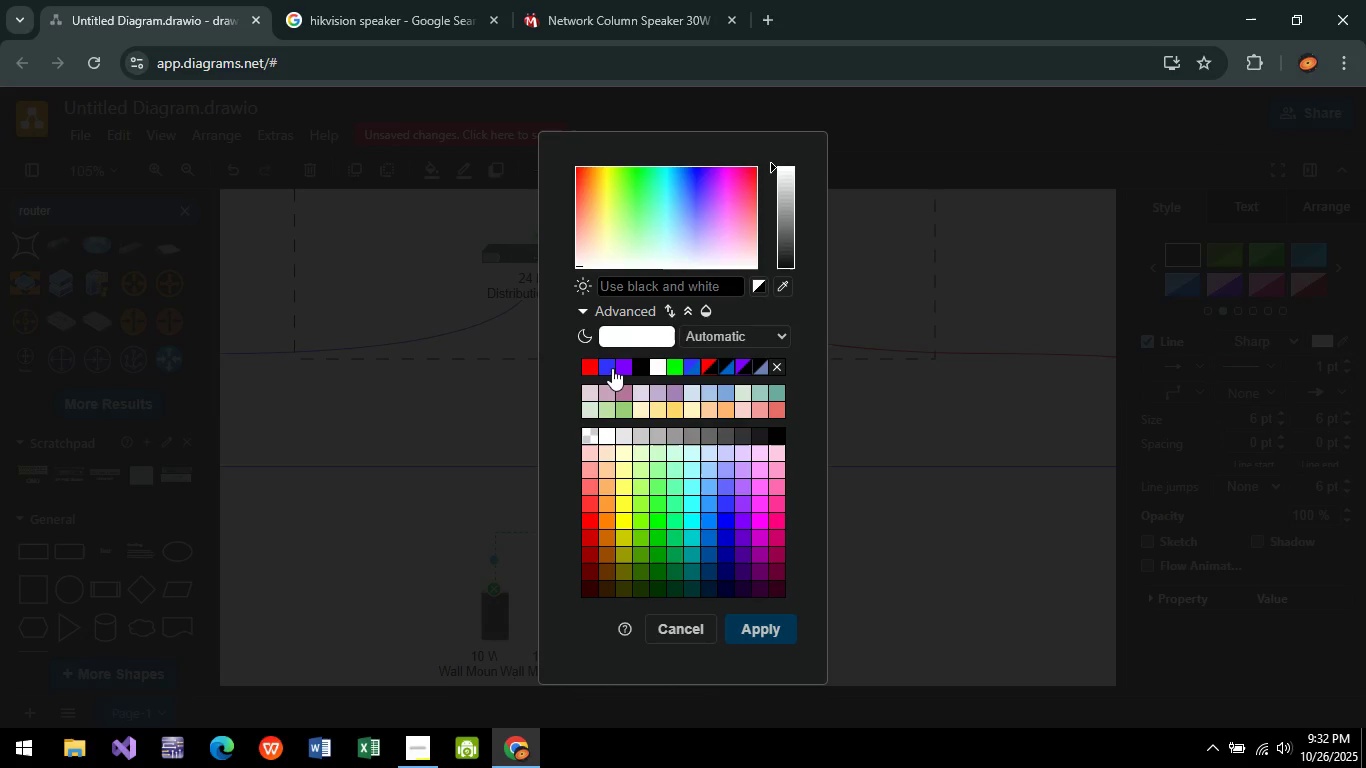 
left_click([610, 364])
 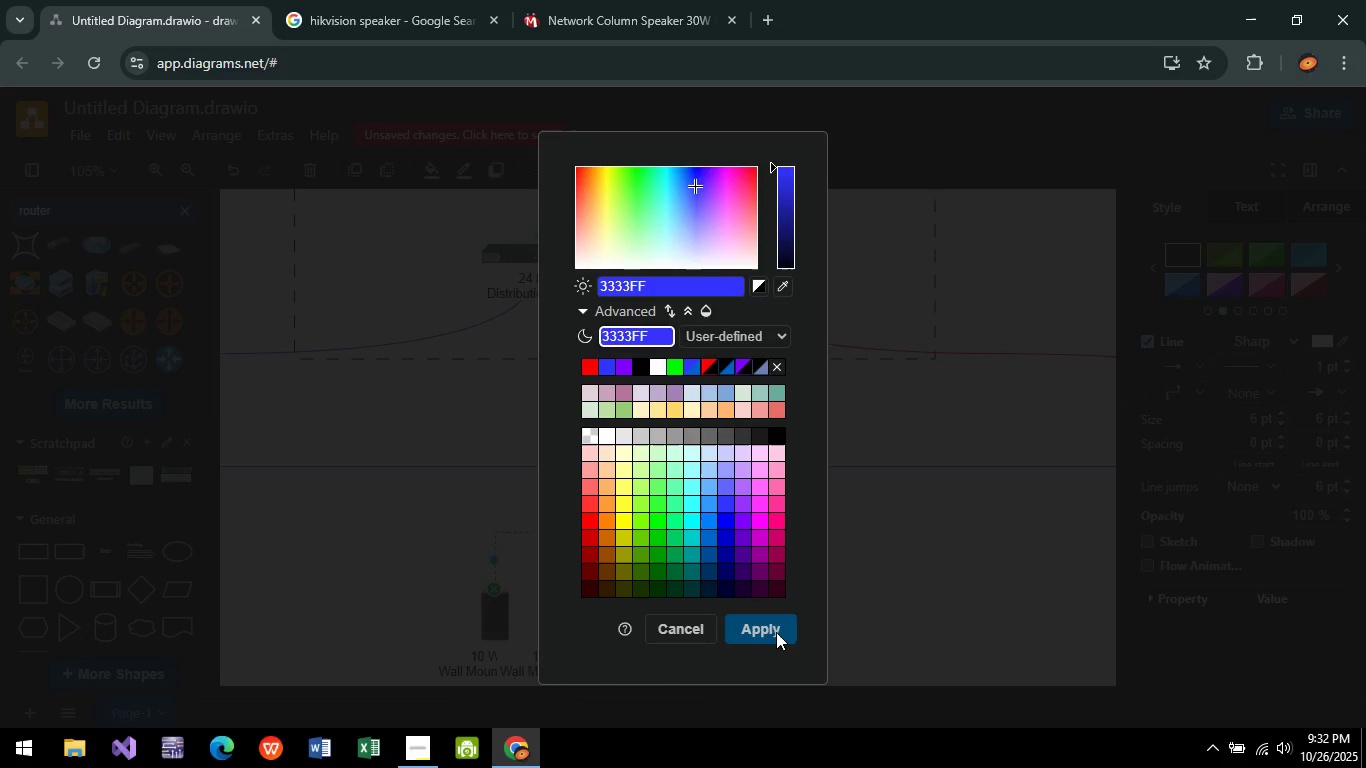 
left_click([778, 635])
 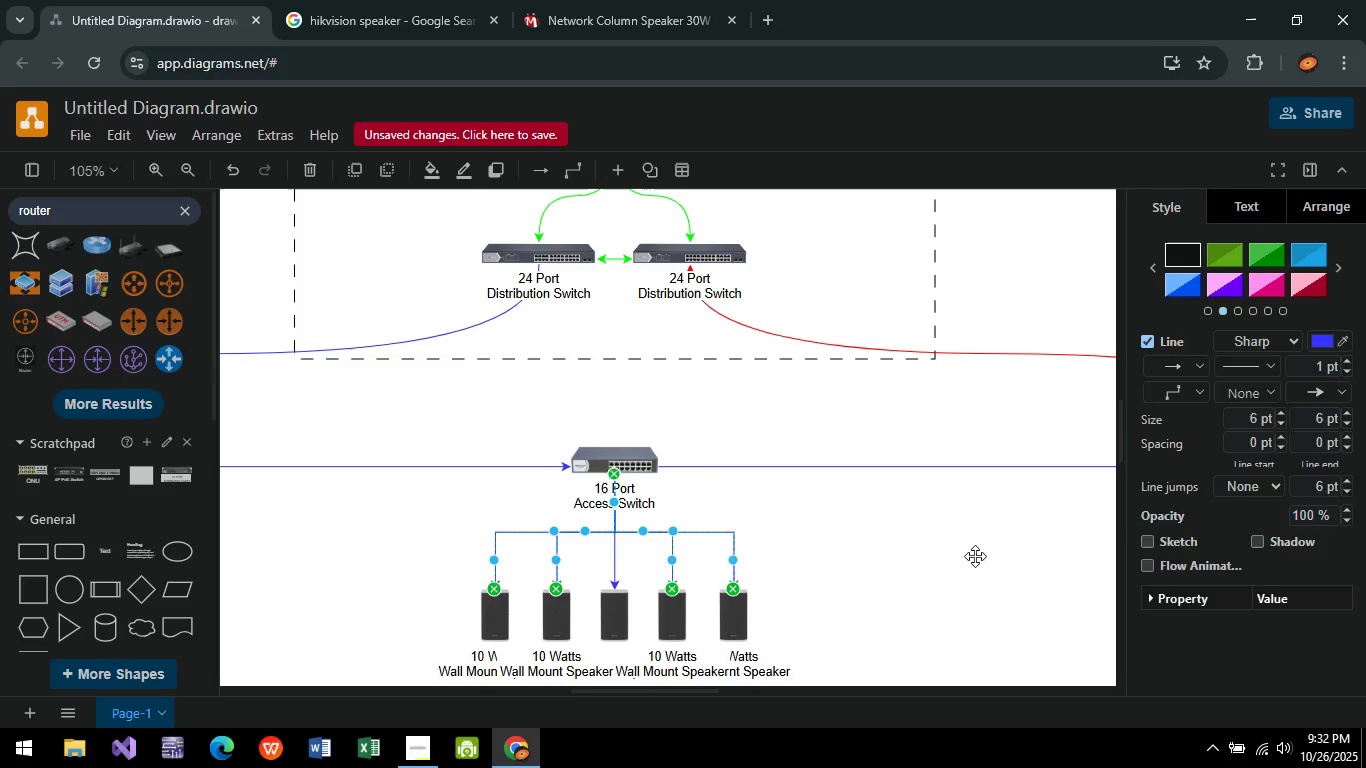 
left_click([975, 556])
 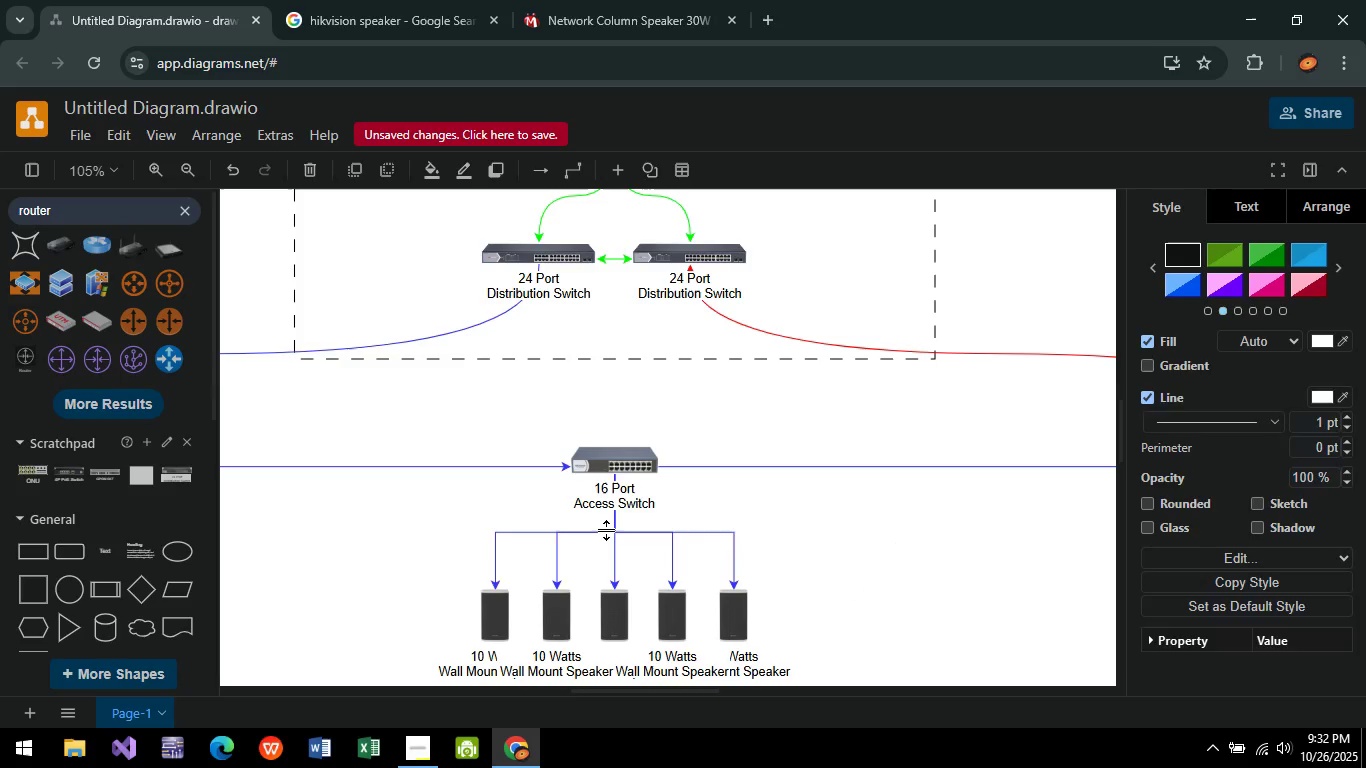 
left_click([607, 530])
 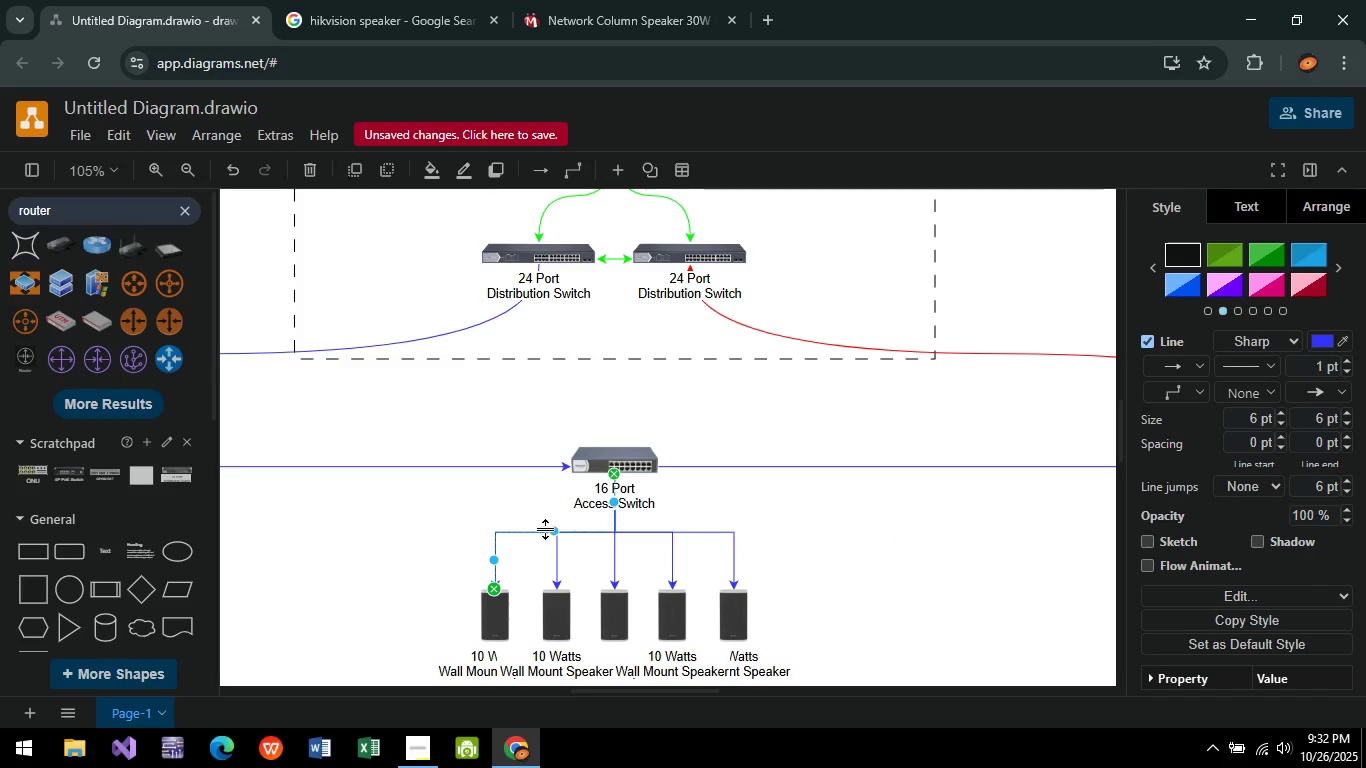 
hold_key(key=ControlLeft, duration=1.52)
left_click([556, 551])
 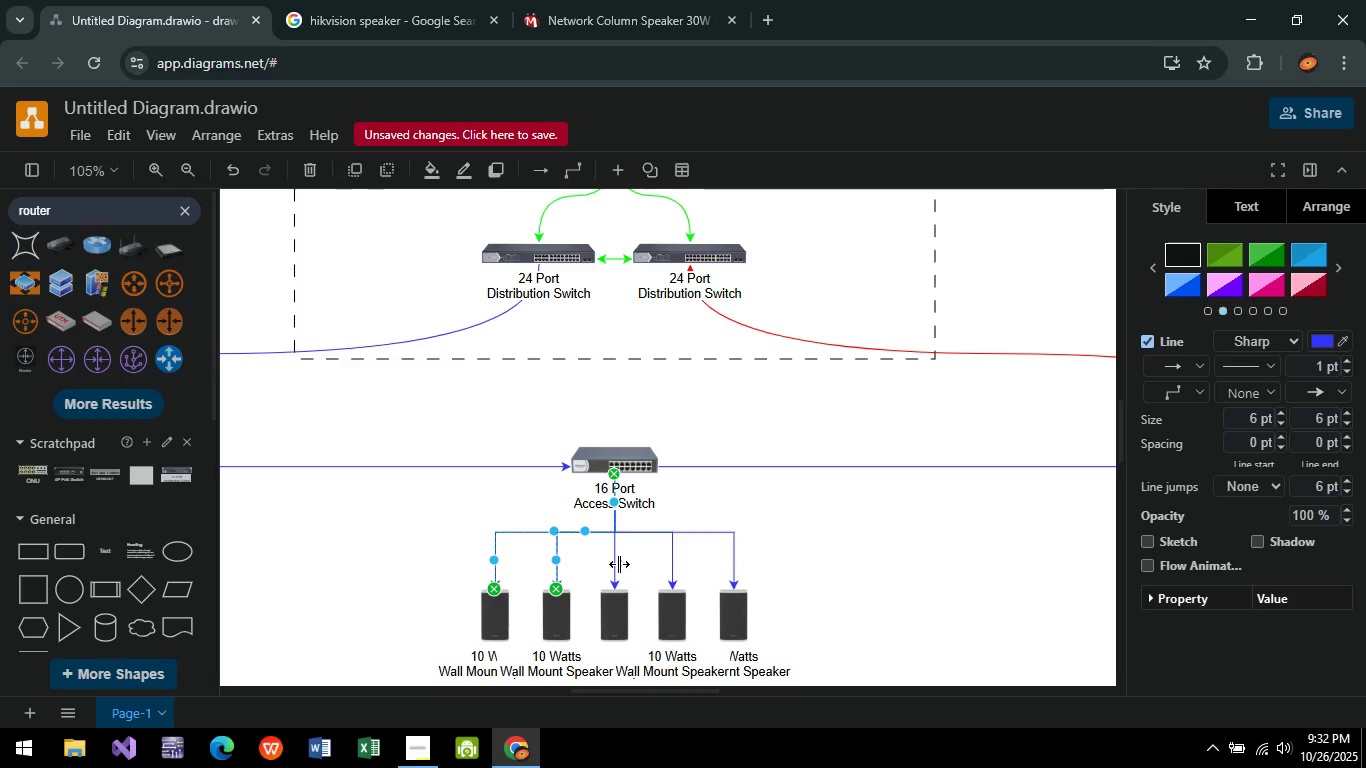 
hold_key(key=ControlLeft, duration=1.51)
 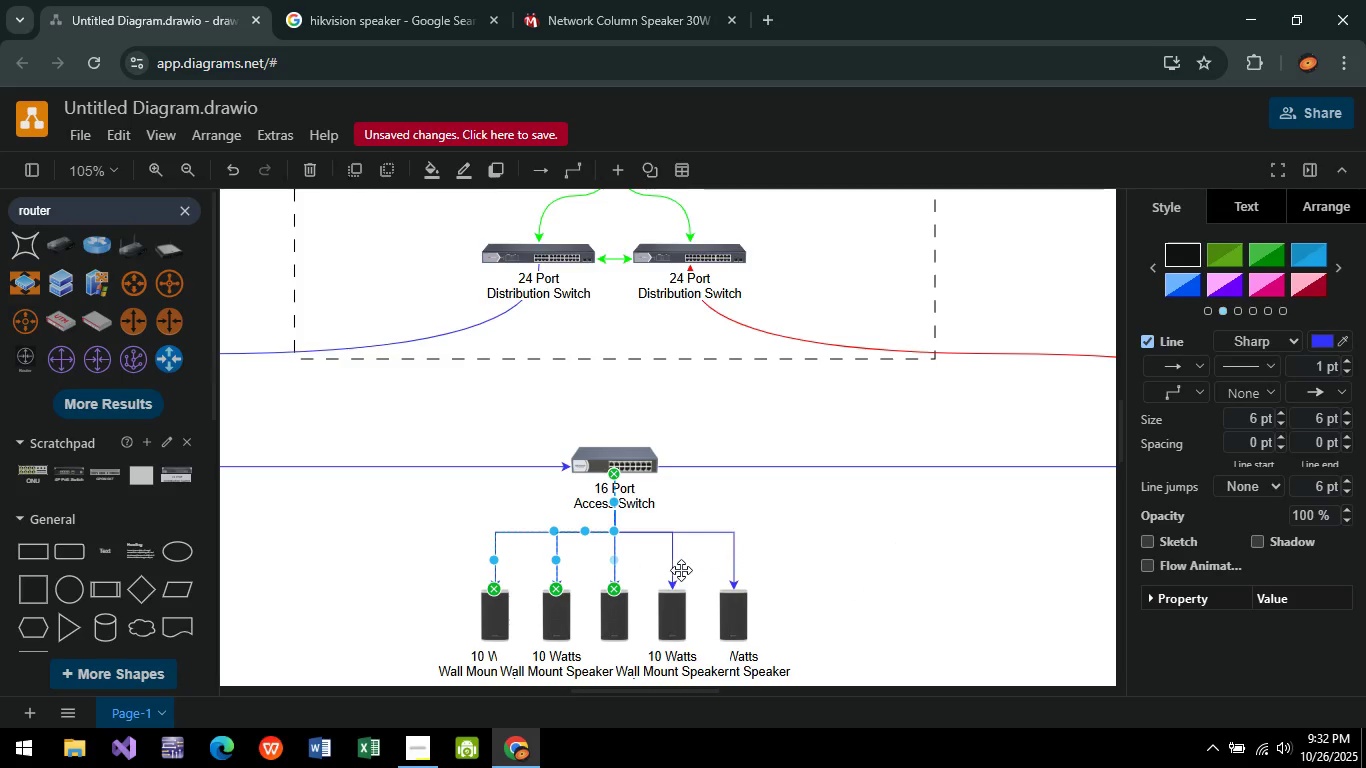 
hold_key(key=ControlLeft, duration=1.51)
left_click([619, 563])
 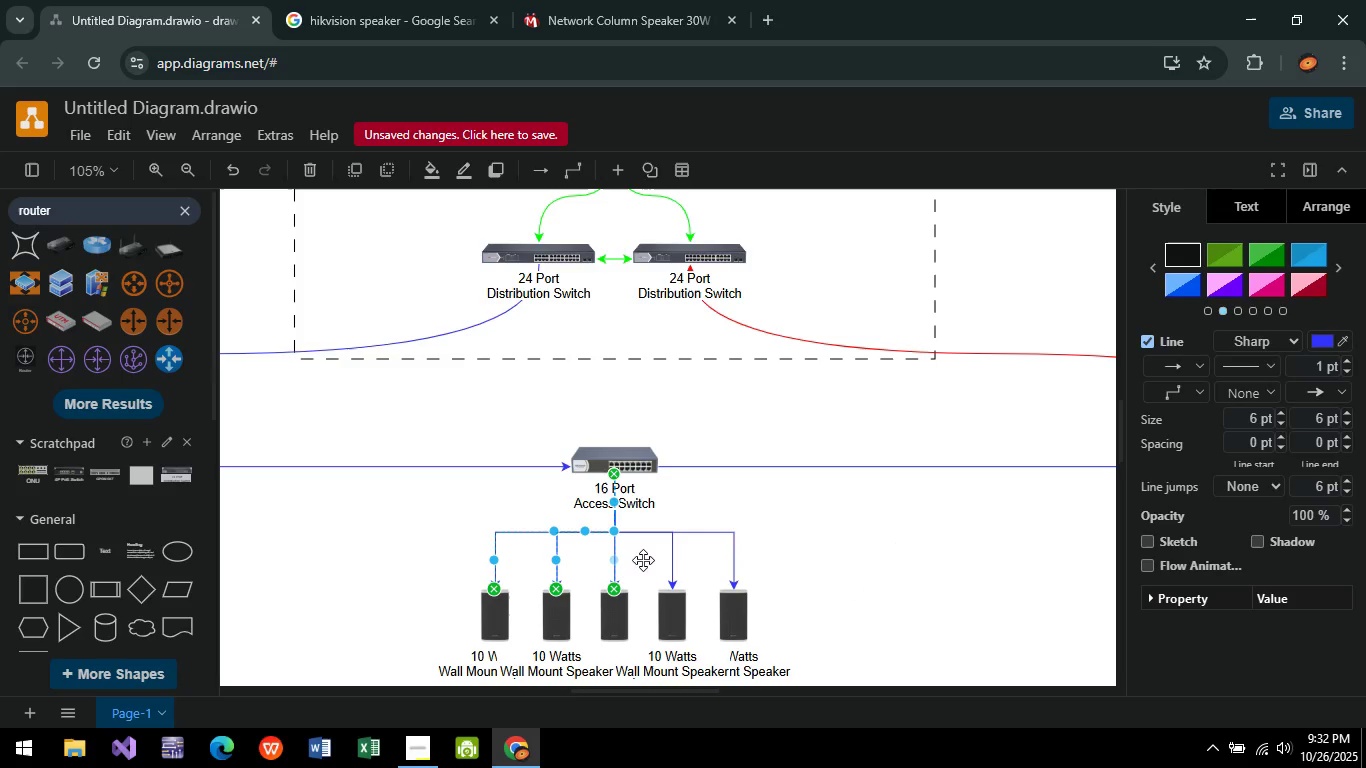 
left_click([674, 580])
 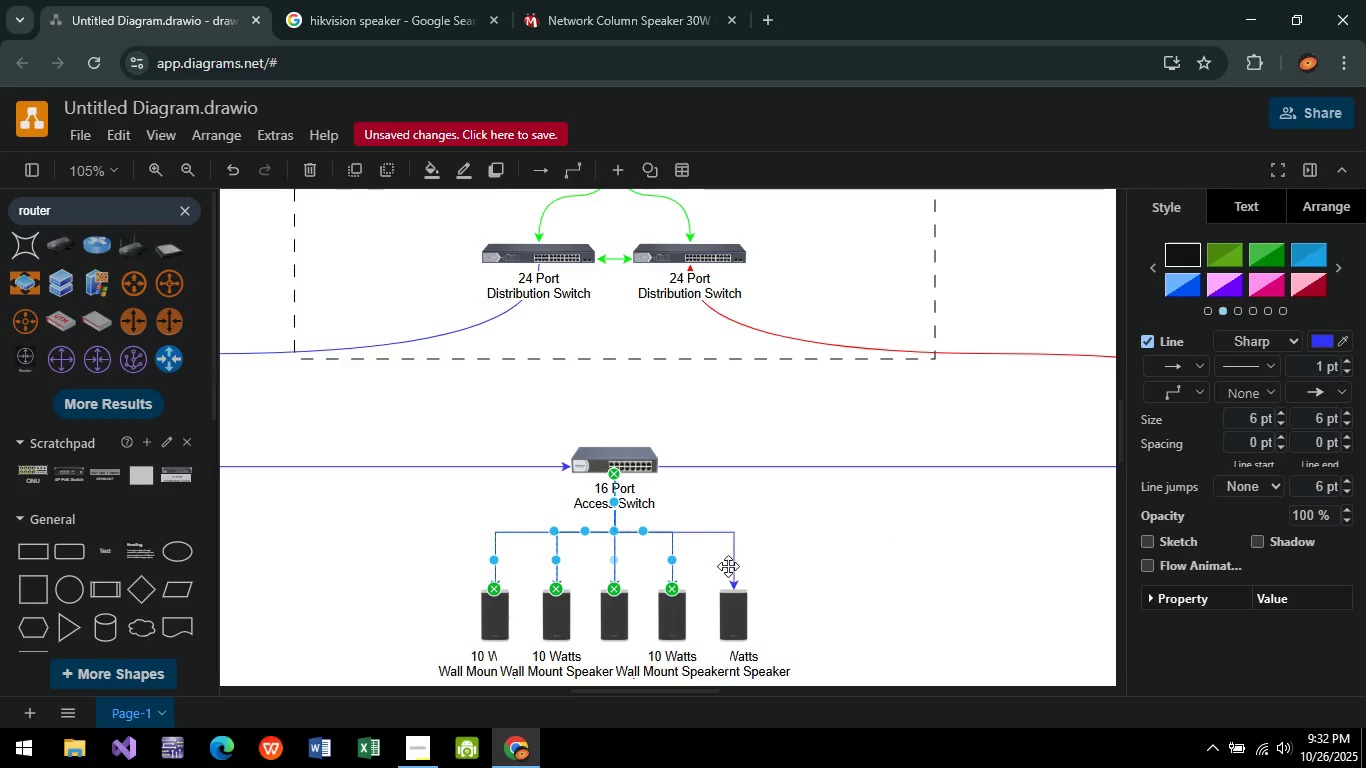 
hold_key(key=ControlLeft, duration=0.77)
left_click([736, 572])
 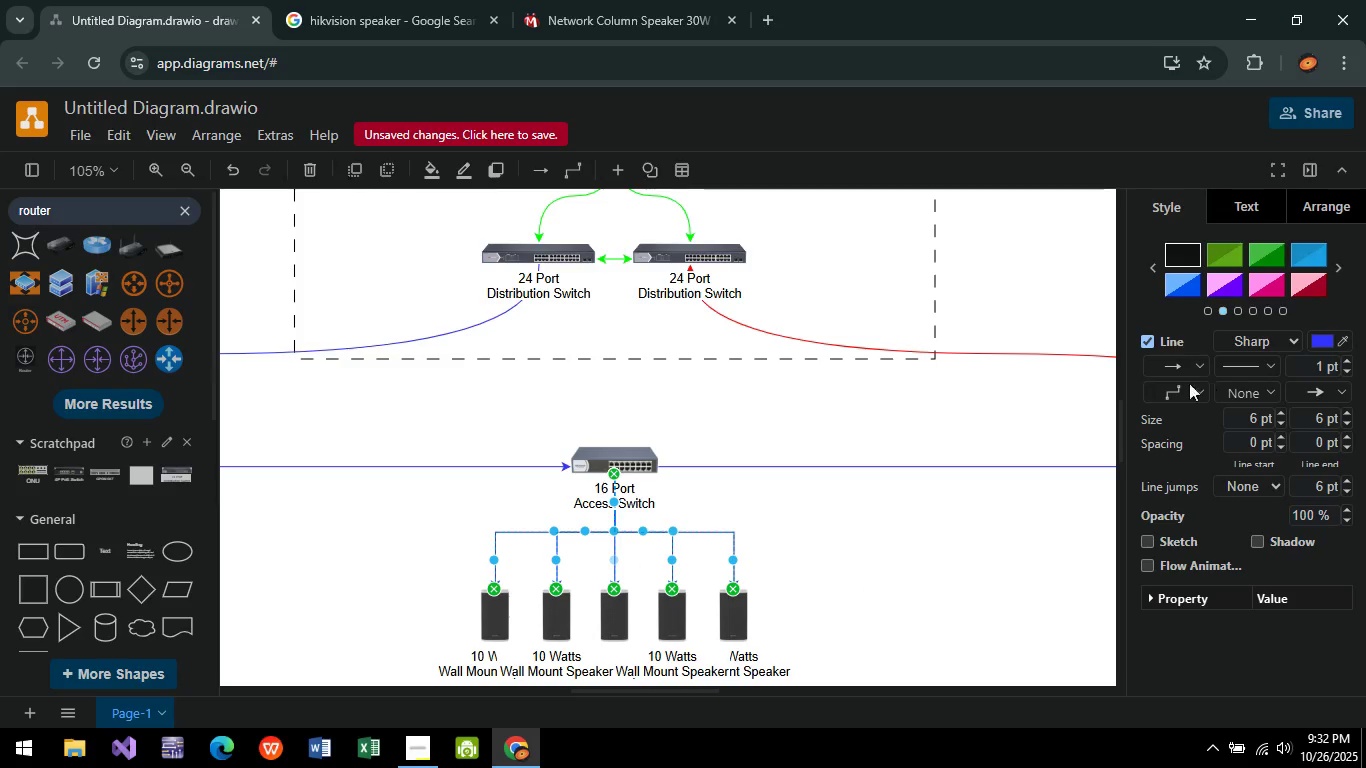 
left_click([1174, 394])
 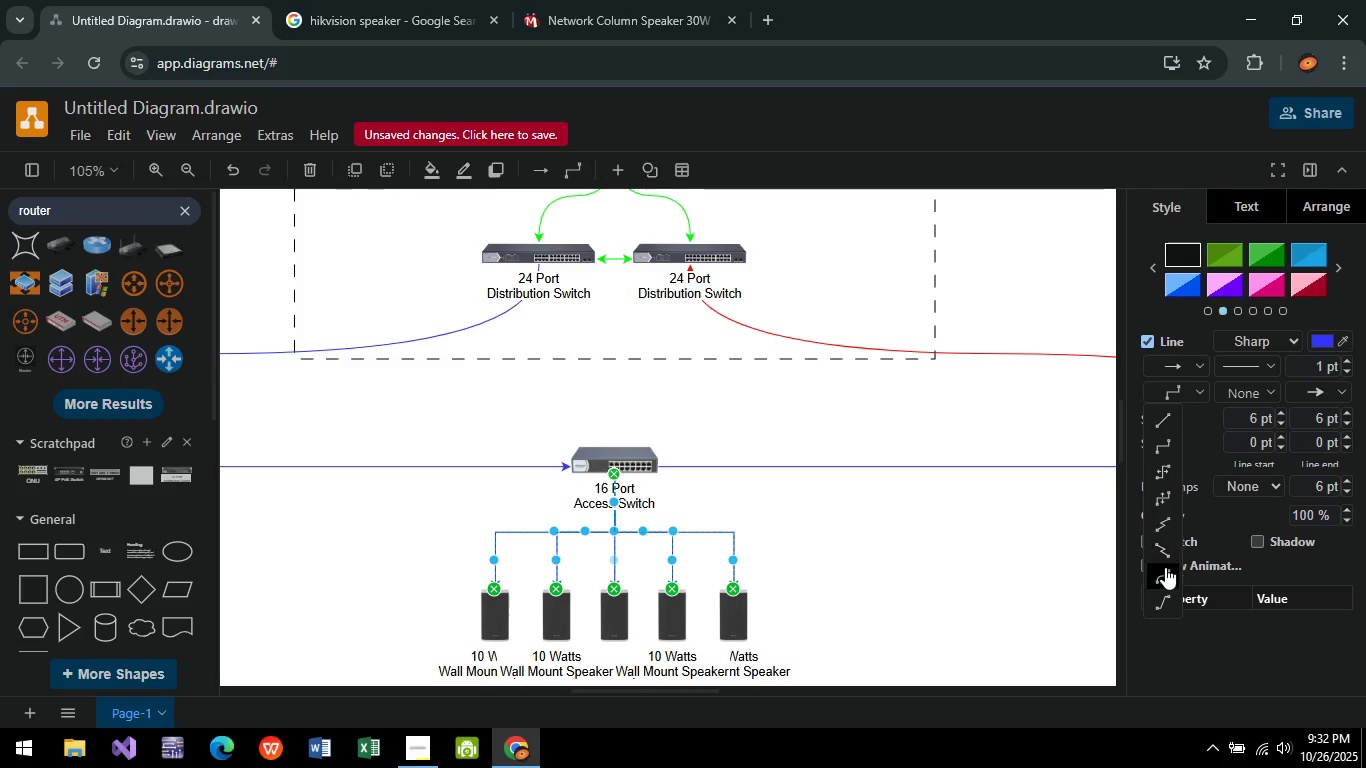 
left_click([1164, 573])
 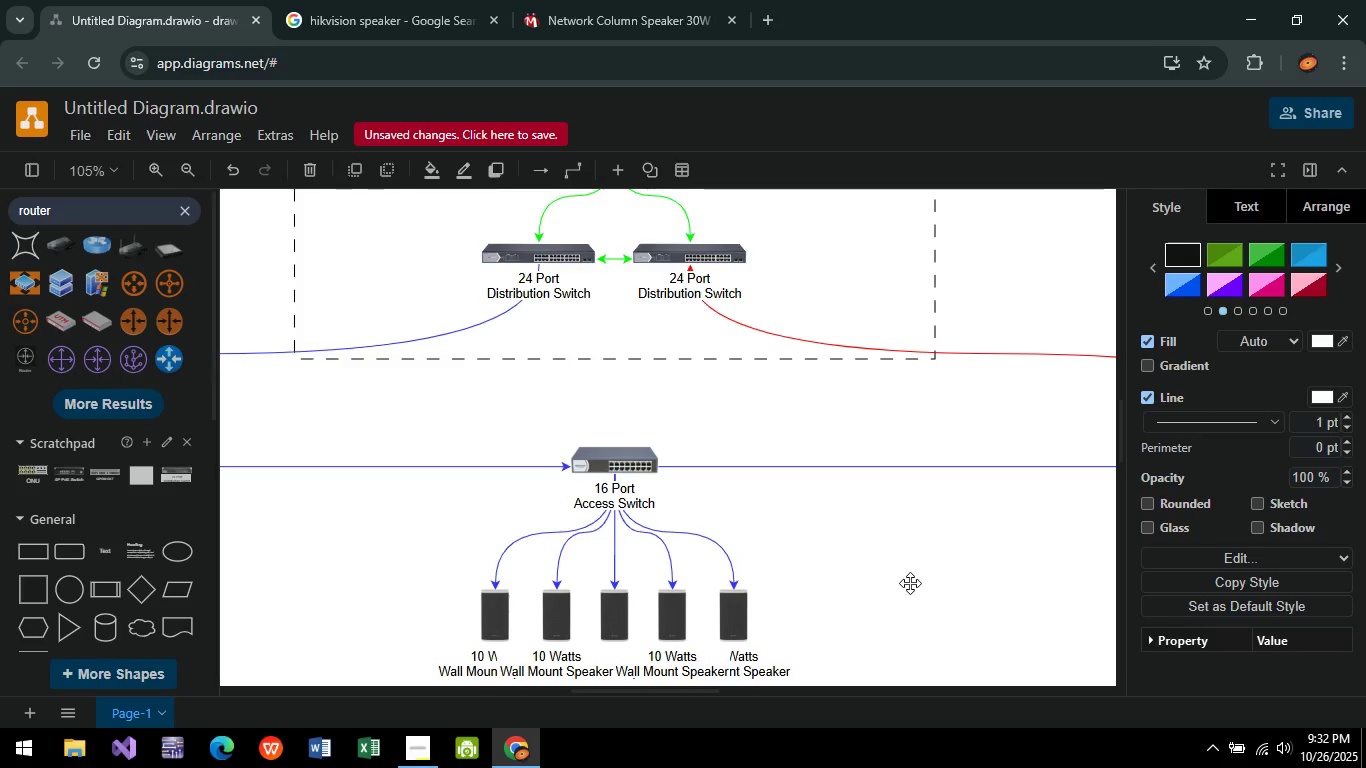 
wait(11.32)
 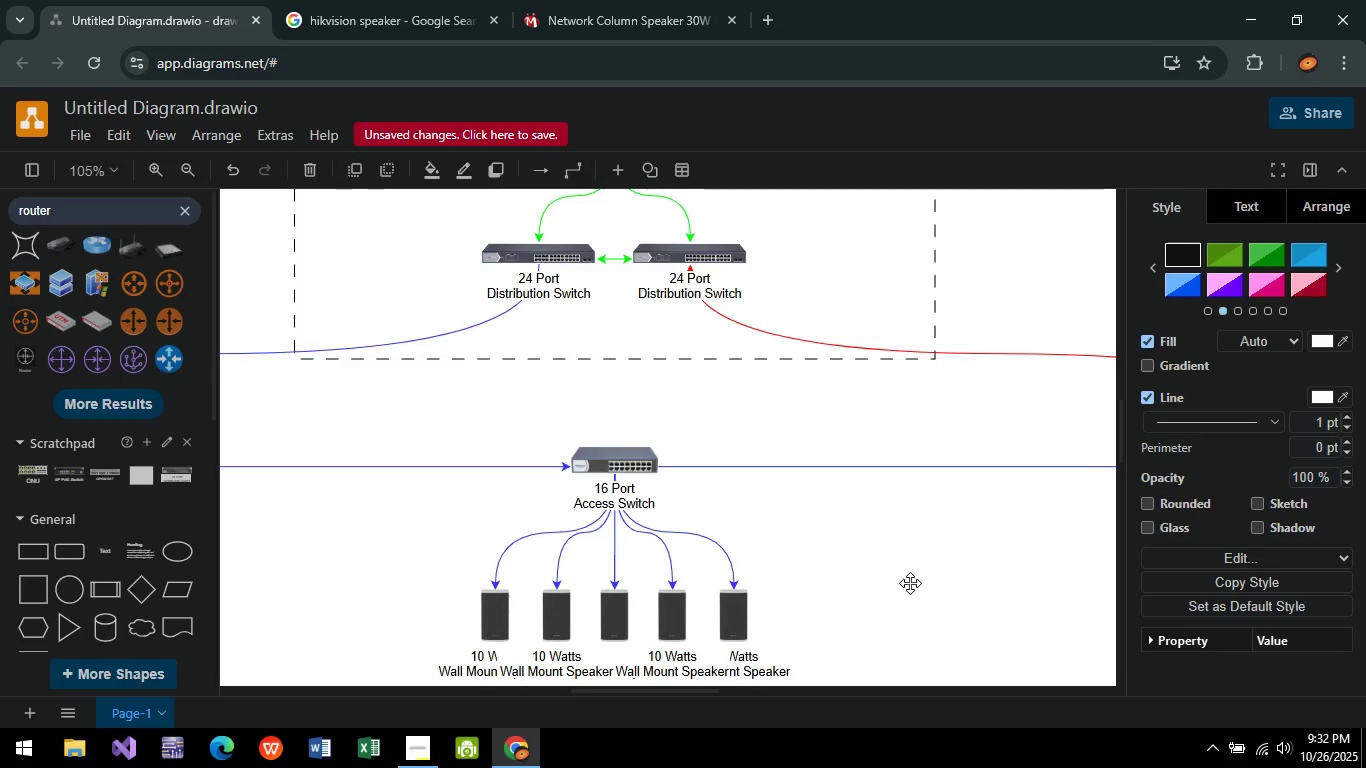 
key(Control+ControlLeft)
 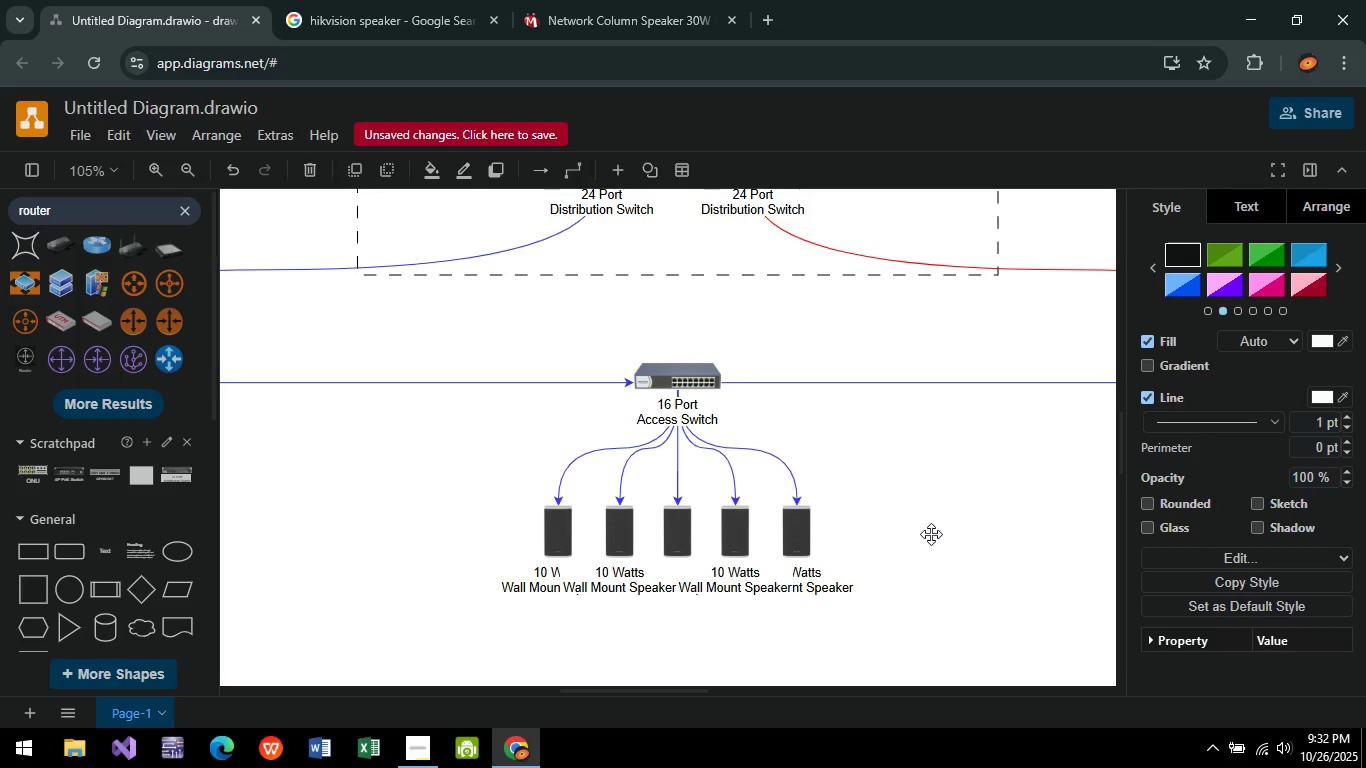 
hold_key(key=ControlLeft, duration=0.82)
 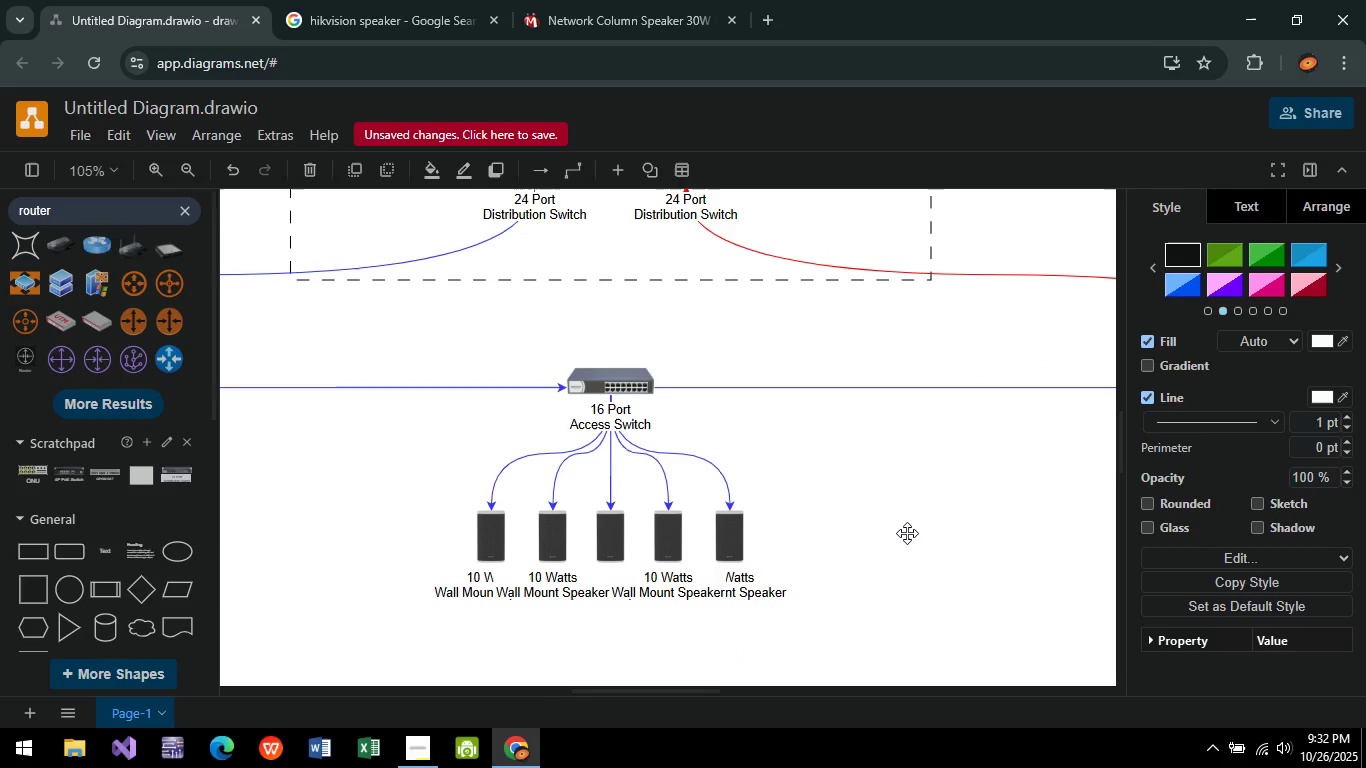 
hold_key(key=ControlLeft, duration=1.5)
scroll: coordinate [906, 532], scroll_direction: down, amount: 3.0
 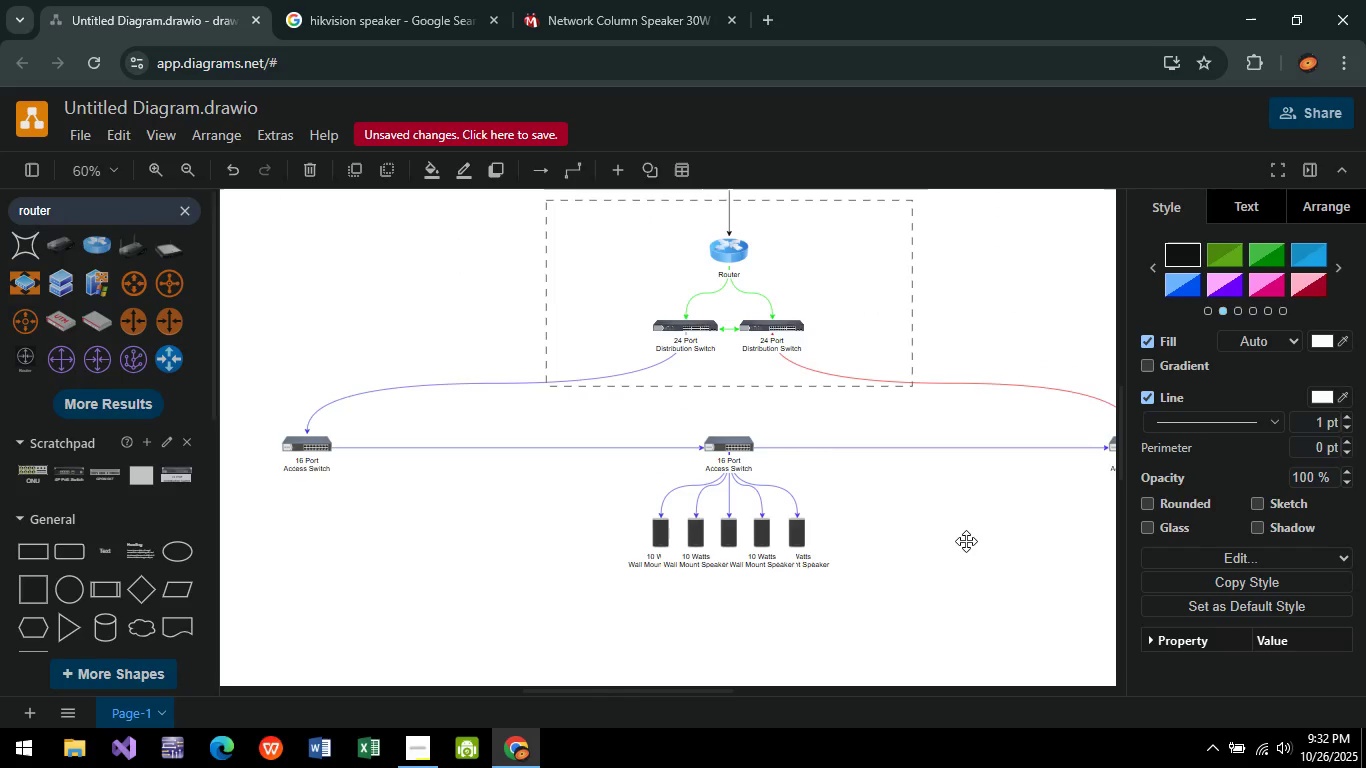 
key(Control+ControlLeft)
 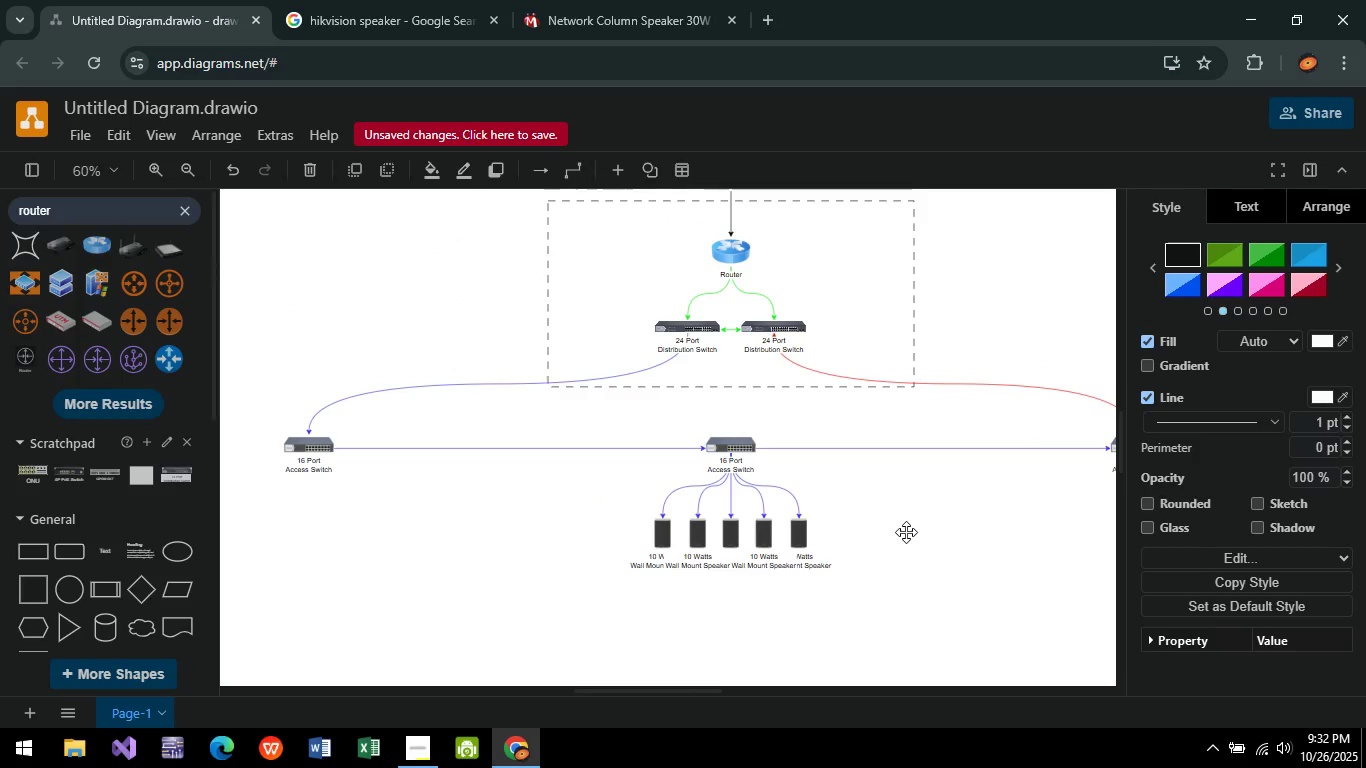 
key(Control+ControlLeft)
 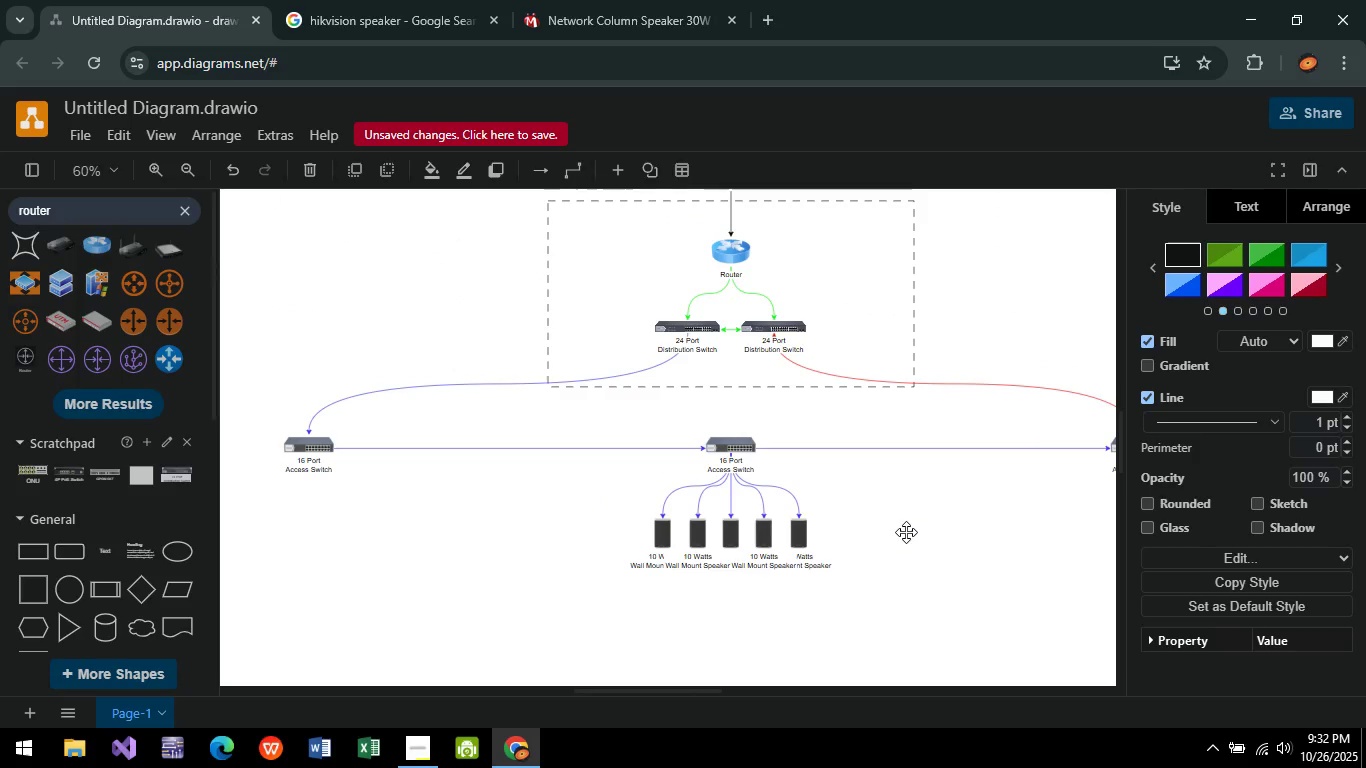 
key(Control+ControlLeft)
 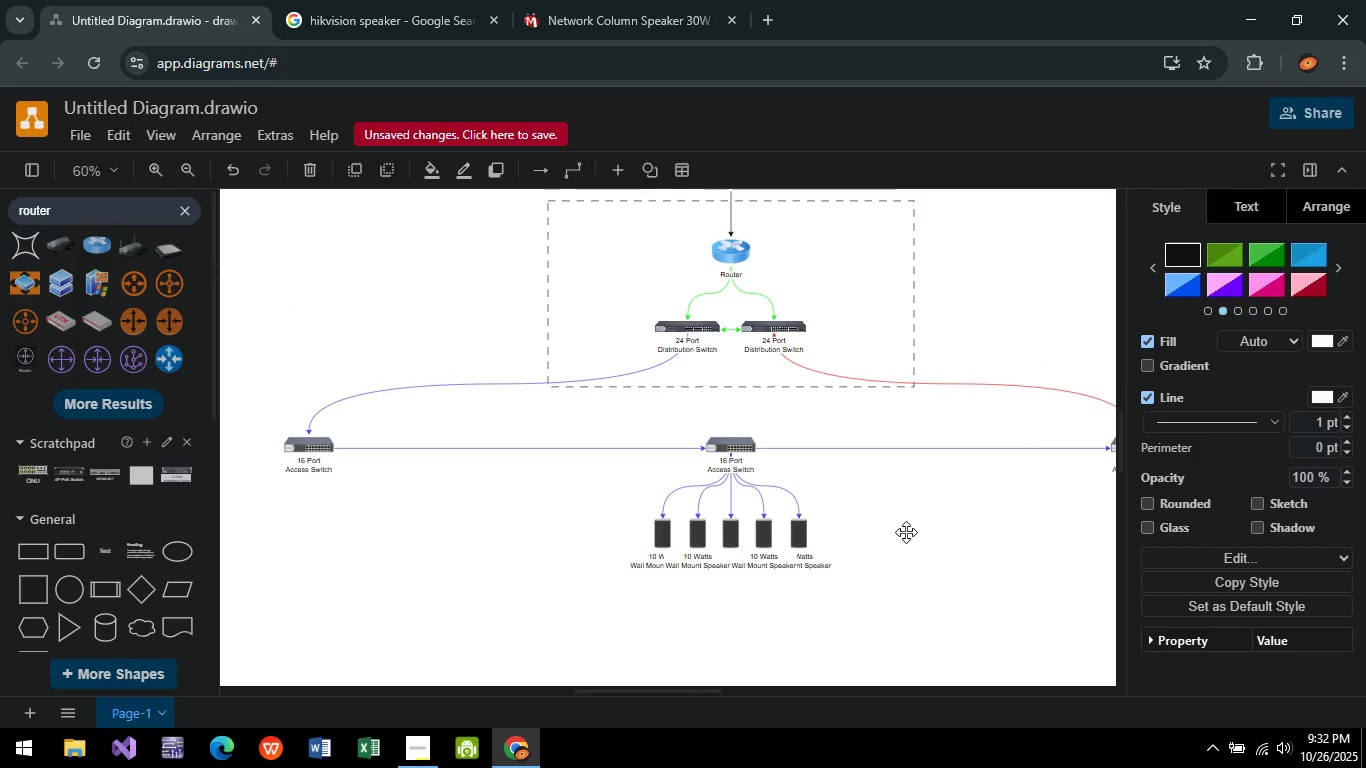 
key(Control+ControlLeft)
 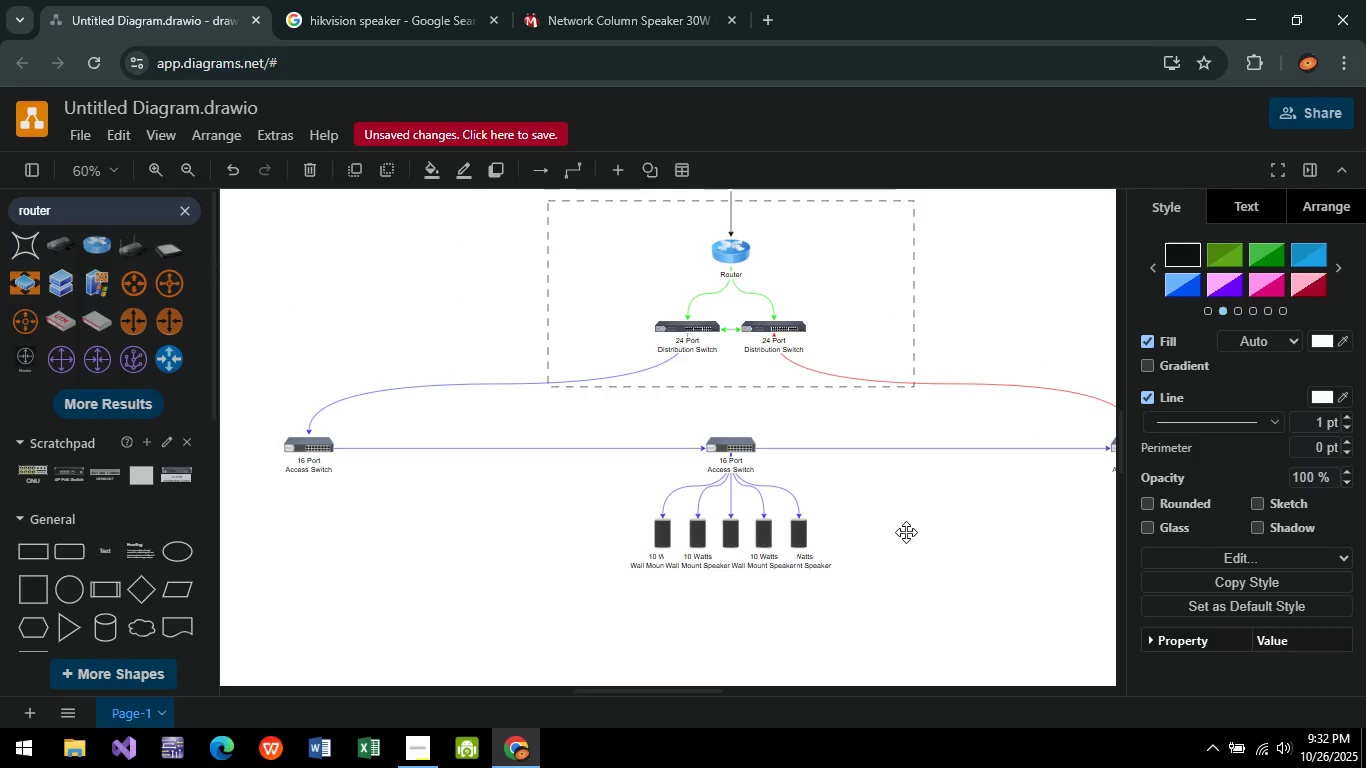 
key(Control+ControlLeft)
 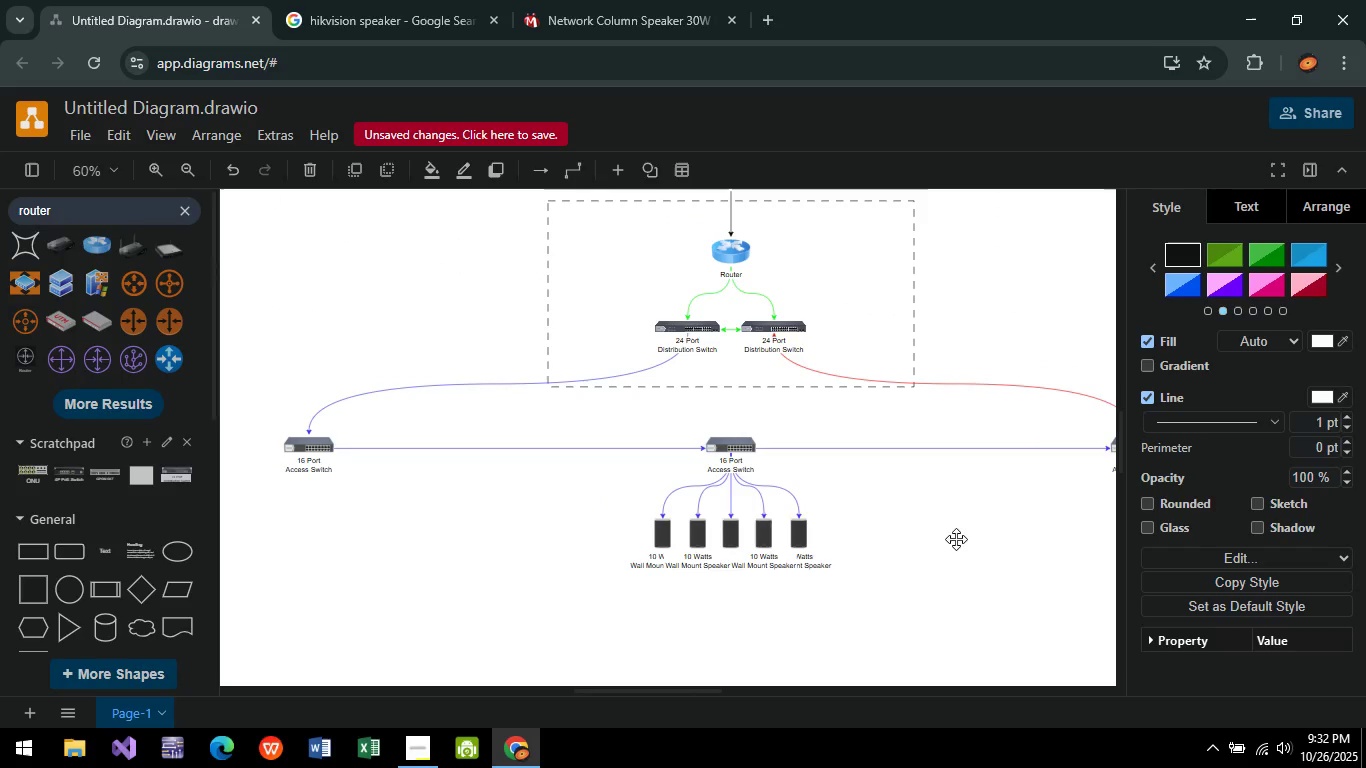 
key(Control+ControlLeft)
 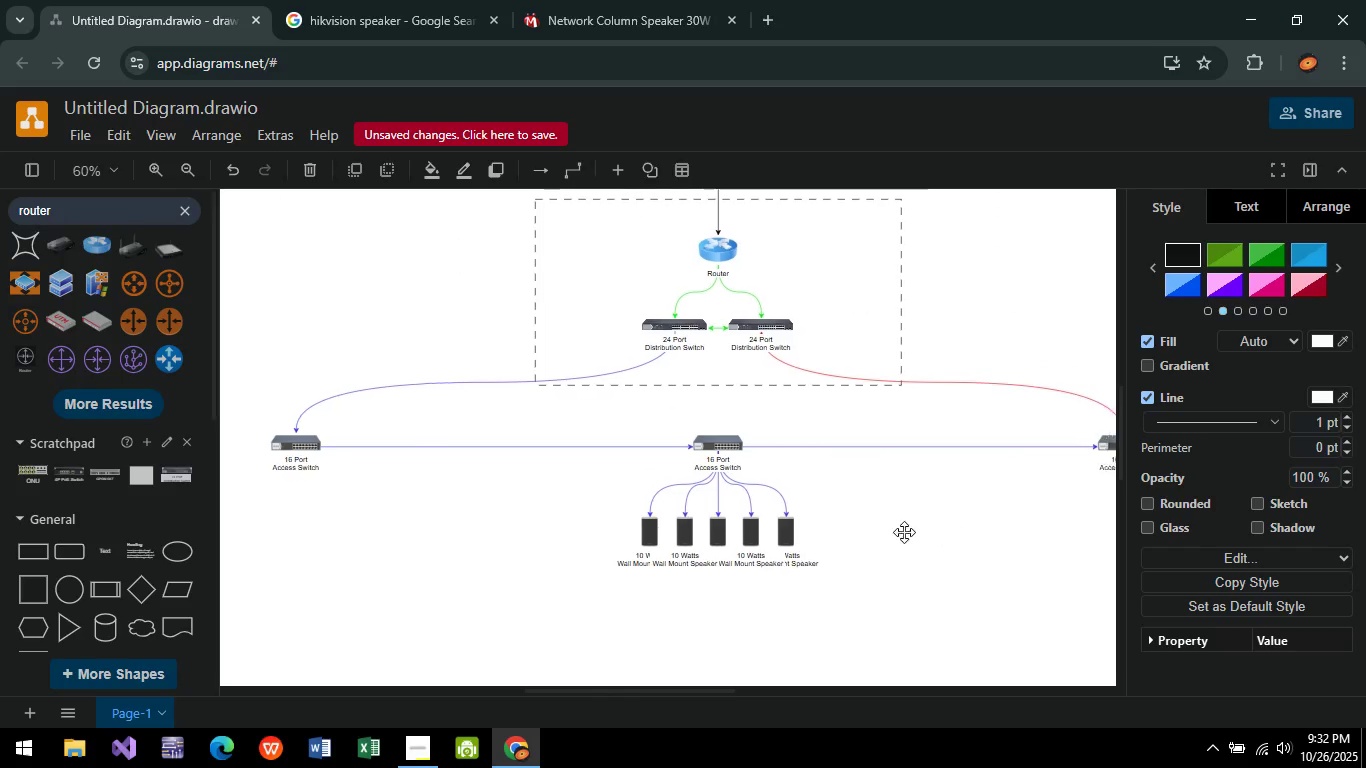 
key(Control+ControlLeft)
 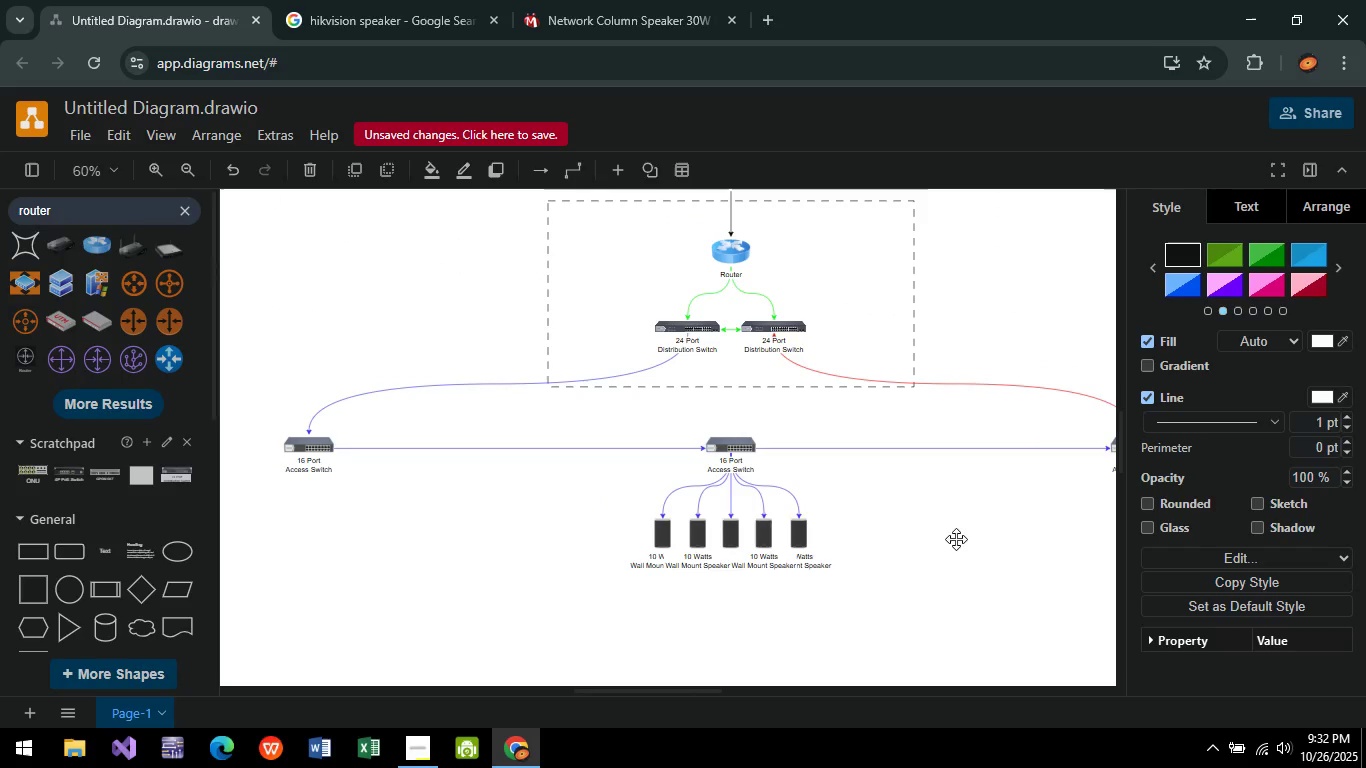 
key(Control+ControlLeft)
 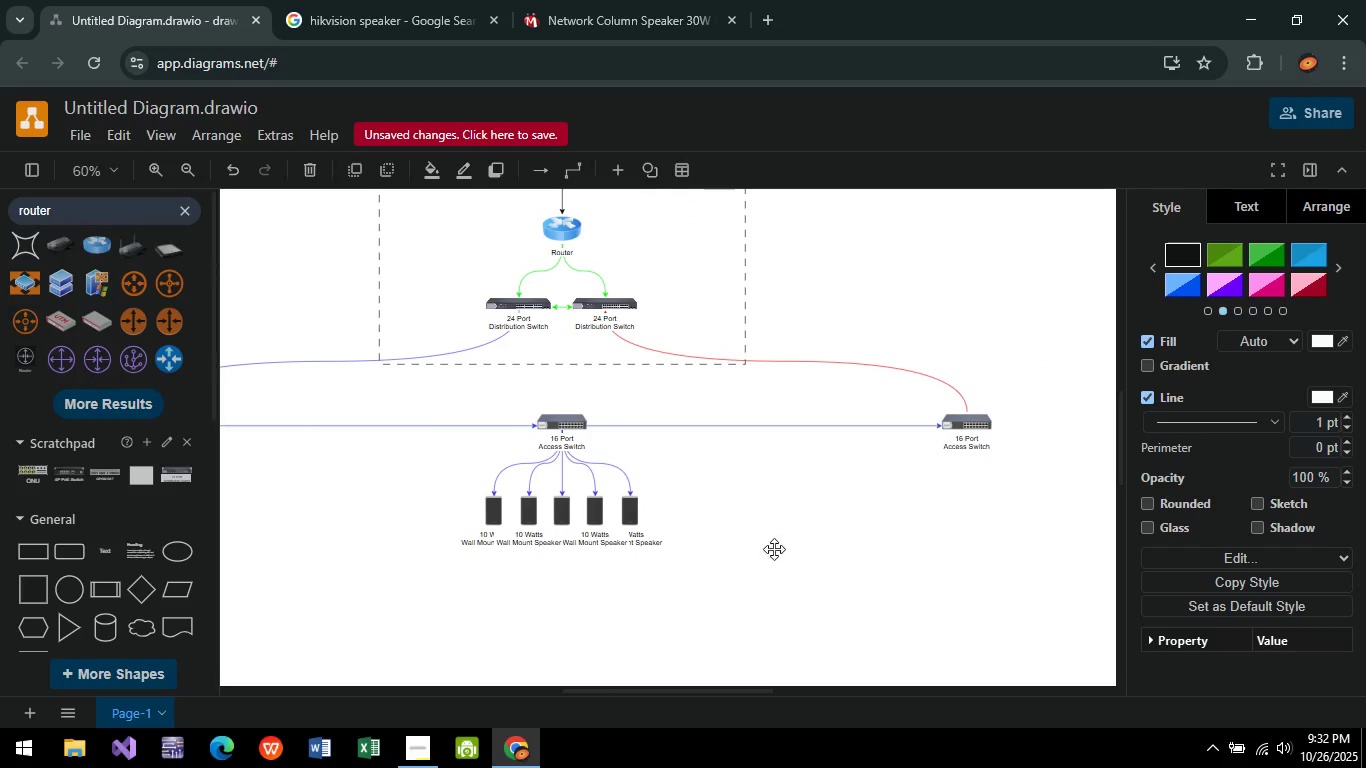 
left_click([818, 581])
 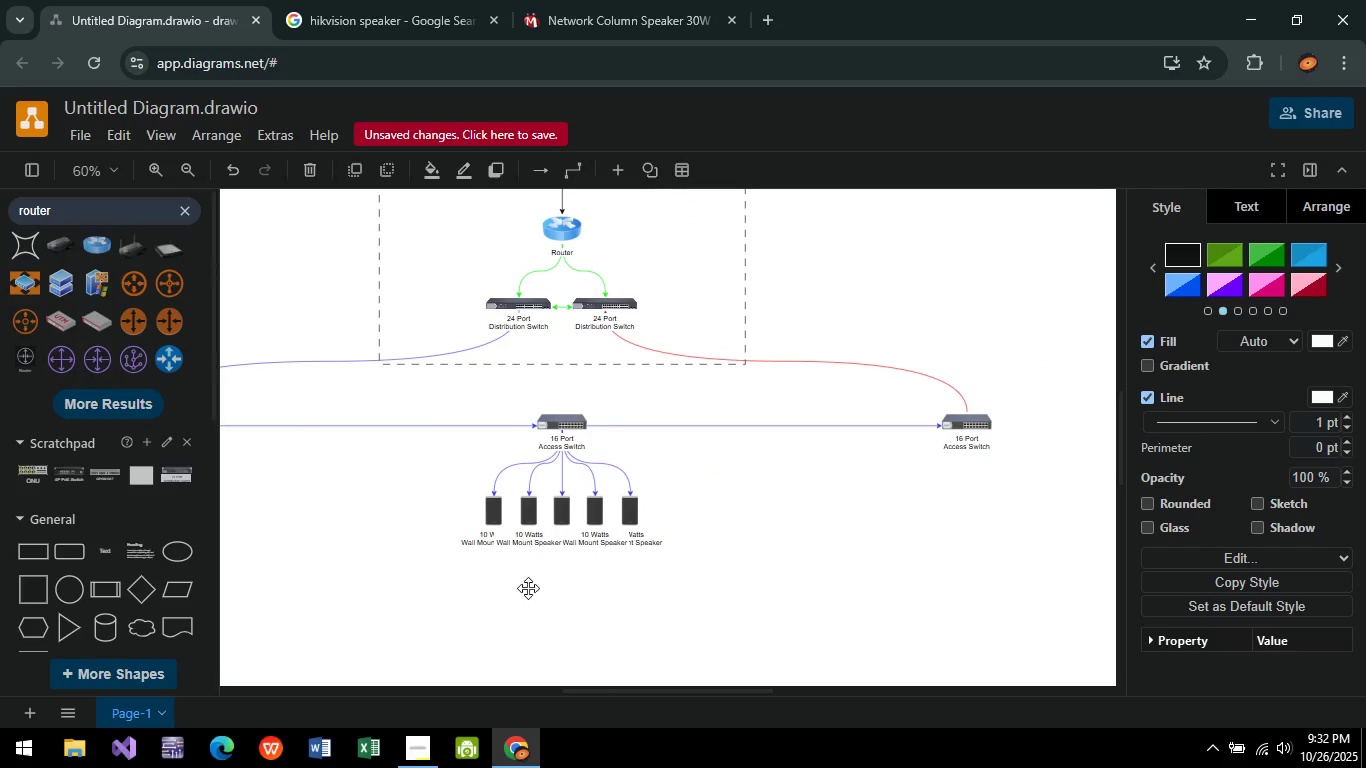 
hold_key(key=ControlLeft, duration=0.9)
scroll: coordinate [500, 570], scroll_direction: up, amount: 5.0
 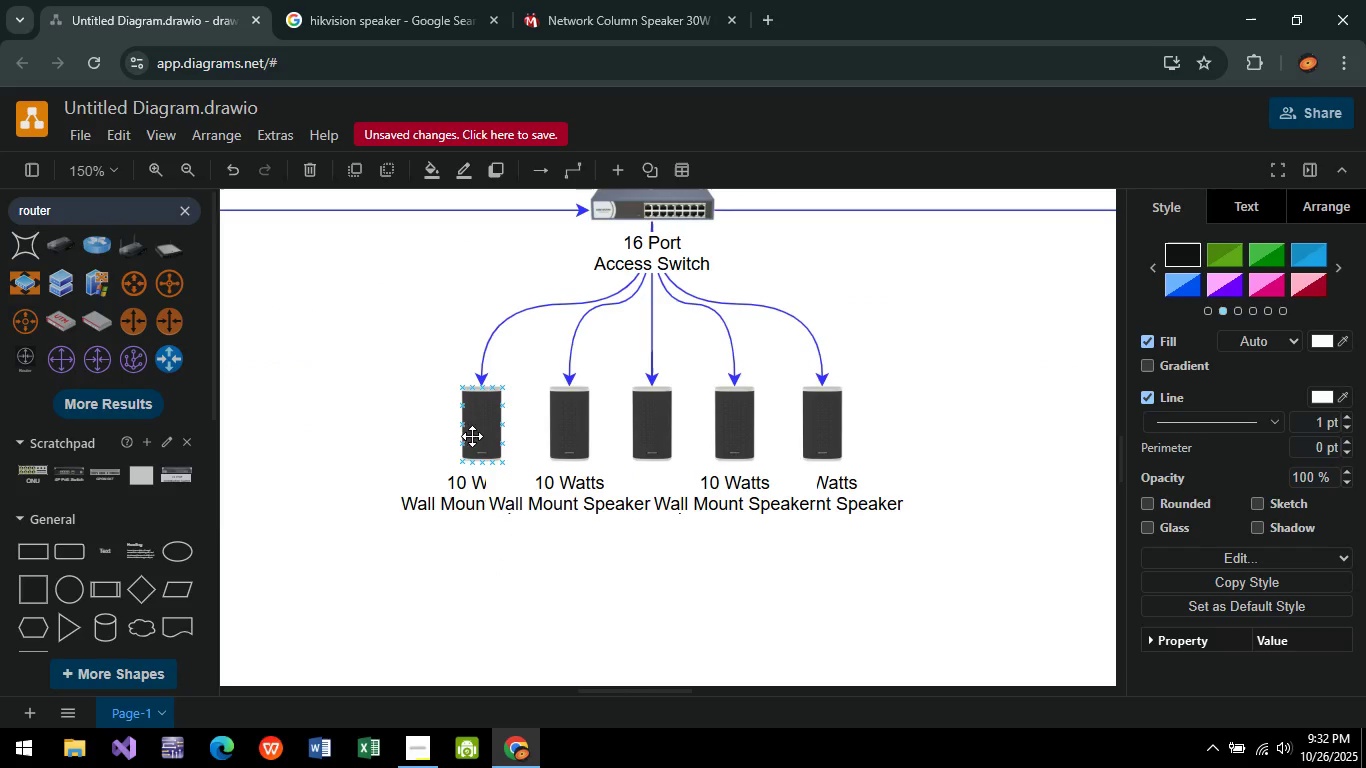 
left_click([490, 429])
 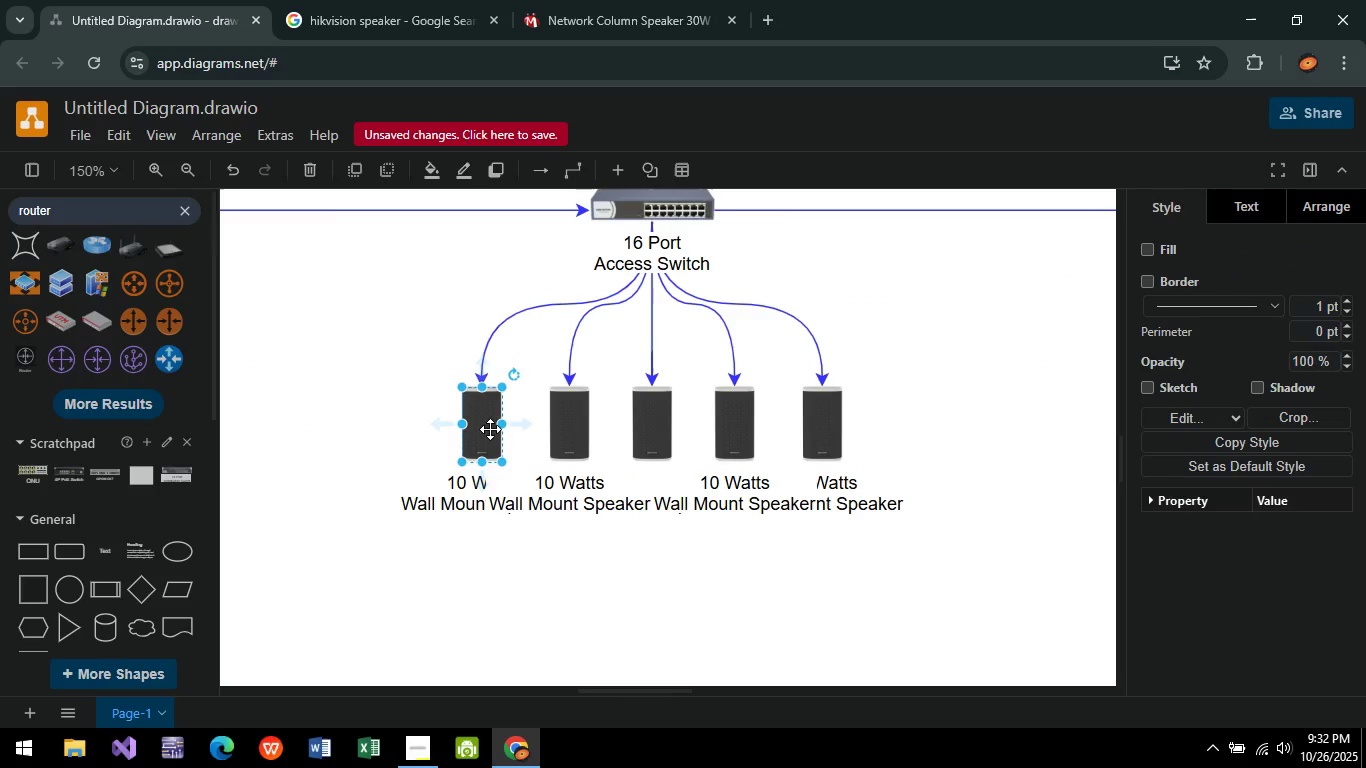 
hold_key(key=ArrowLeft, duration=1.51)
 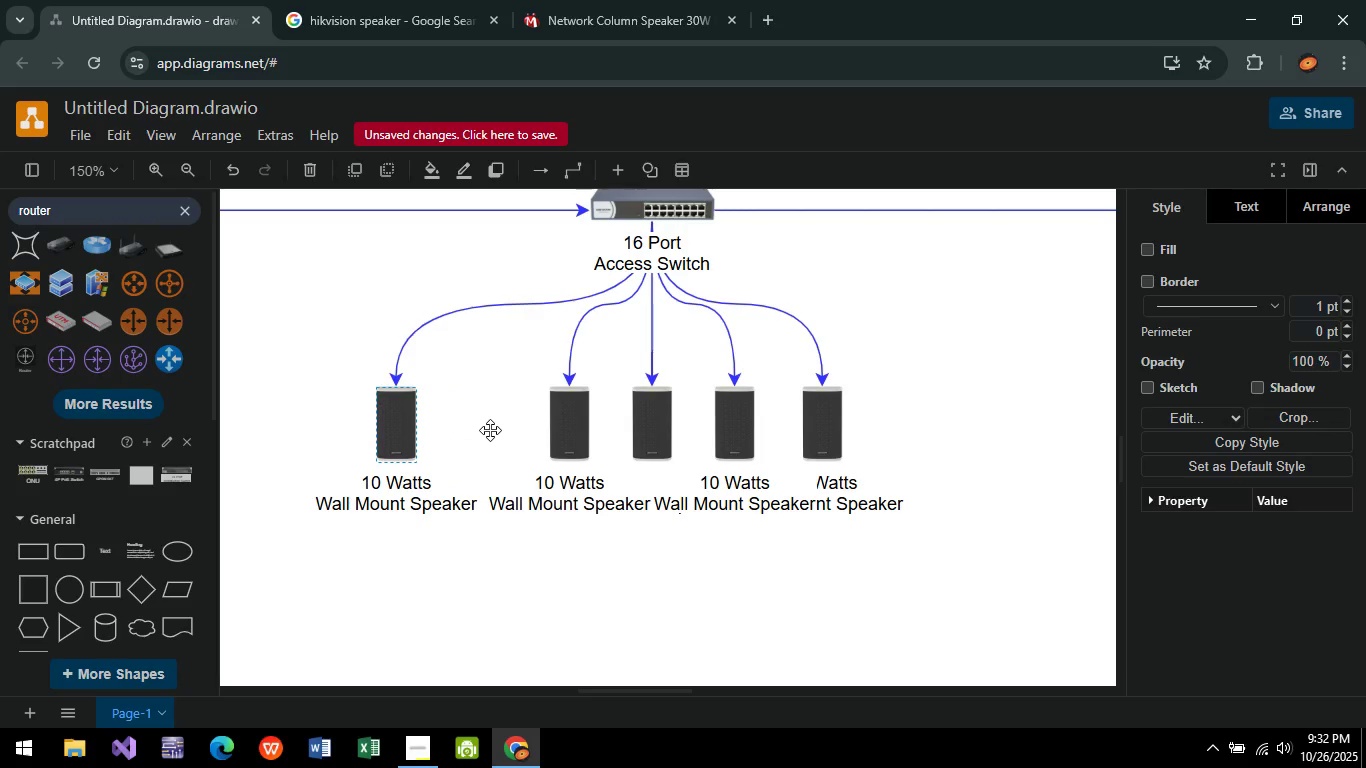 
hold_key(key=ArrowLeft, duration=0.46)
 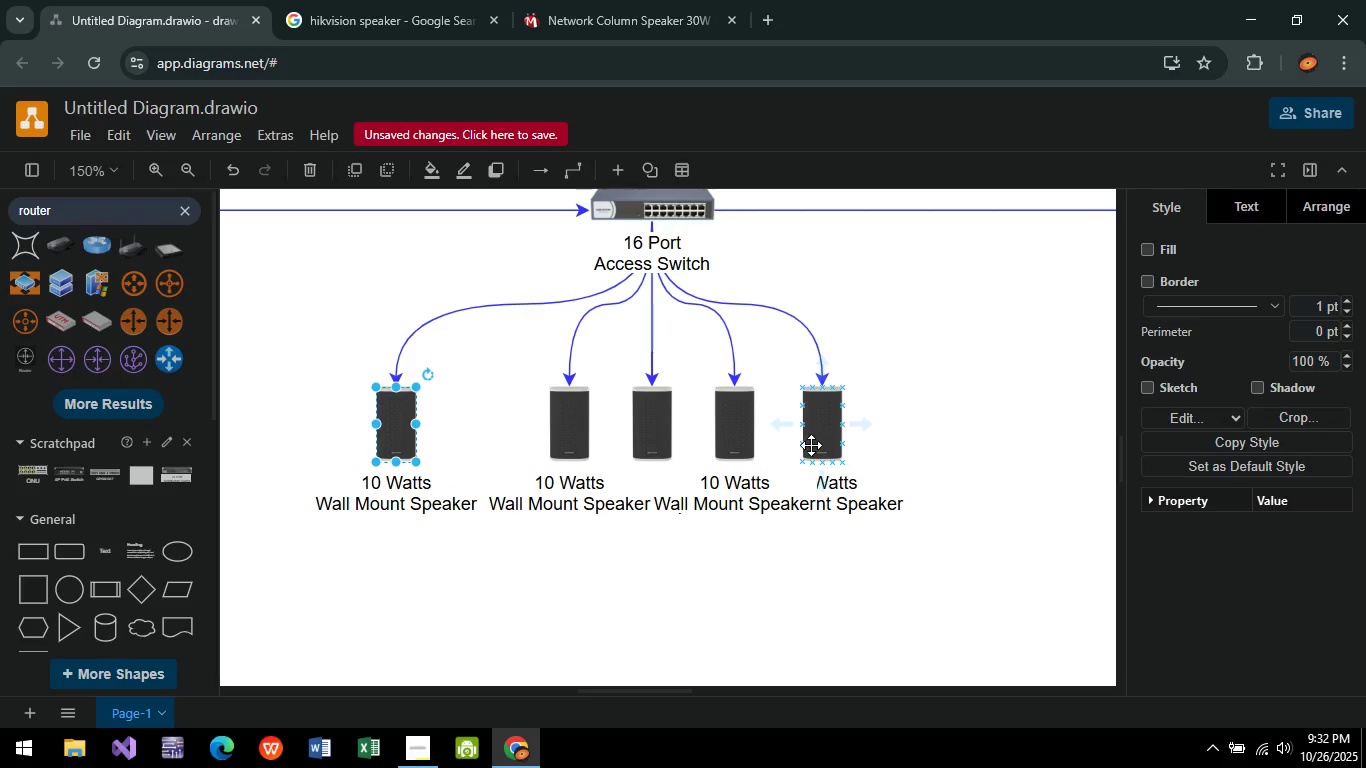 
hold_key(key=ArrowLeft, duration=0.72)
 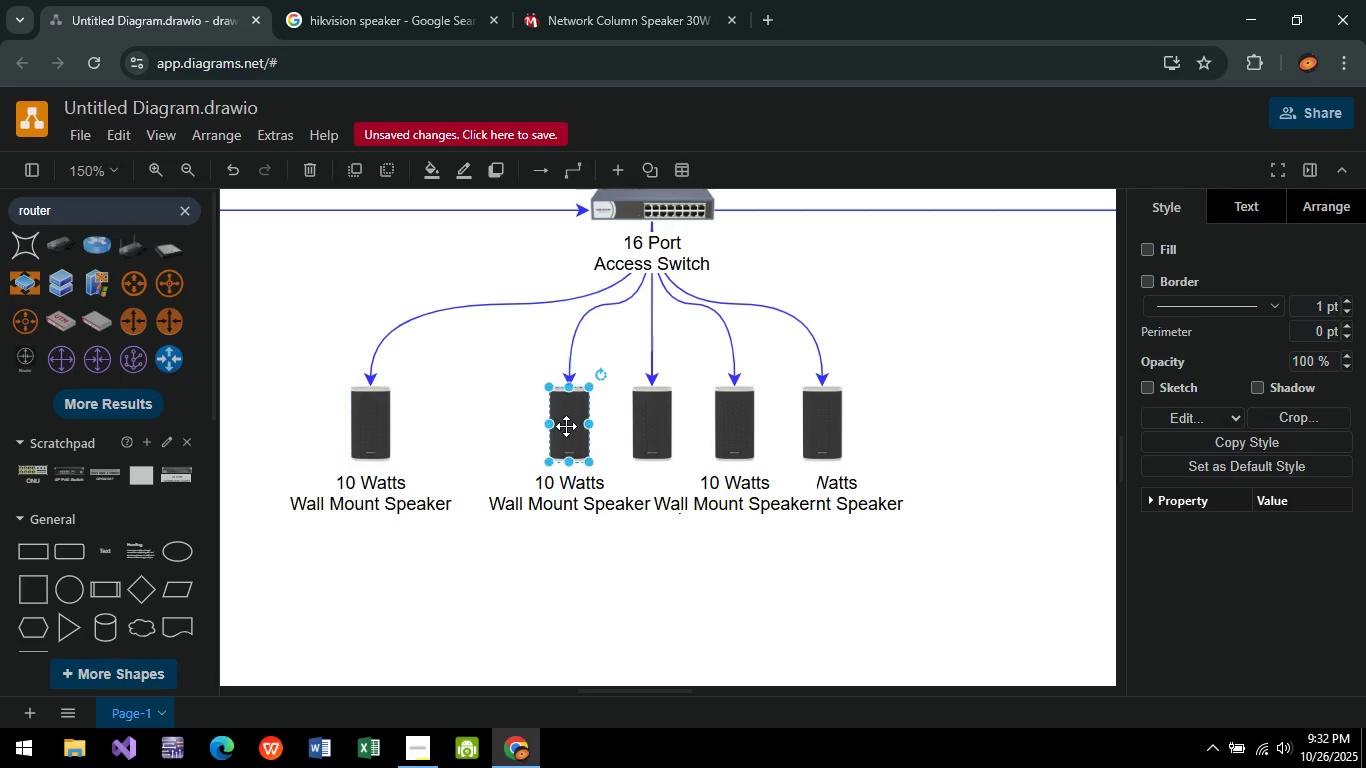 
left_click([566, 426])
 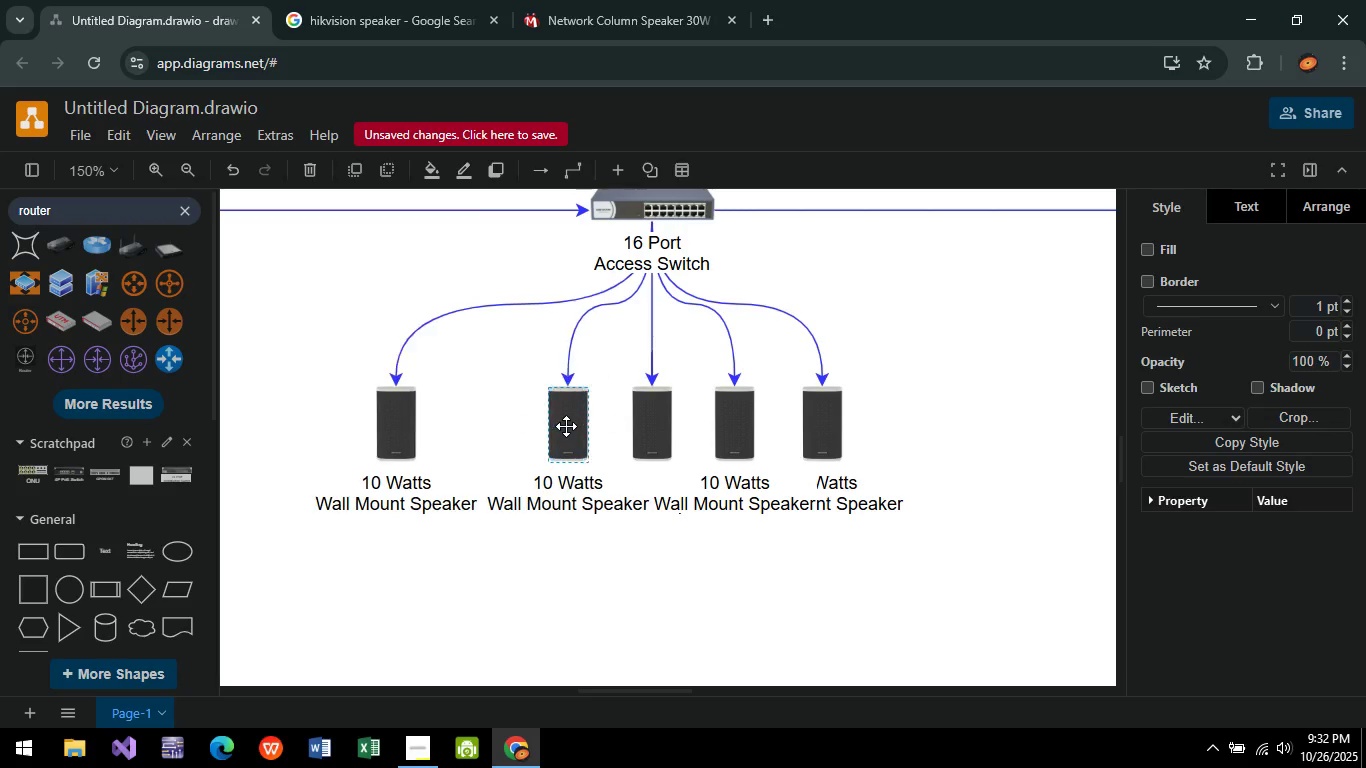 
hold_key(key=ArrowLeft, duration=0.61)
 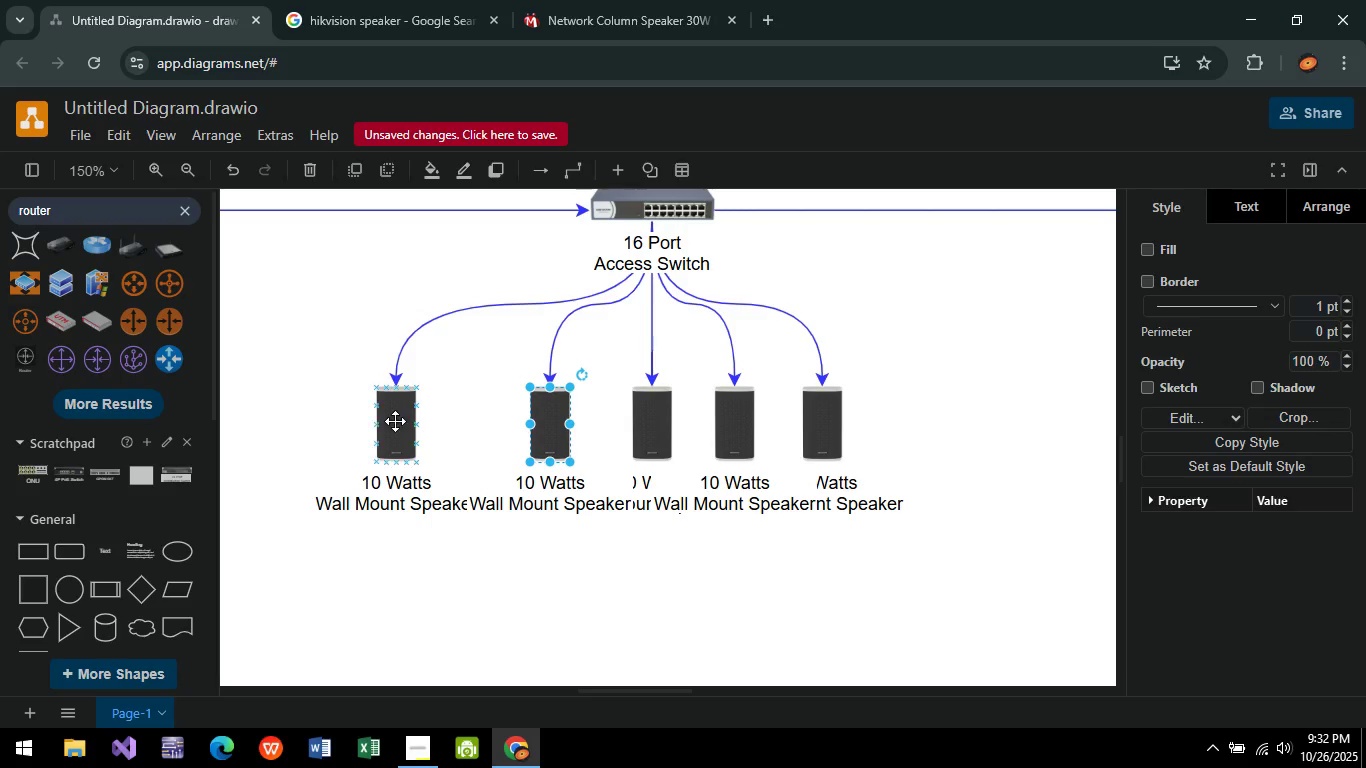 
left_click([394, 423])
 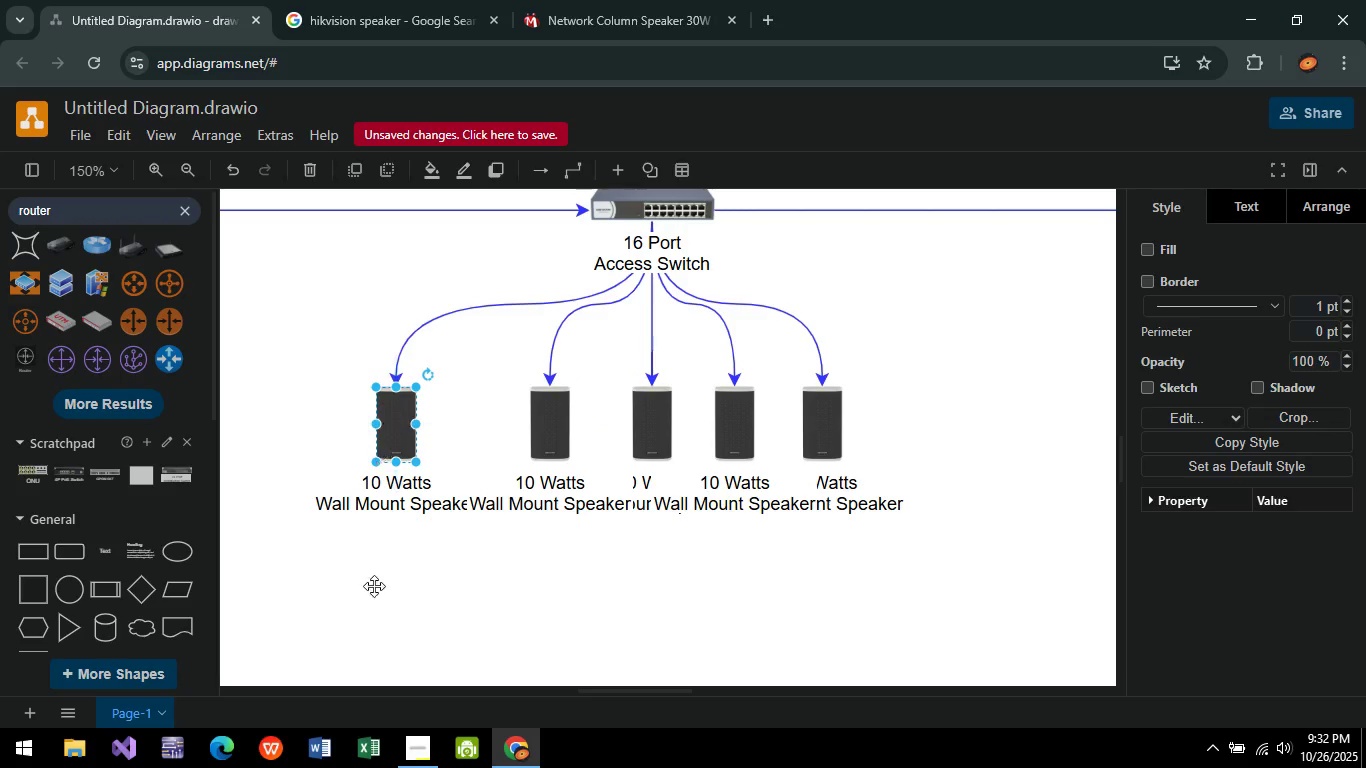 
hold_key(key=ArrowLeft, duration=0.82)
 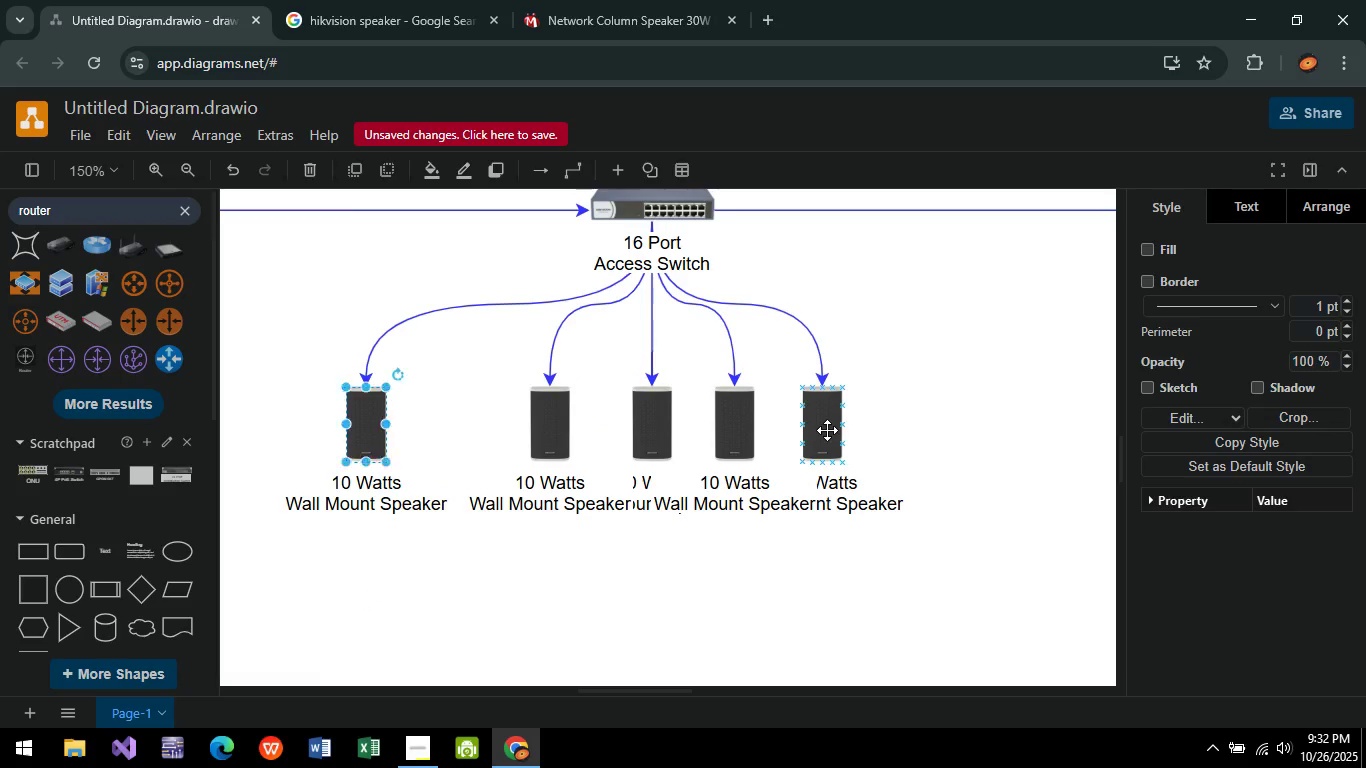 
left_click([827, 430])
 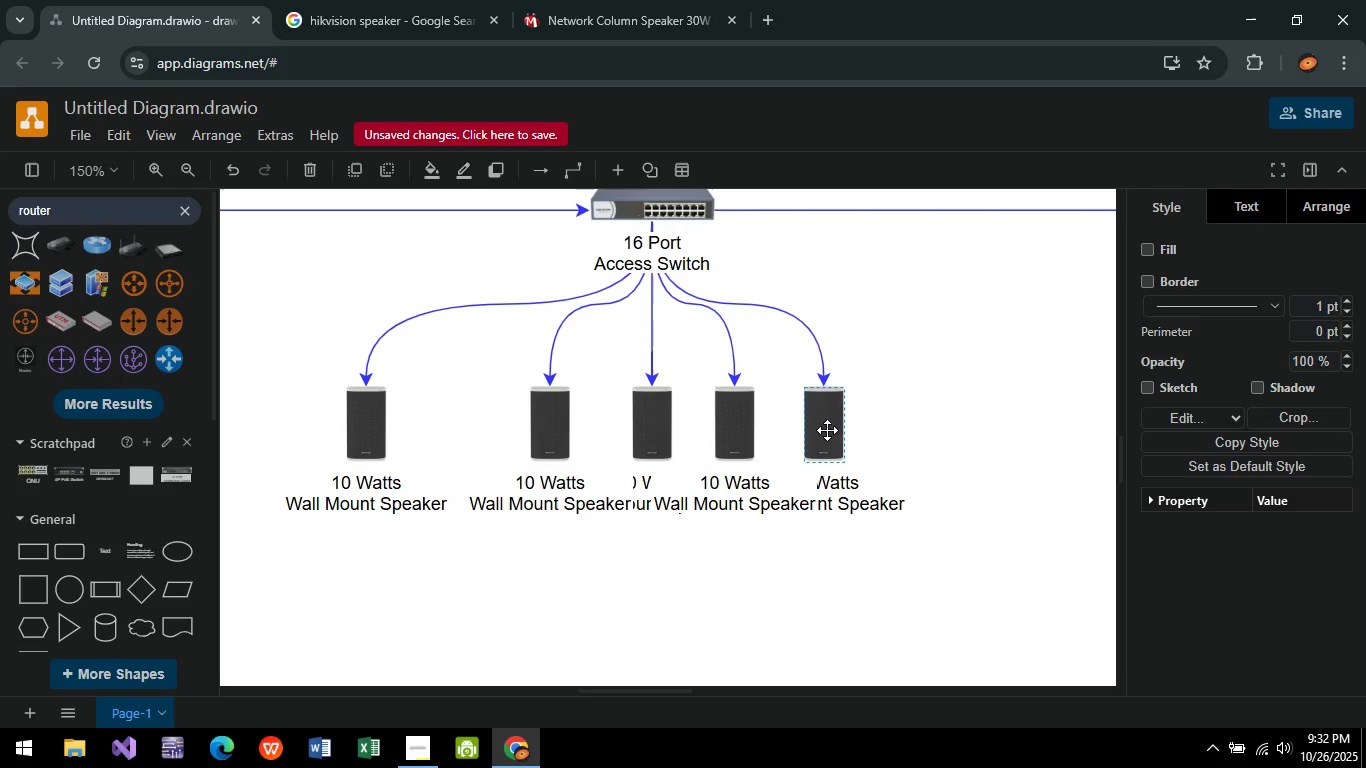 
hold_key(key=ArrowRight, duration=1.33)
 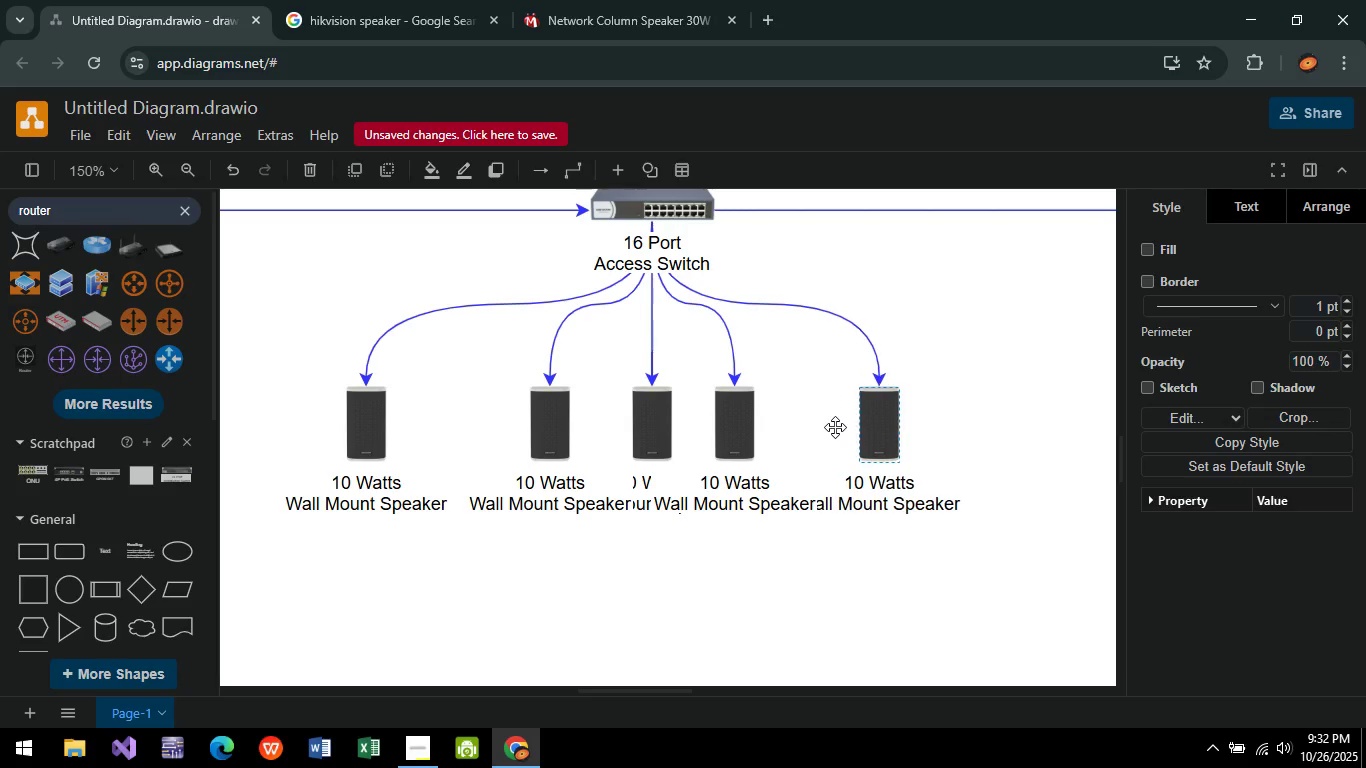 
hold_key(key=ArrowRight, duration=1.51)
 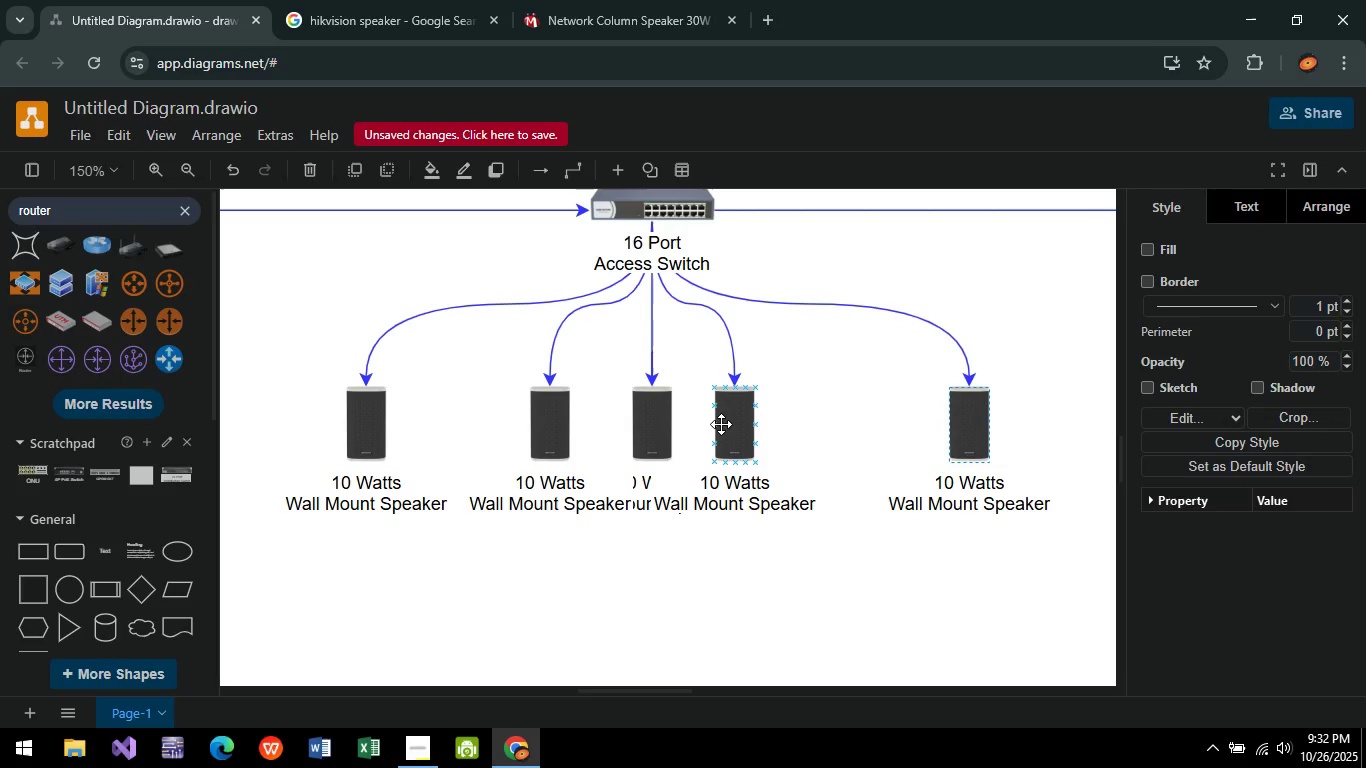 
hold_key(key=ArrowRight, duration=0.84)
 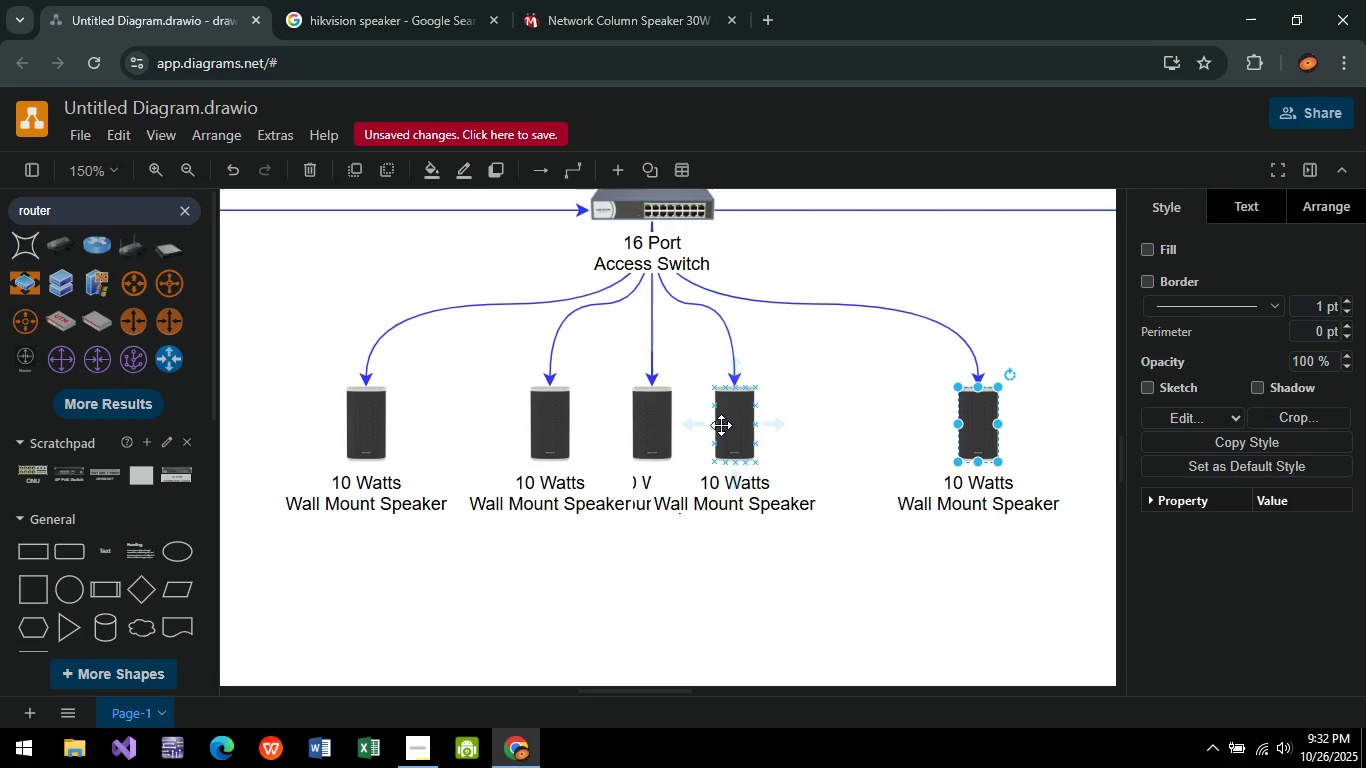 
left_click([721, 425])
 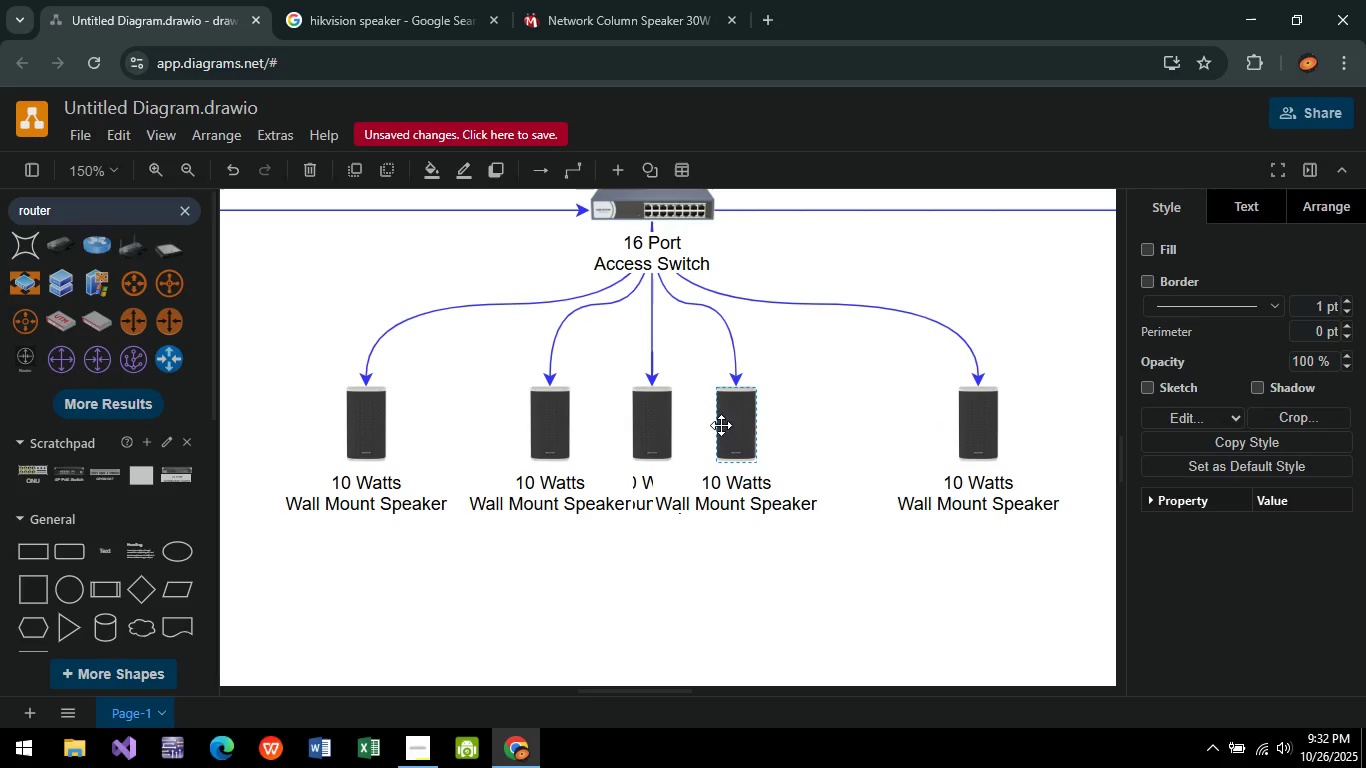 
hold_key(key=ArrowRight, duration=1.55)
 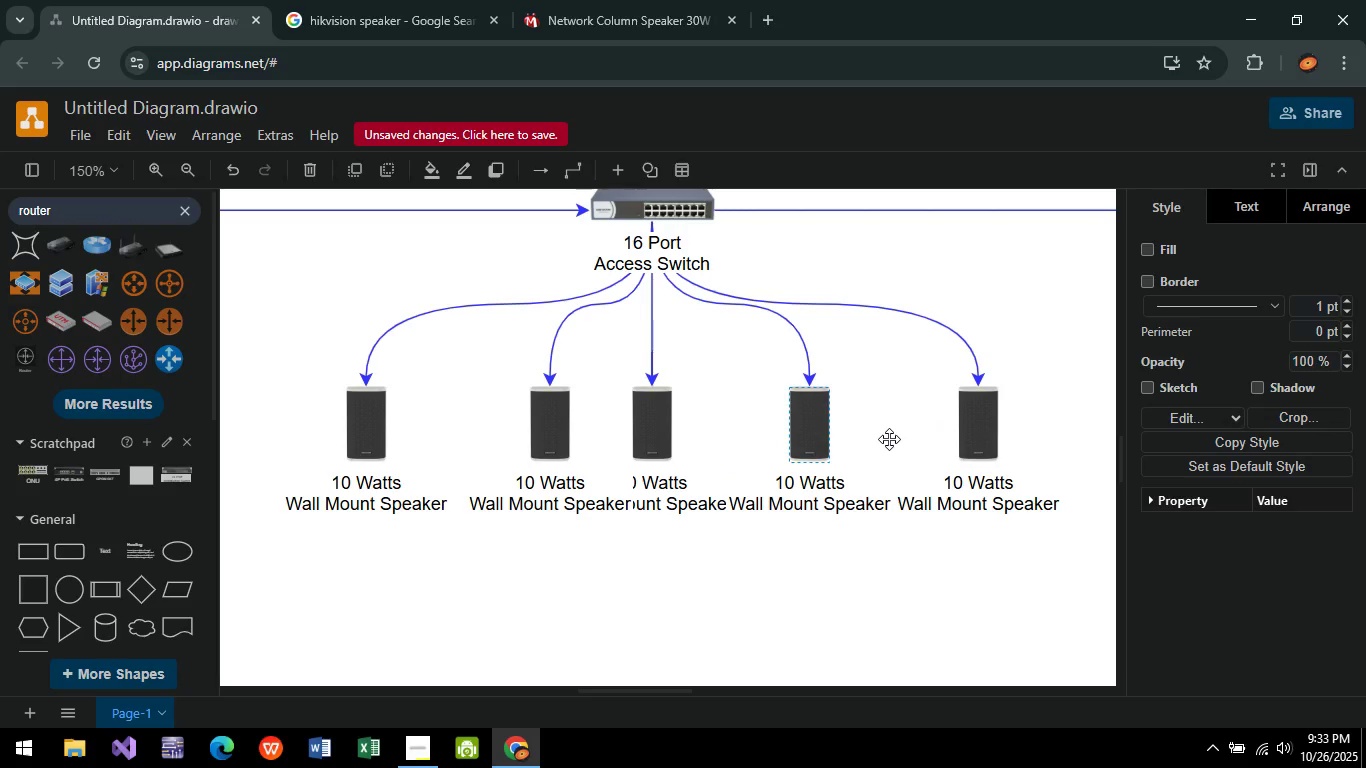 
key(ArrowRight)
 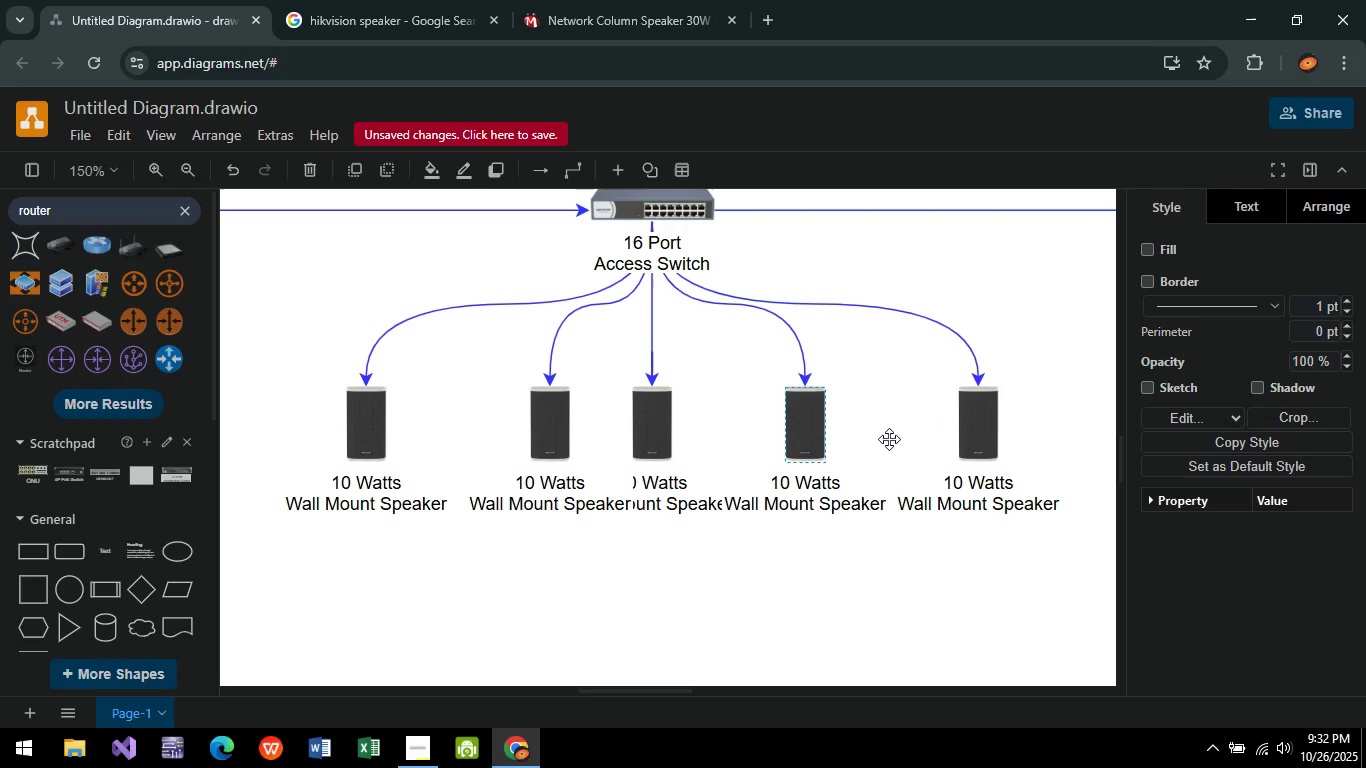 
key(ArrowRight)
 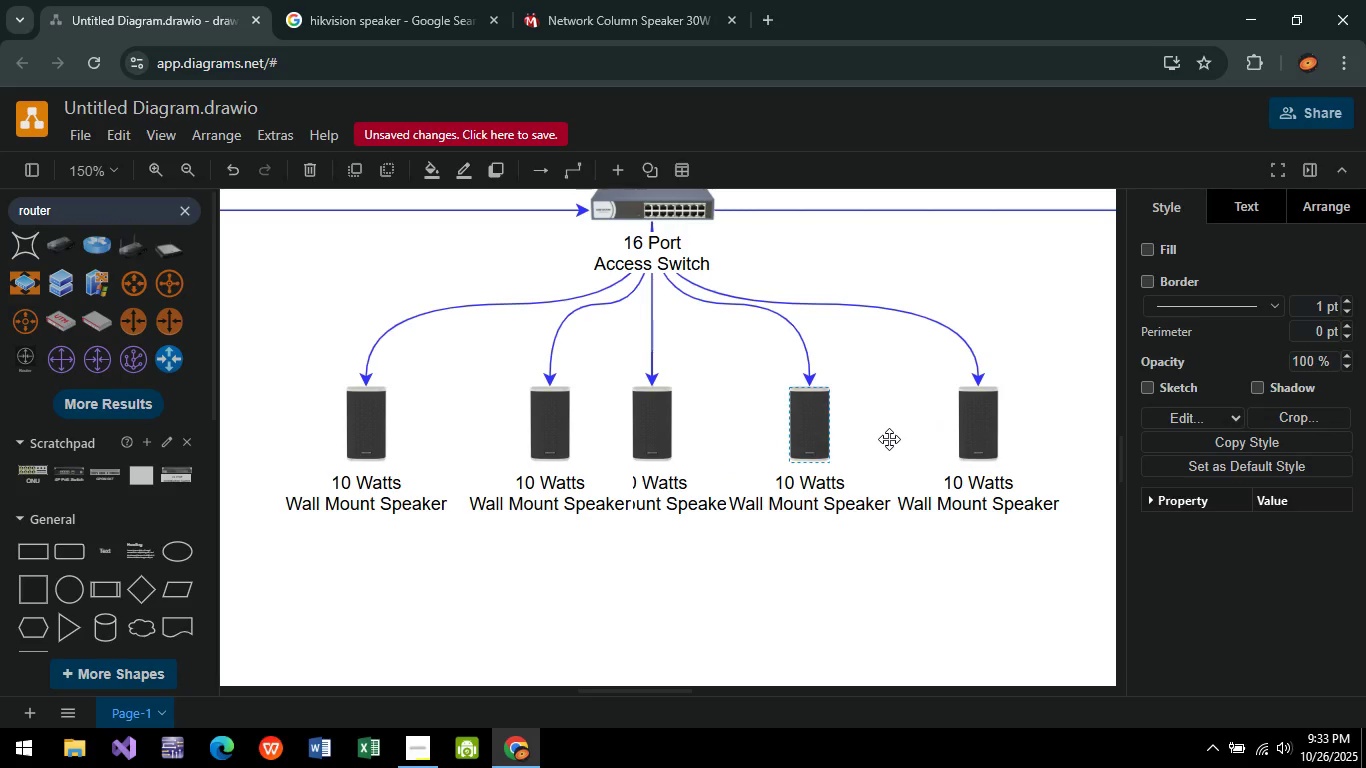 
key(ArrowRight)
 